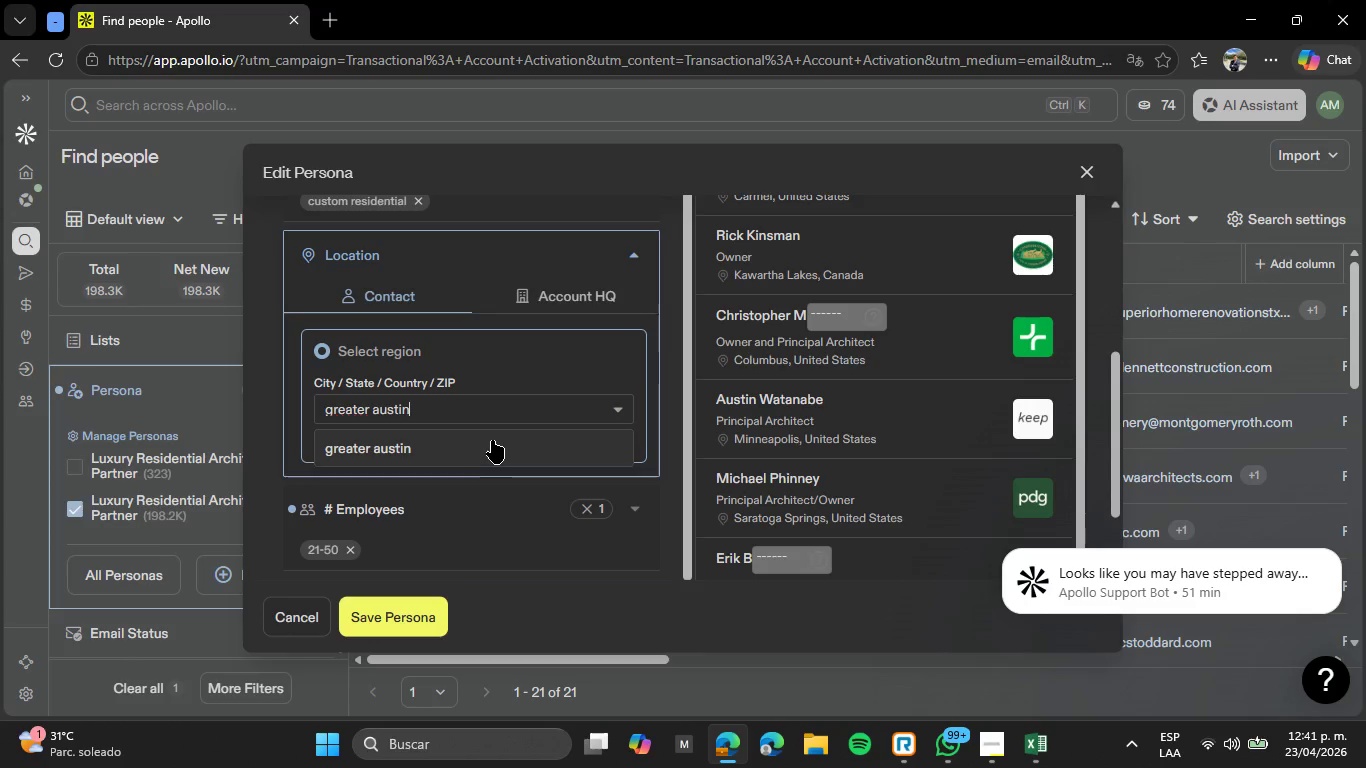 
wait(9.53)
 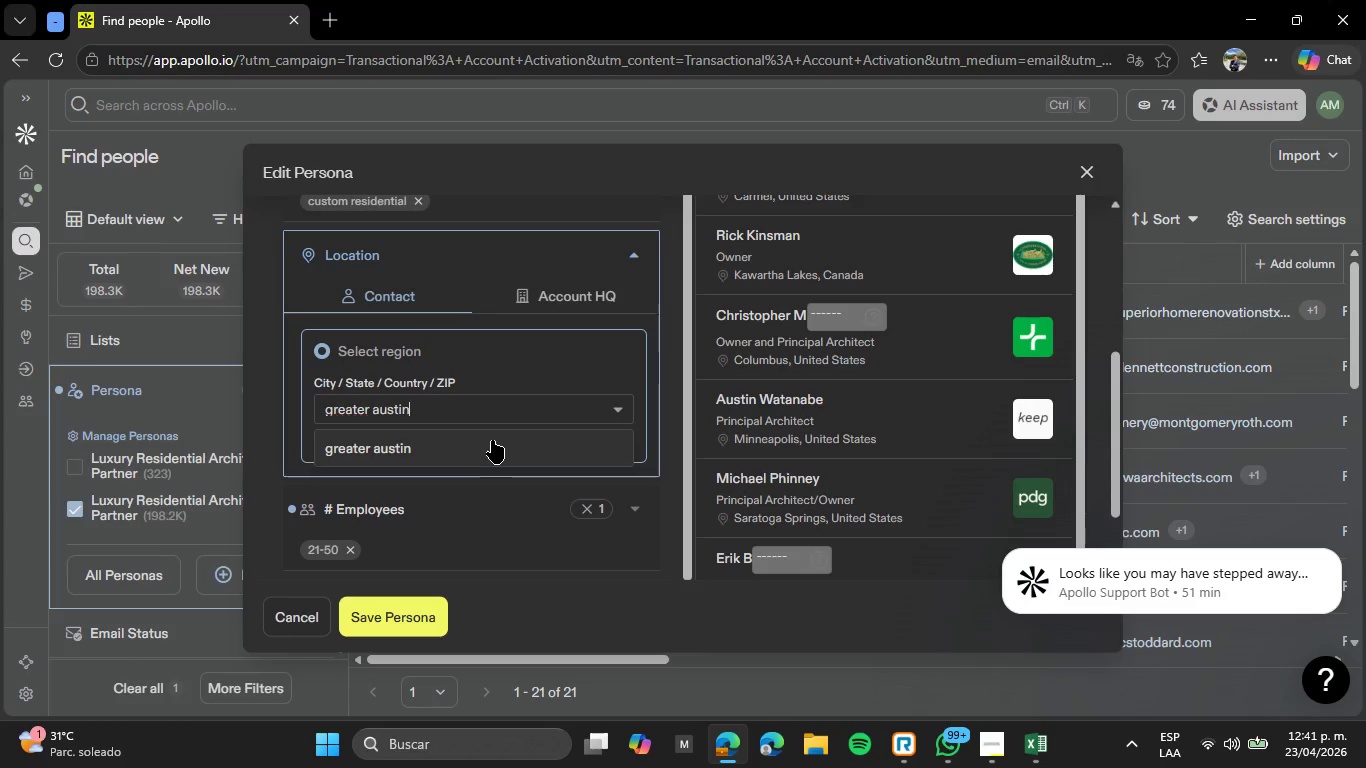 
left_click([492, 440])
 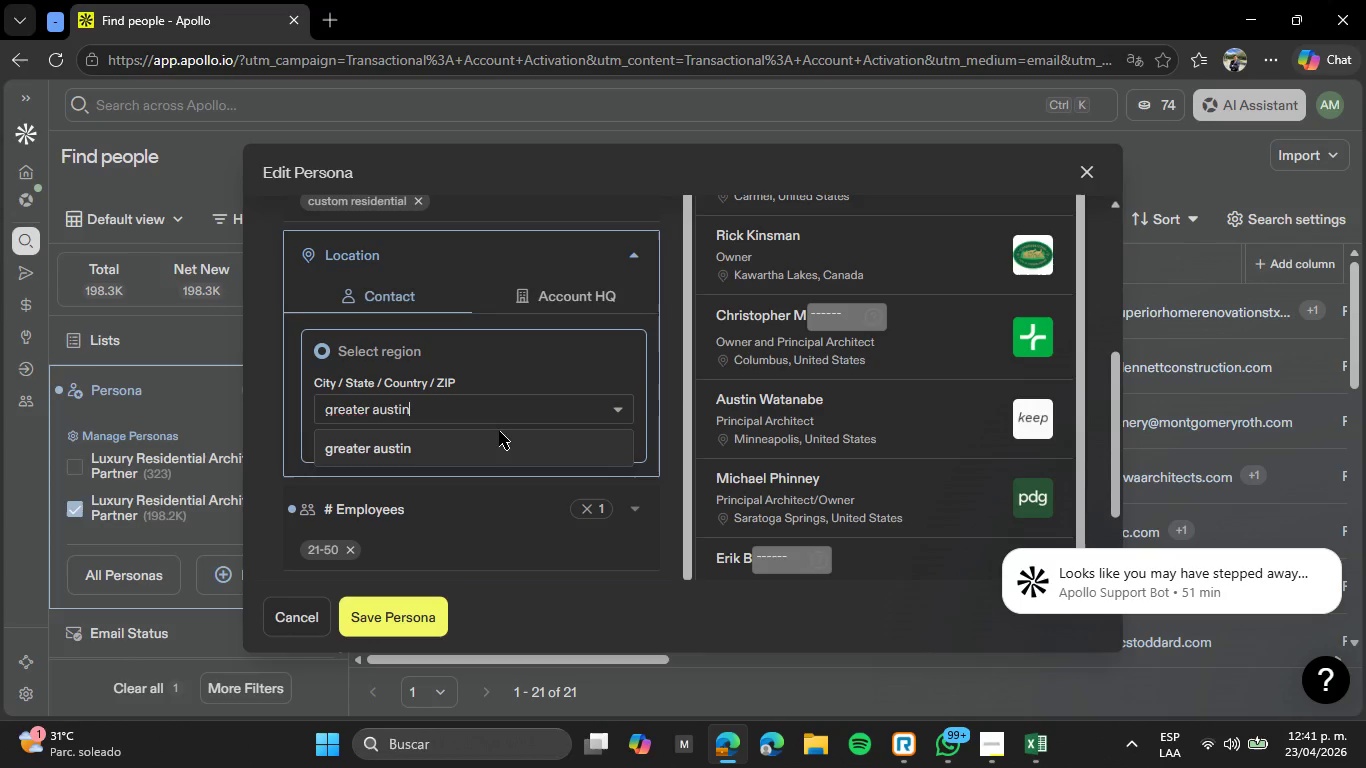 
mouse_move([494, 415])
 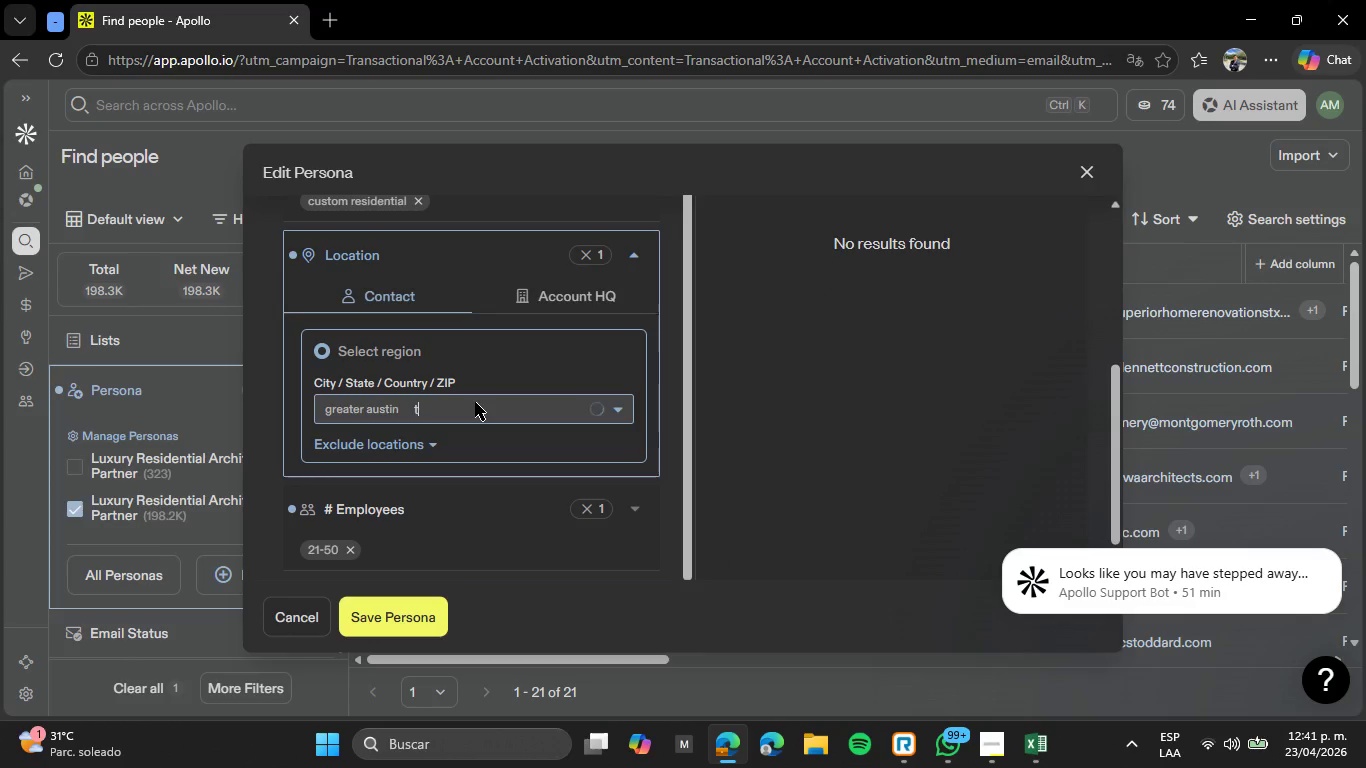 
type(tx area)
 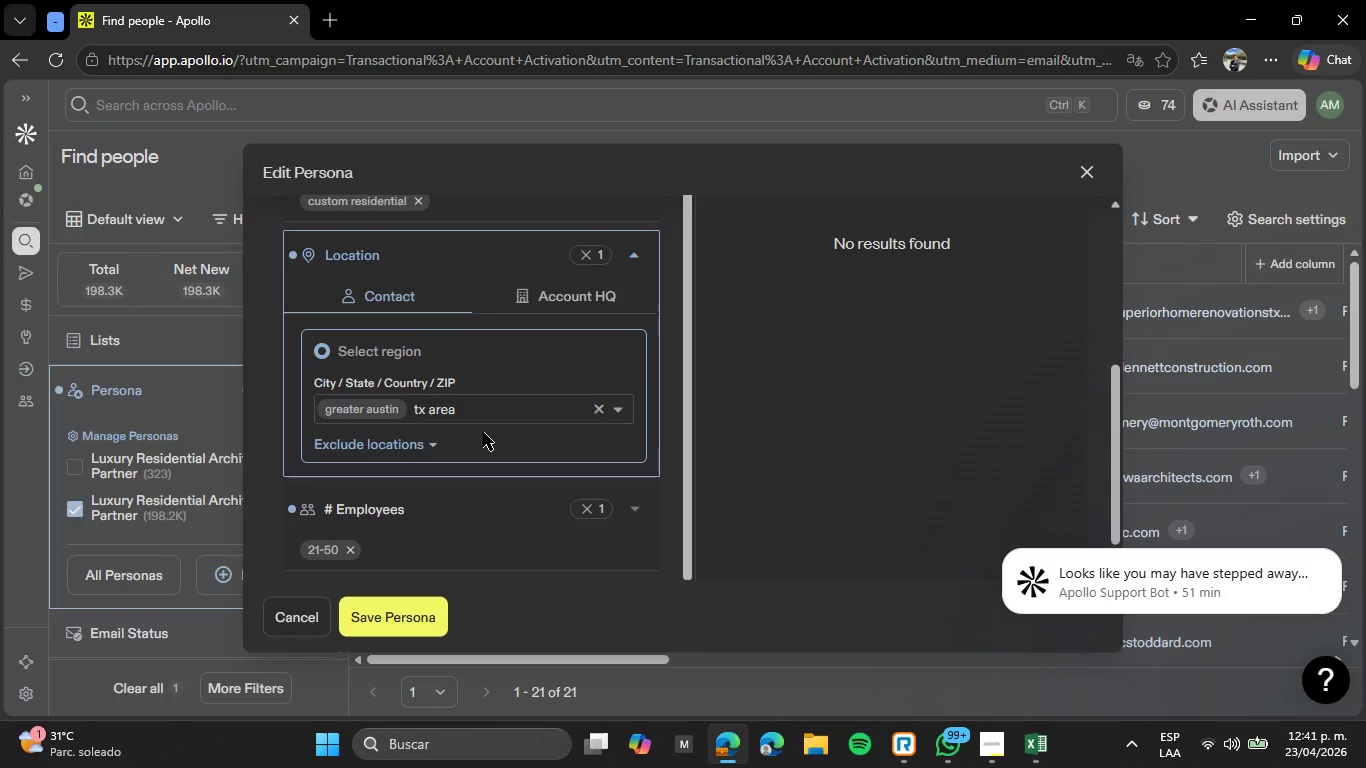 
left_click([398, 408])
 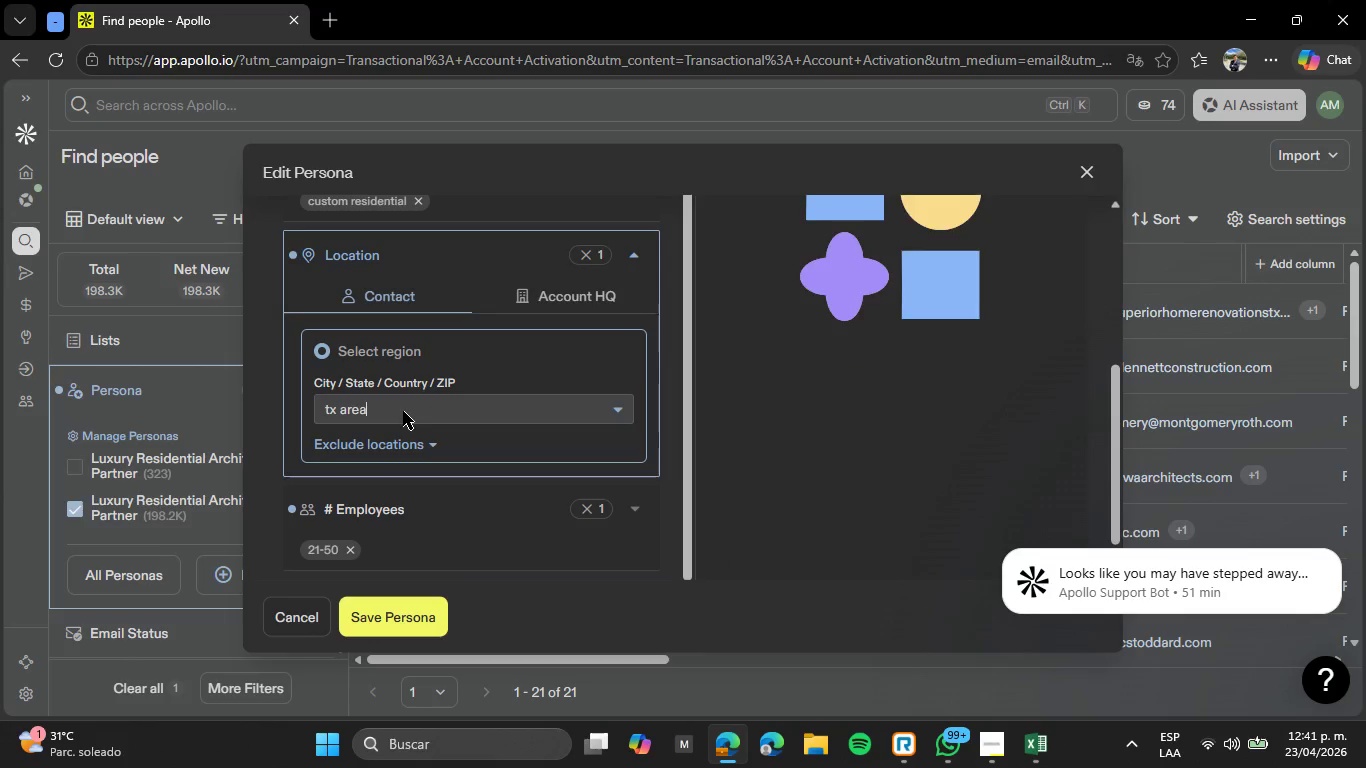 
left_click_drag(start_coordinate=[402, 411], to_coordinate=[392, 411])
 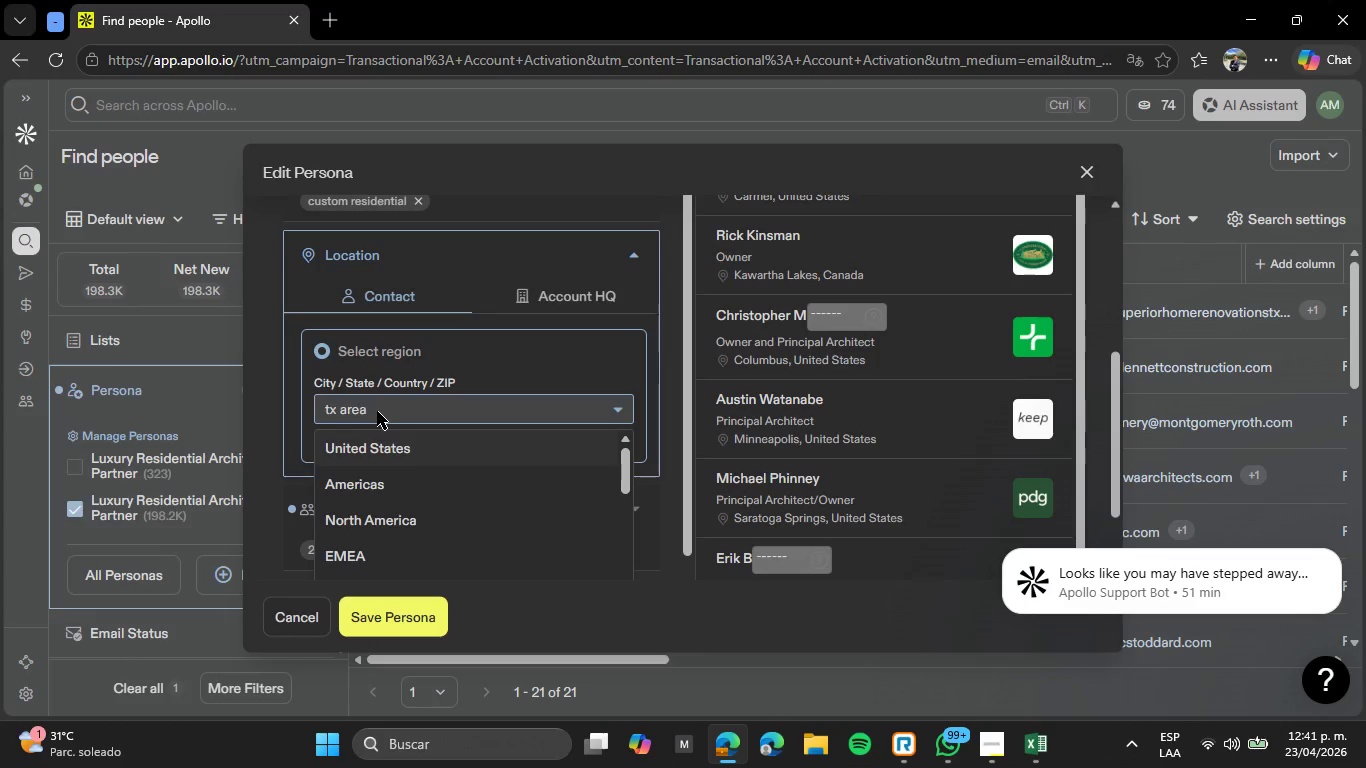 
hold_key(key=Backspace, duration=0.84)
 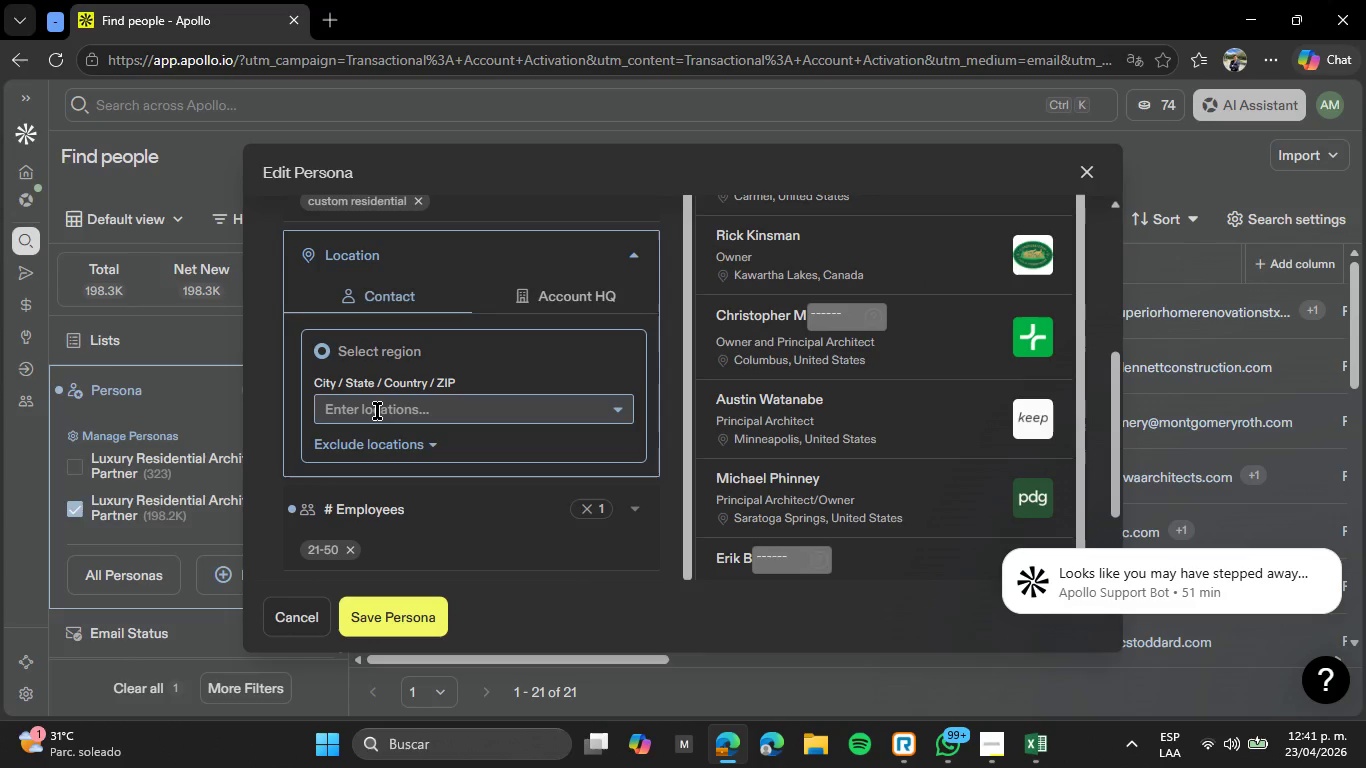 
type(TX area )
 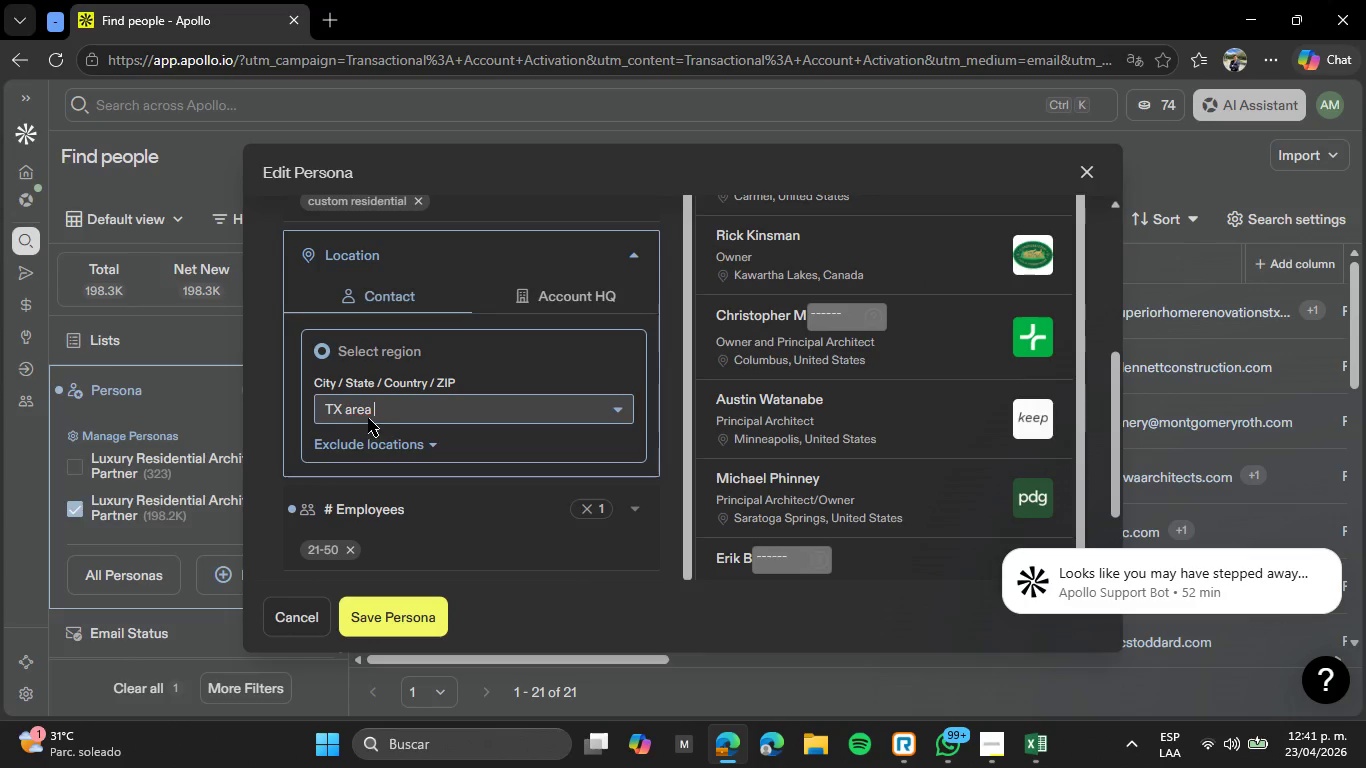 
key(Backspace)
 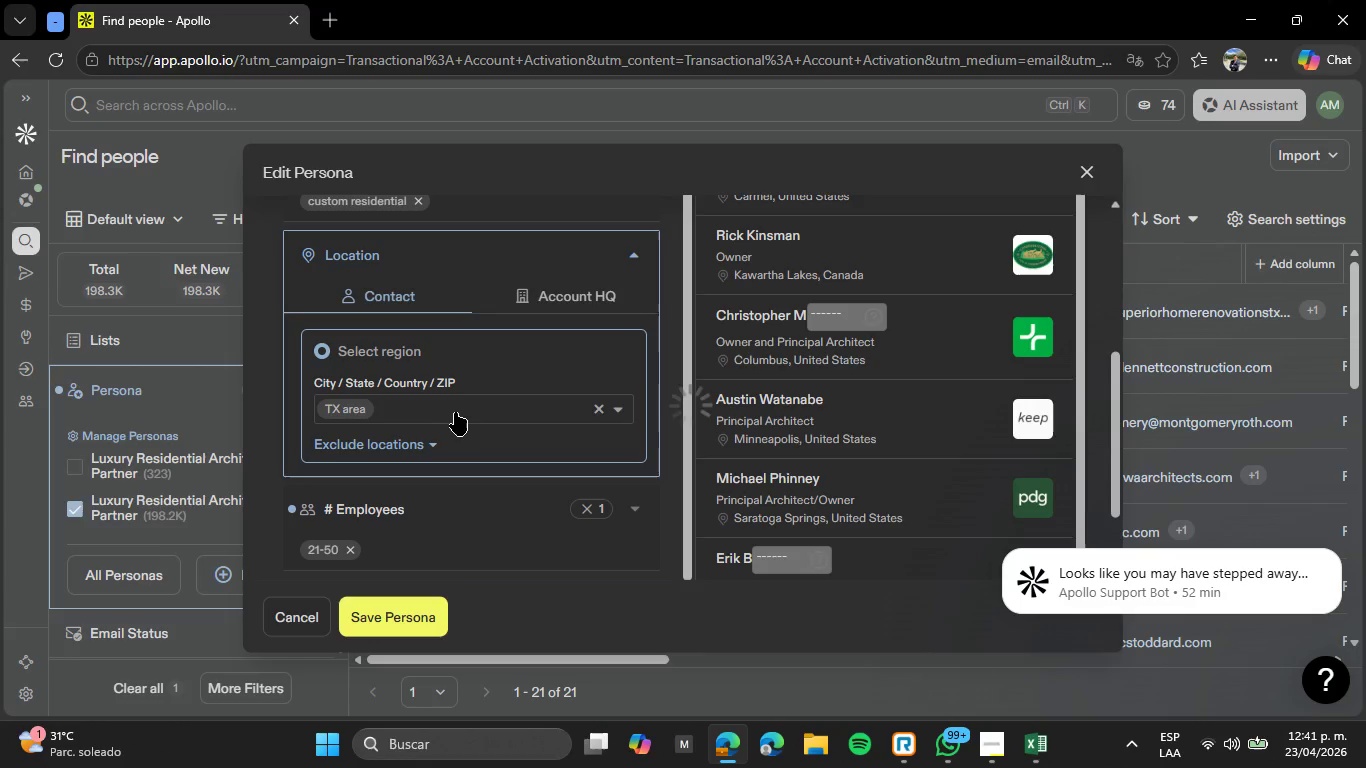 
type(Greayet)
key(Backspace)
key(Backspace)
key(Backspace)
type(ter Austin)
 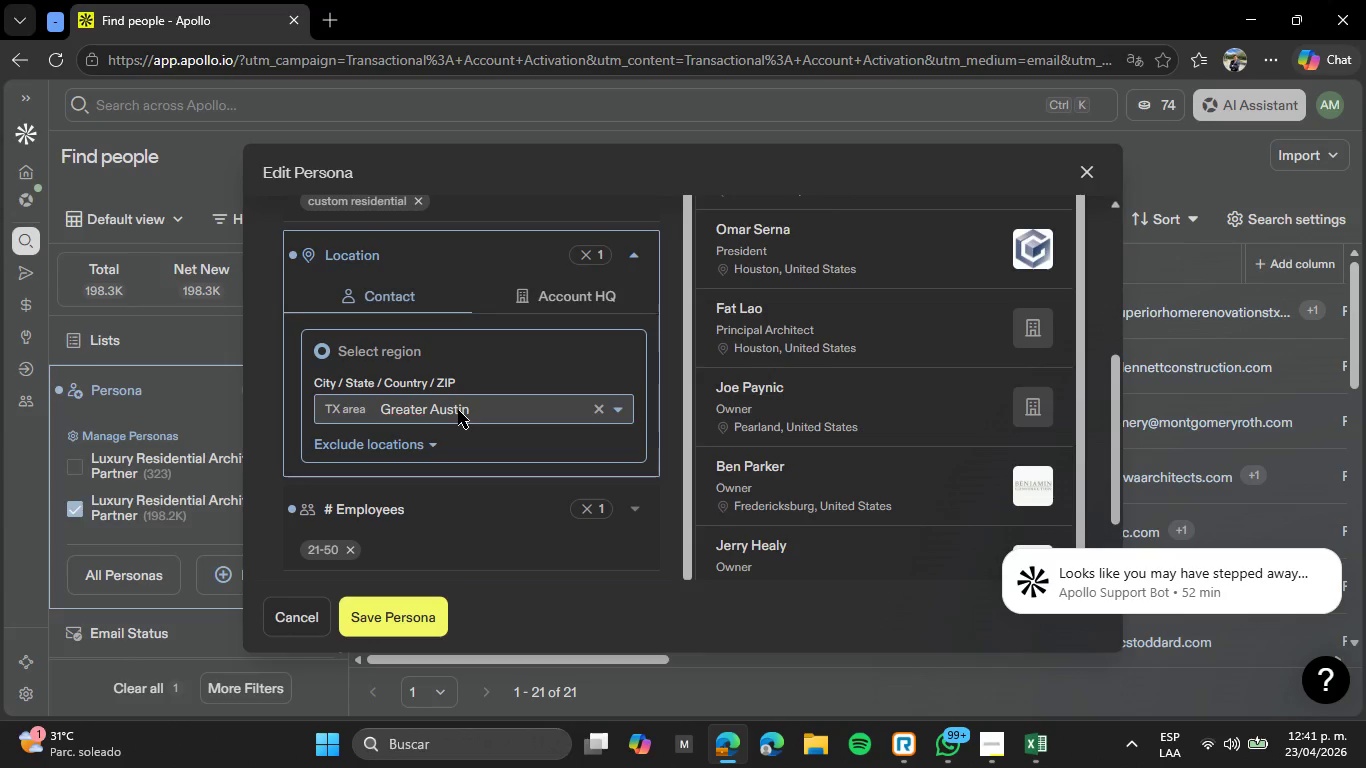 
mouse_move([457, 432])
 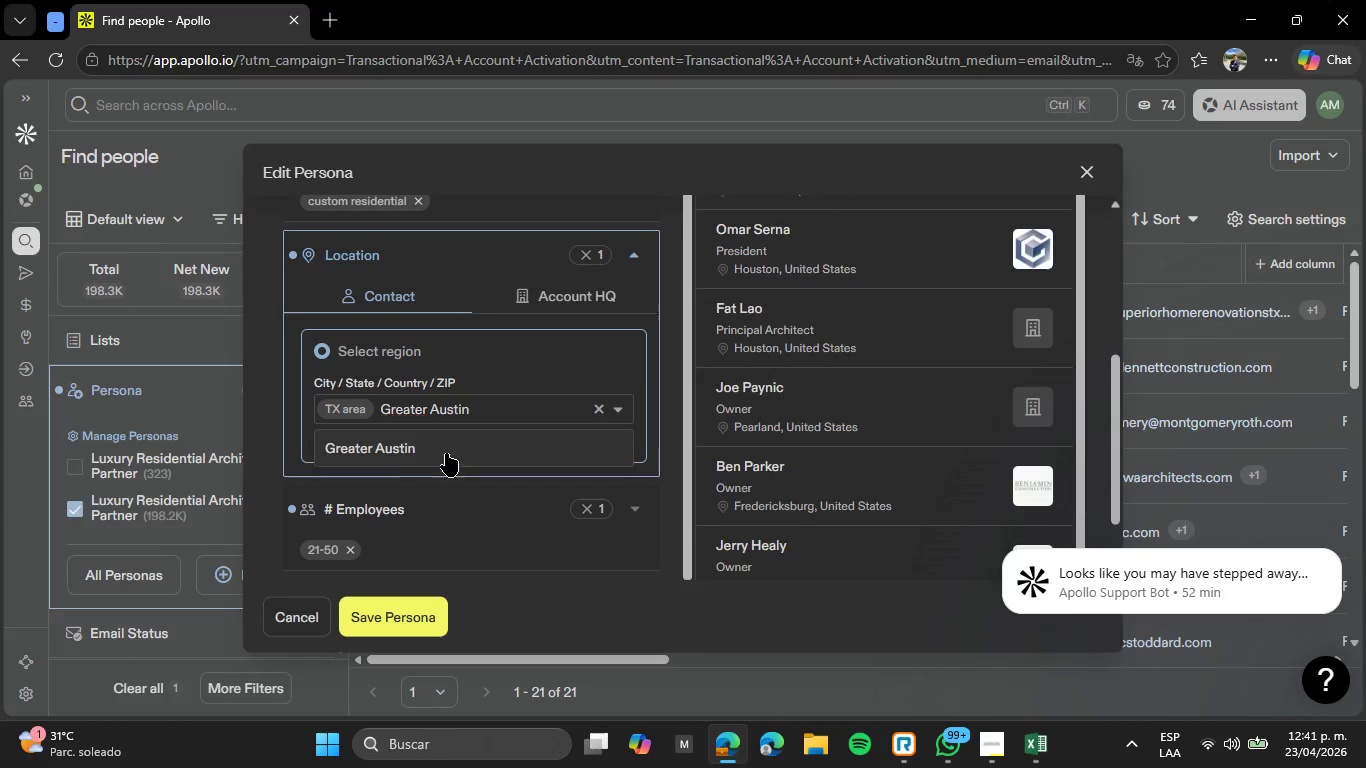 
left_click([449, 449])
 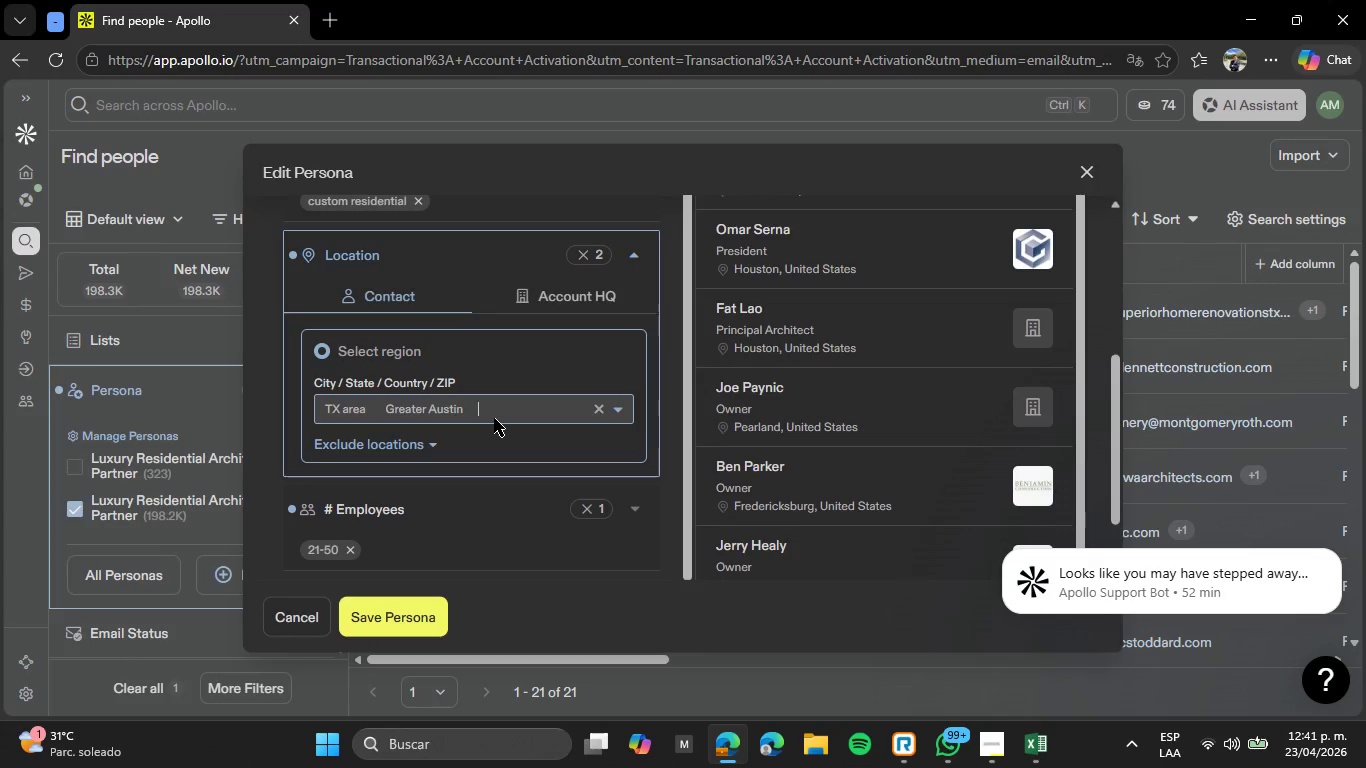 
wait(5.66)
 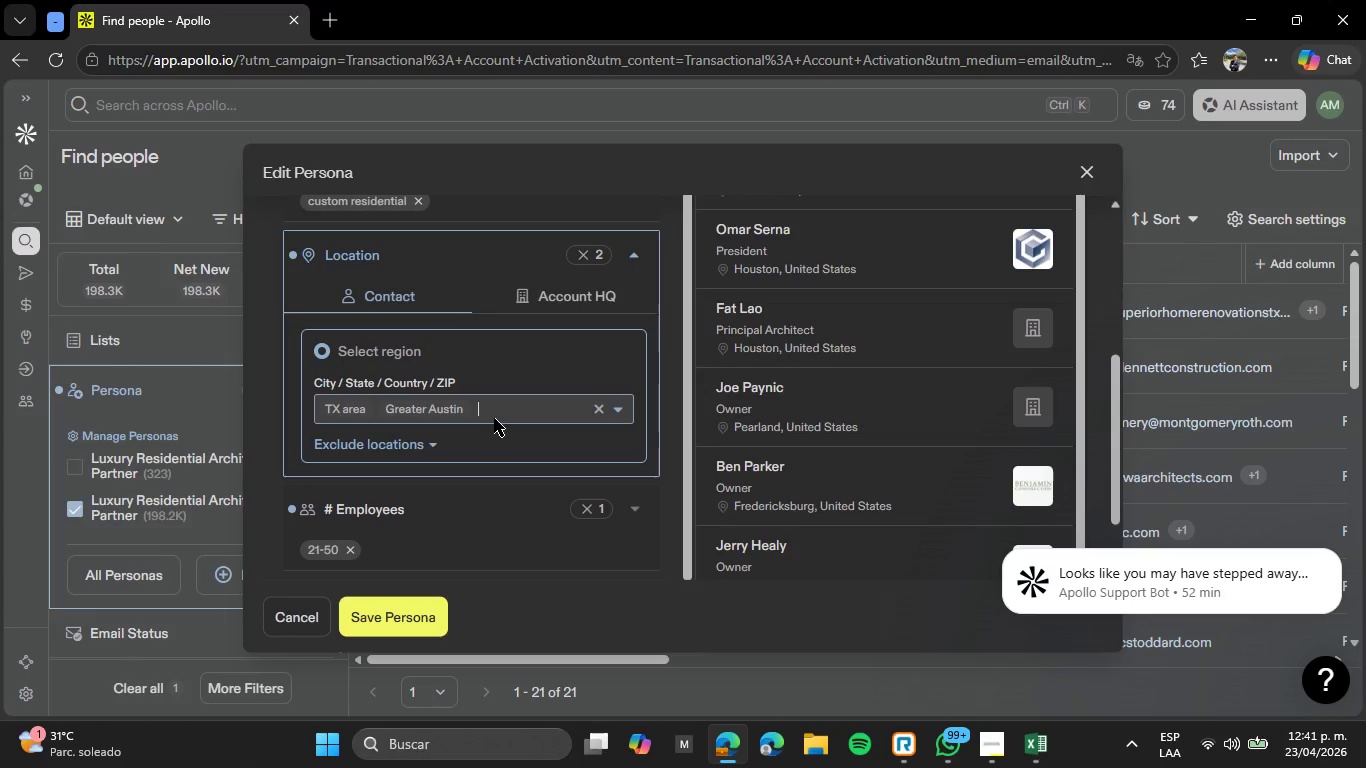 
type(Seattle)
 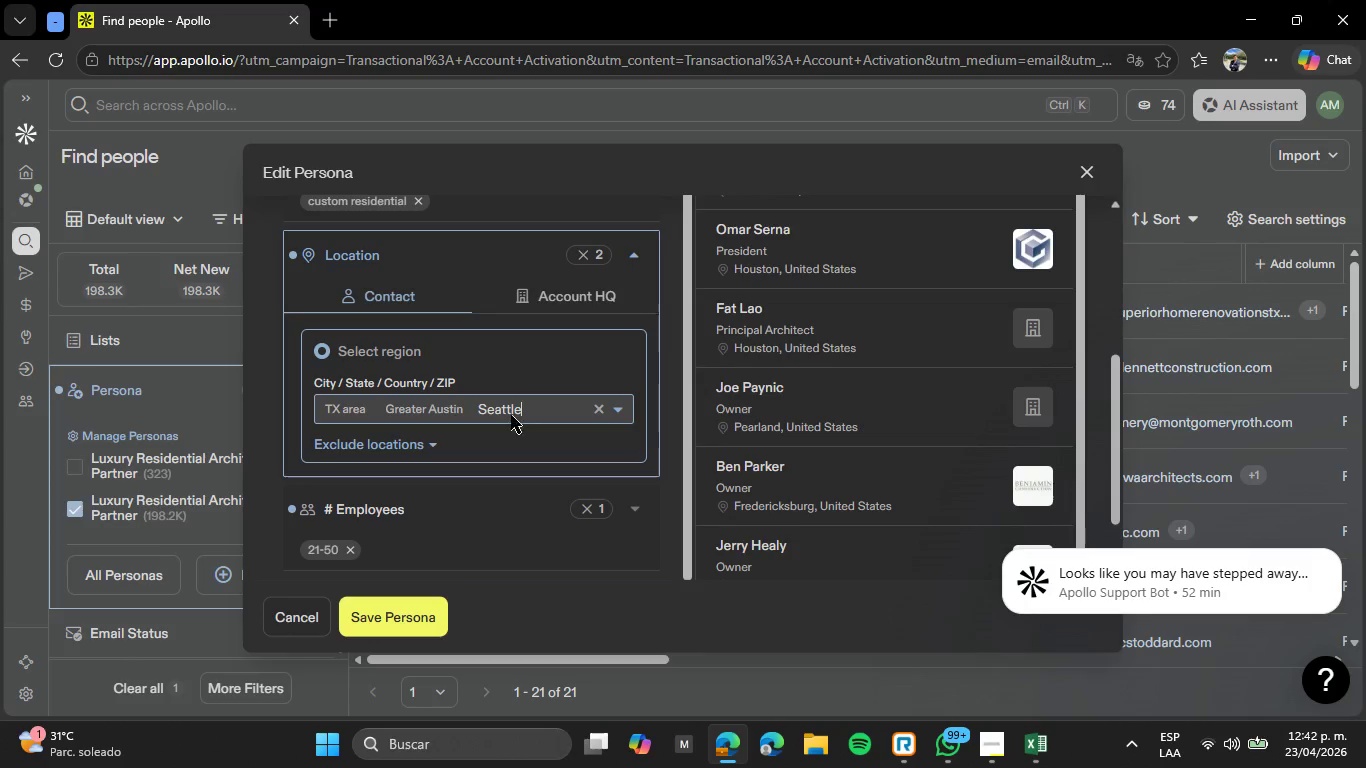 
key(Space)
 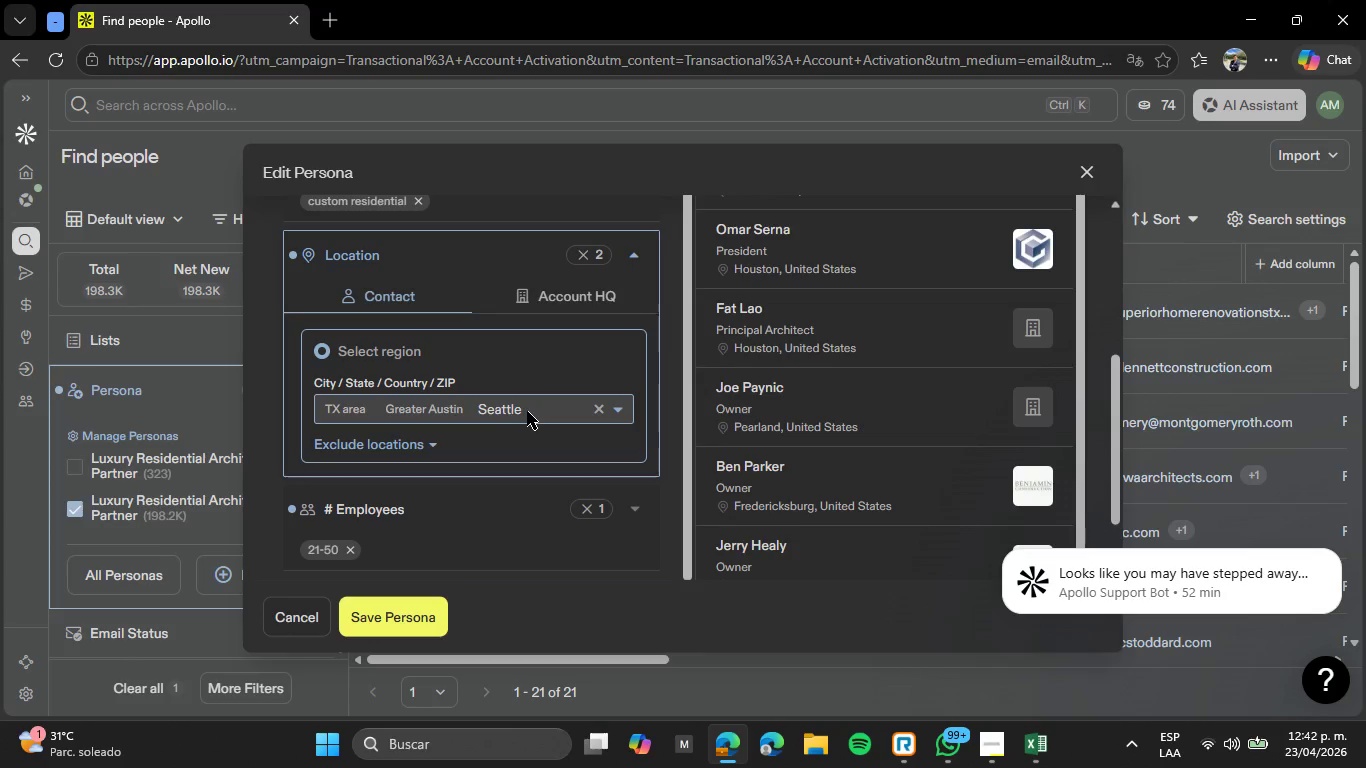 
key(Equal)
 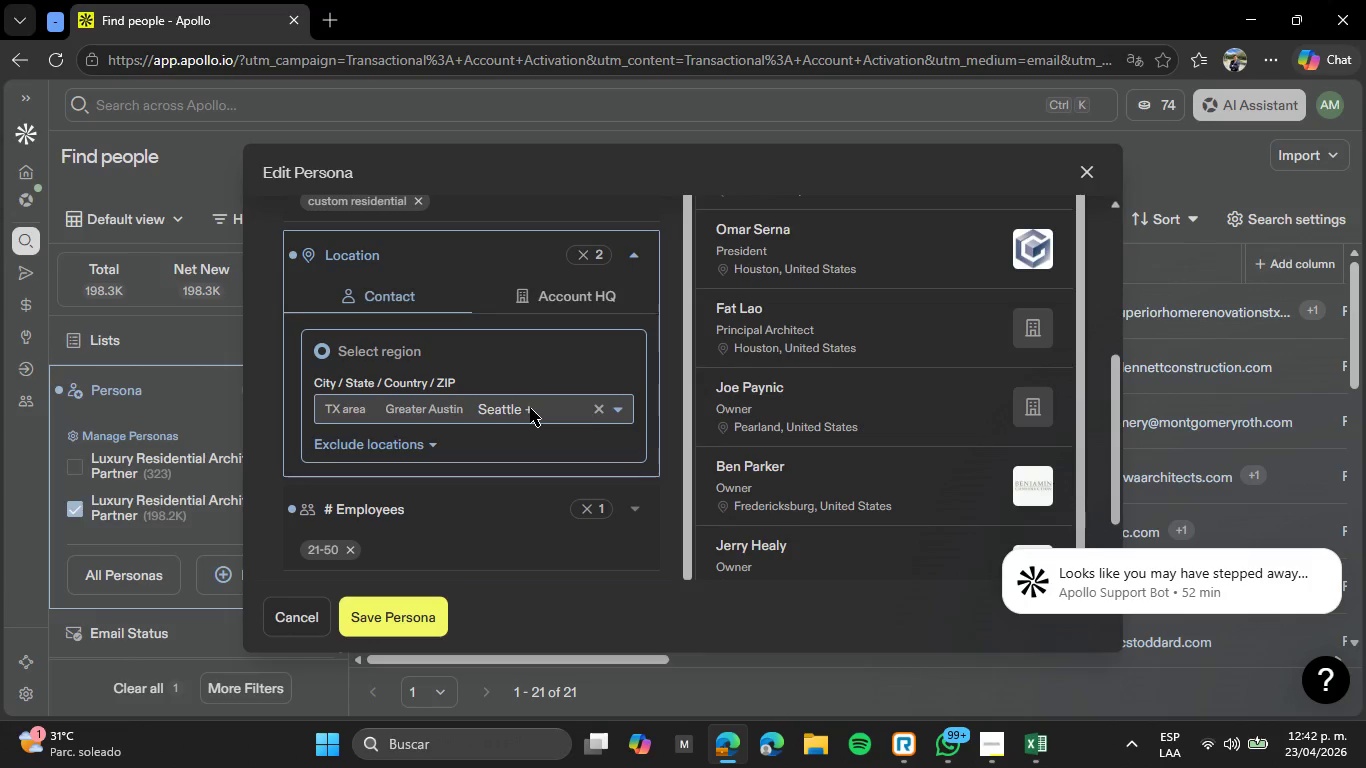 
key(Backspace)
 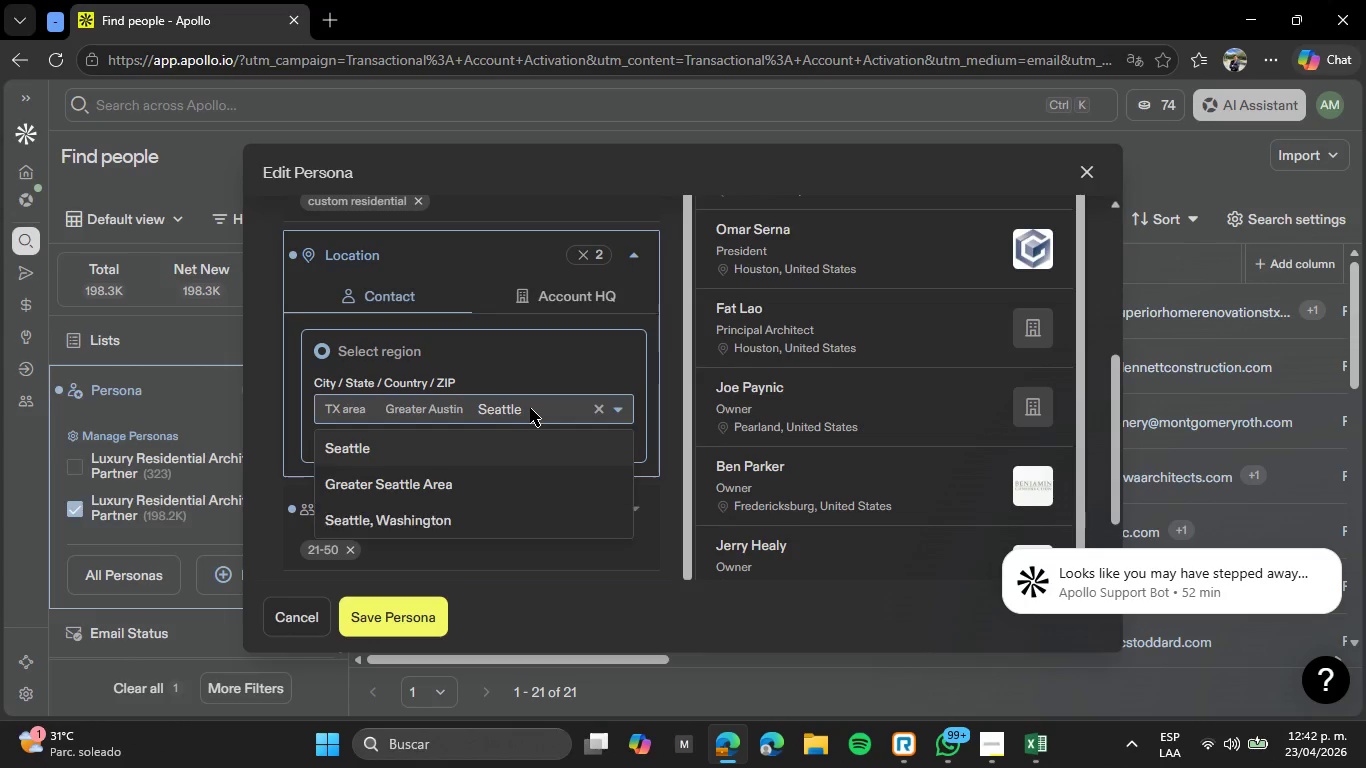 
key(Backspace)
 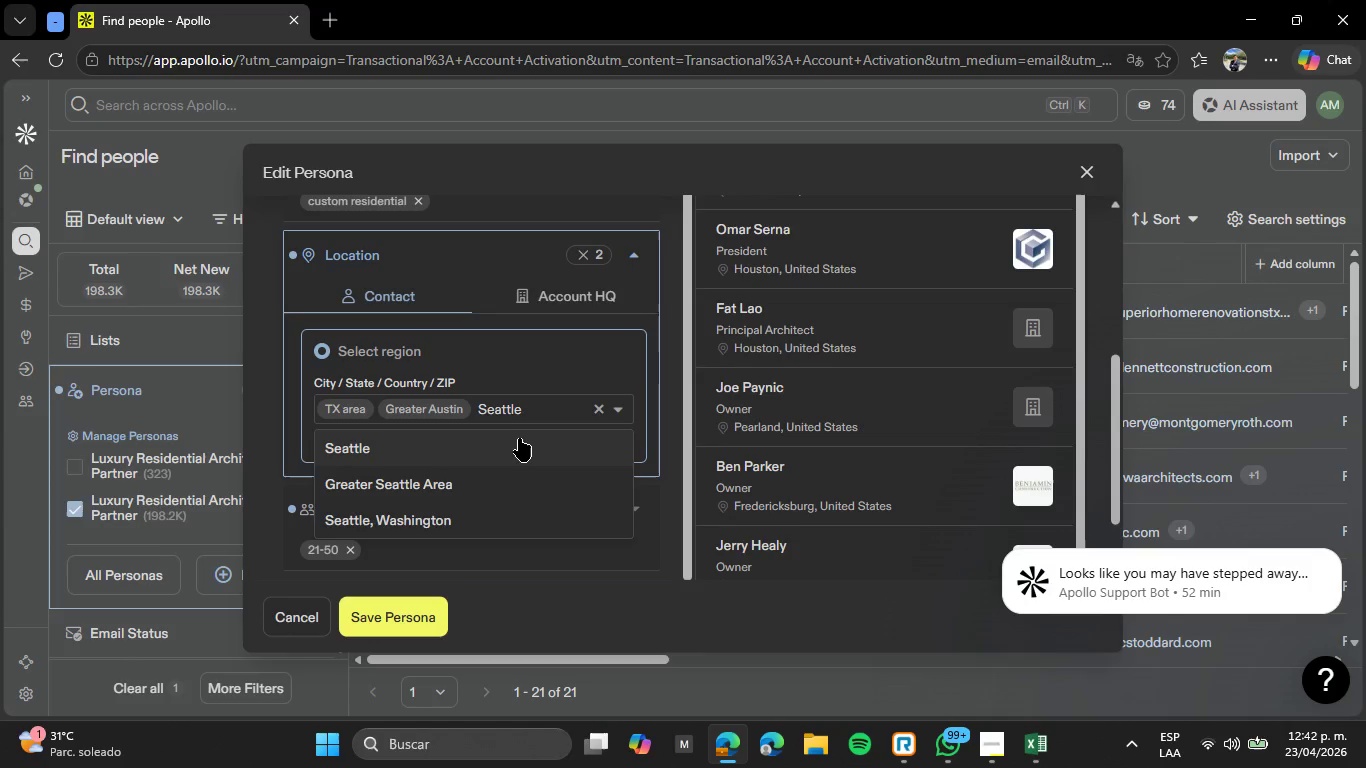 
left_click([519, 440])
 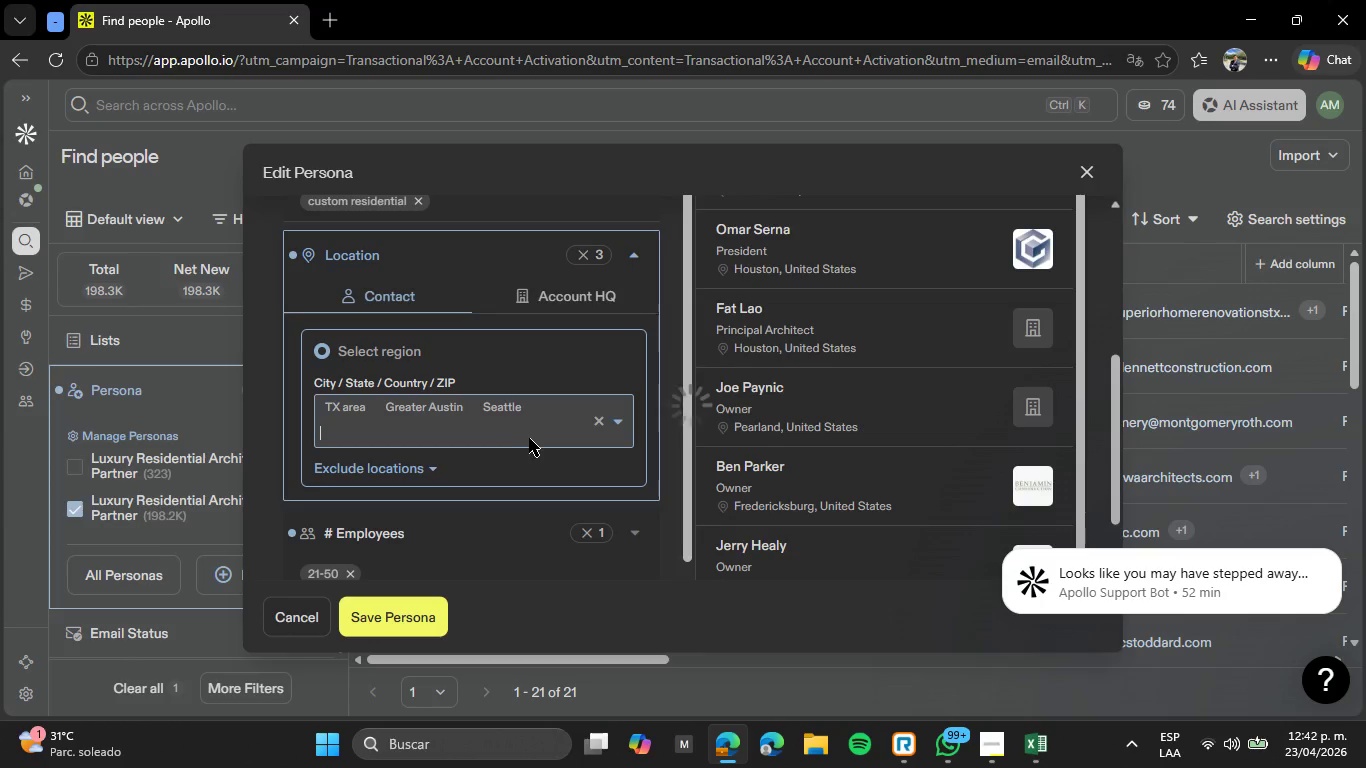 
type(WA Area)
 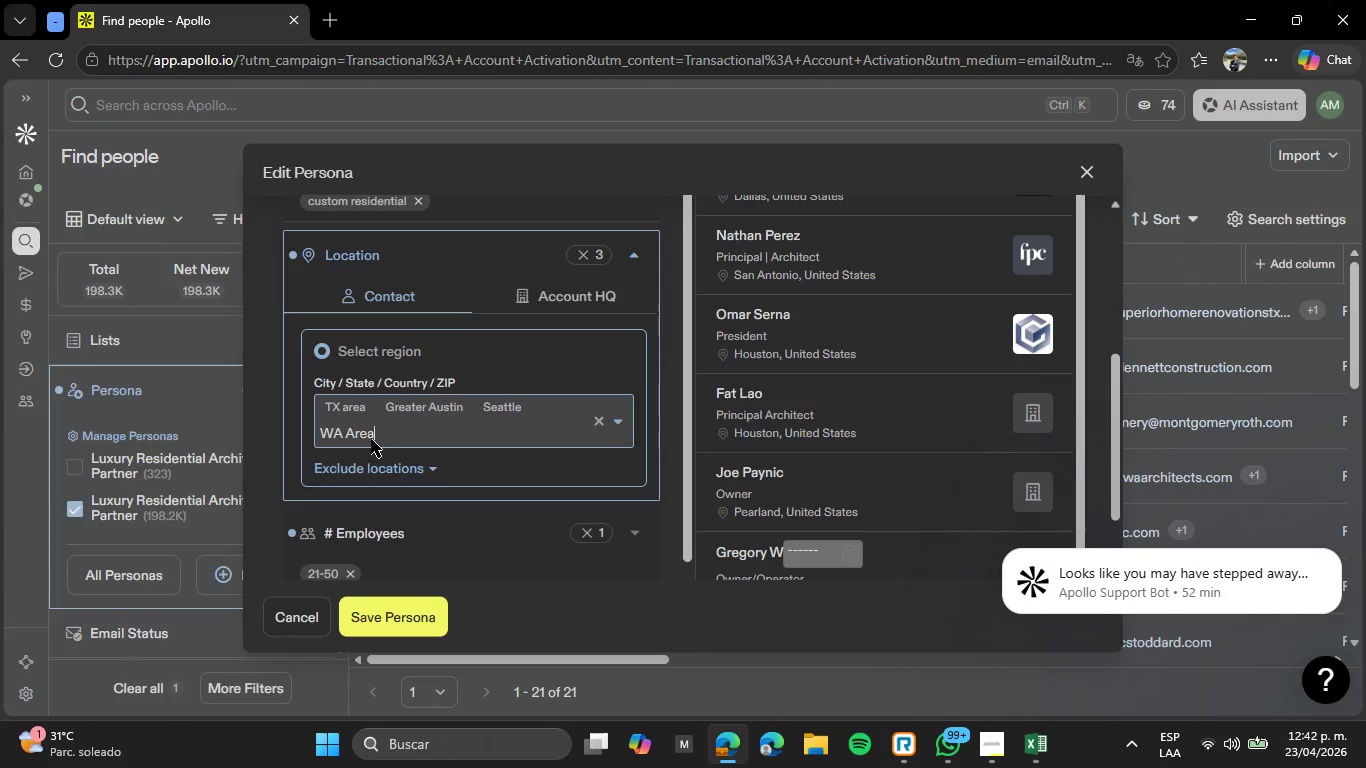 
left_click([382, 437])
 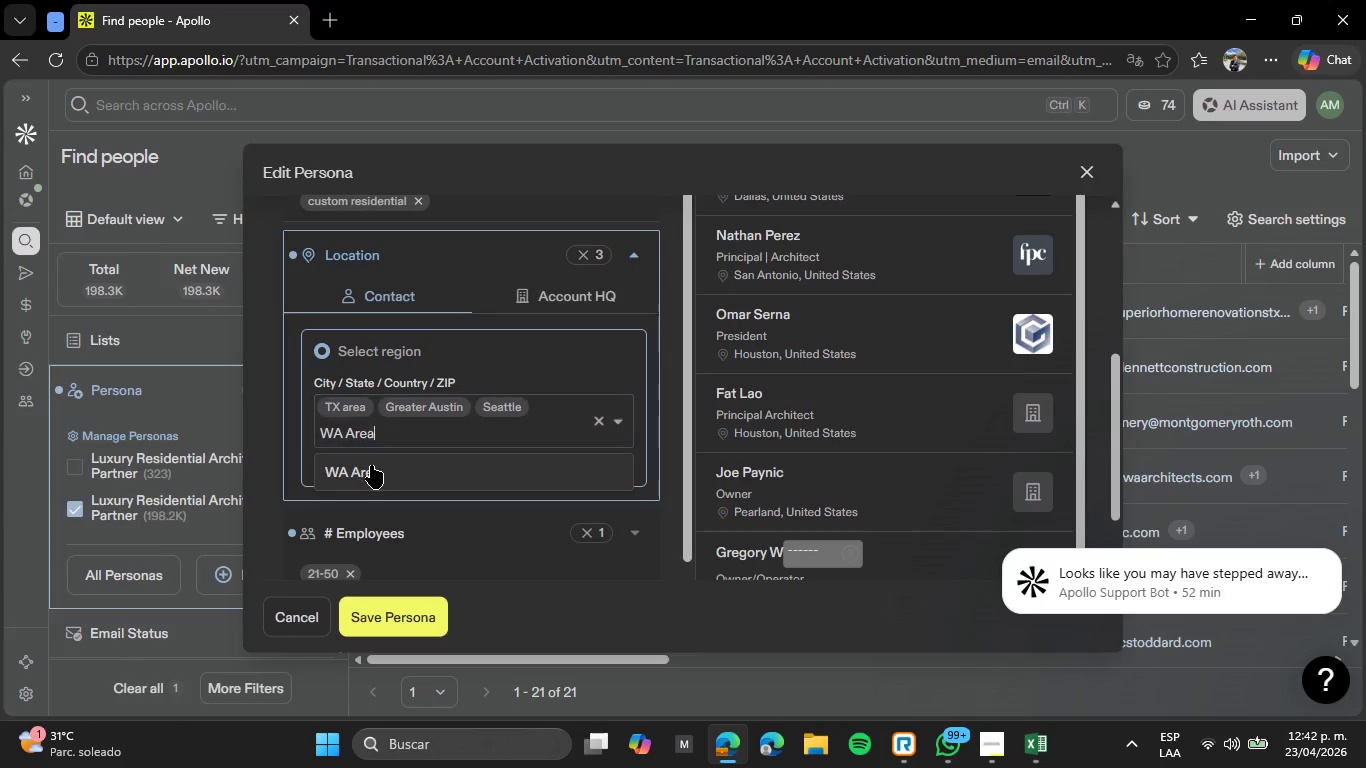 
left_click([371, 470])
 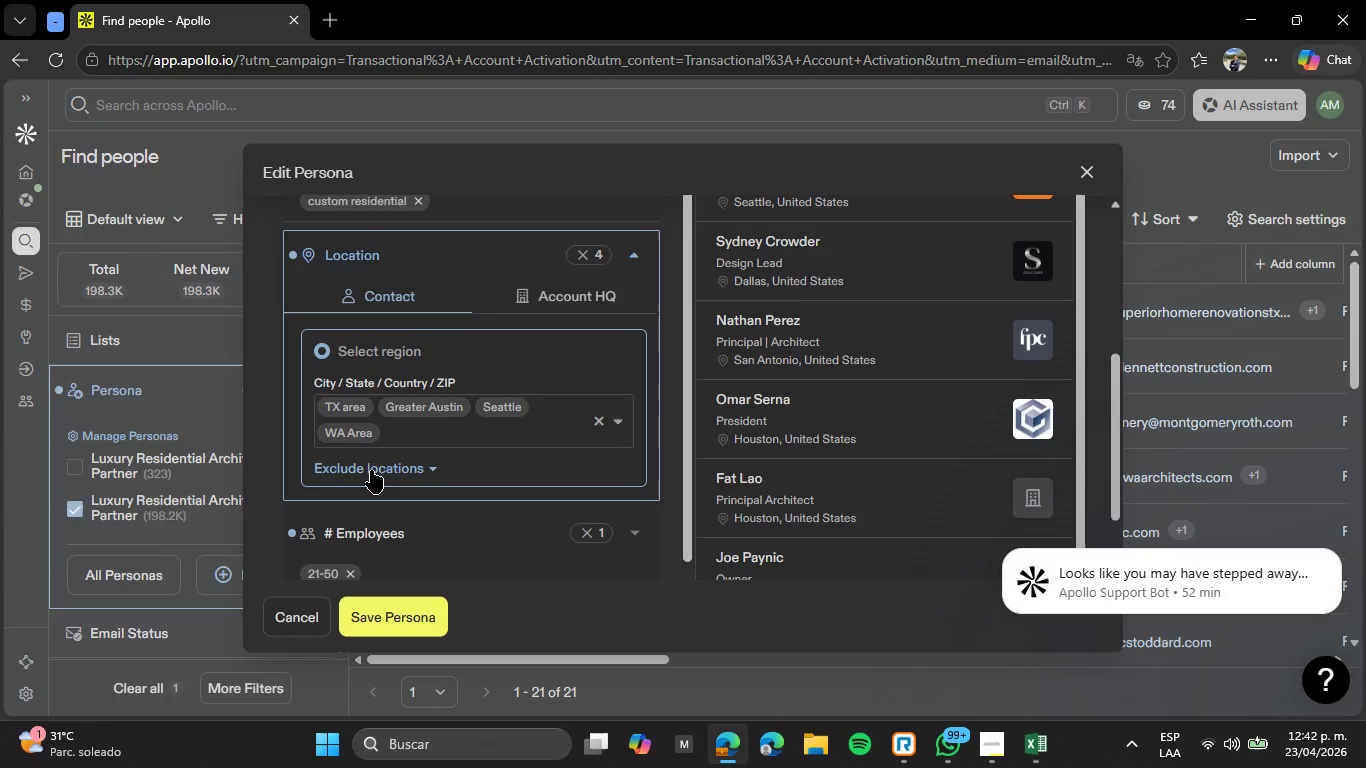 
wait(5.39)
 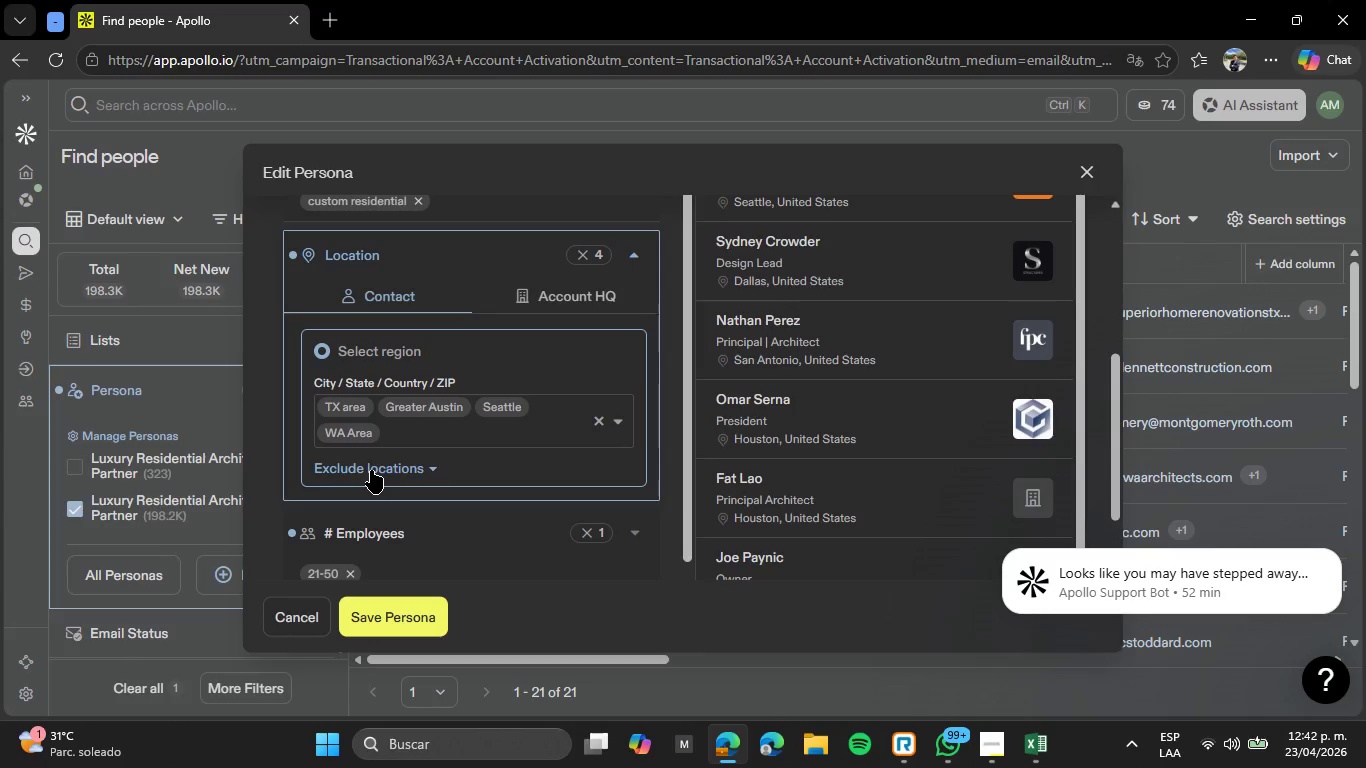 
scroll: coordinate [617, 415], scroll_direction: up, amount: 5.0
 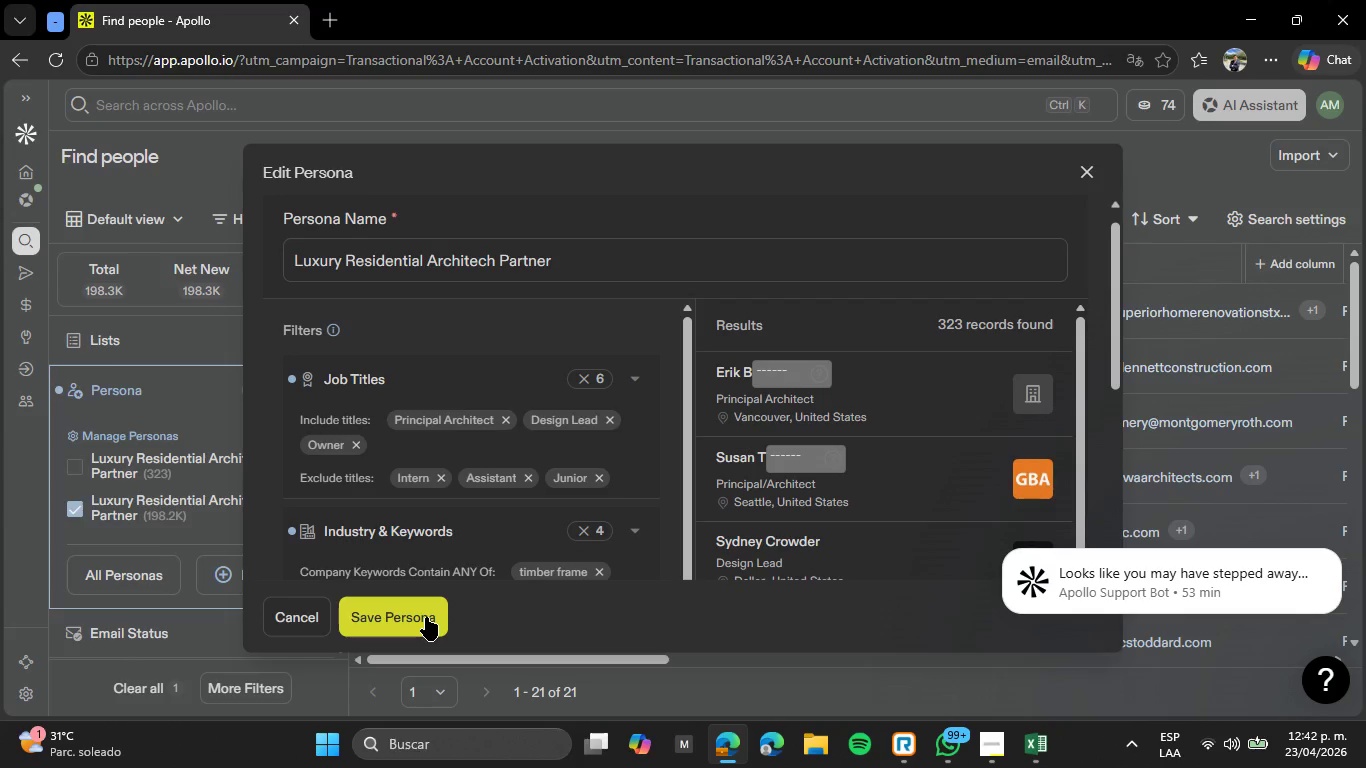 
wait(10.4)
 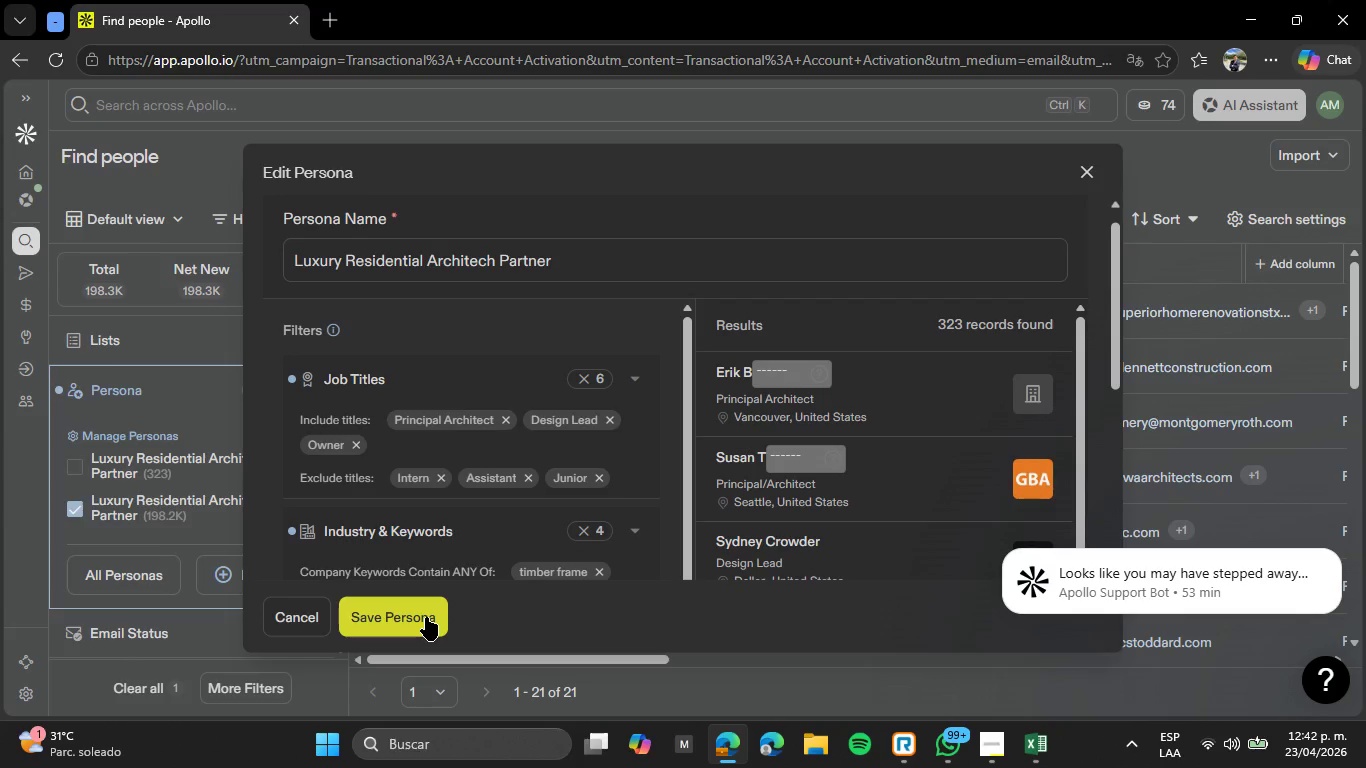 
left_click([426, 617])
 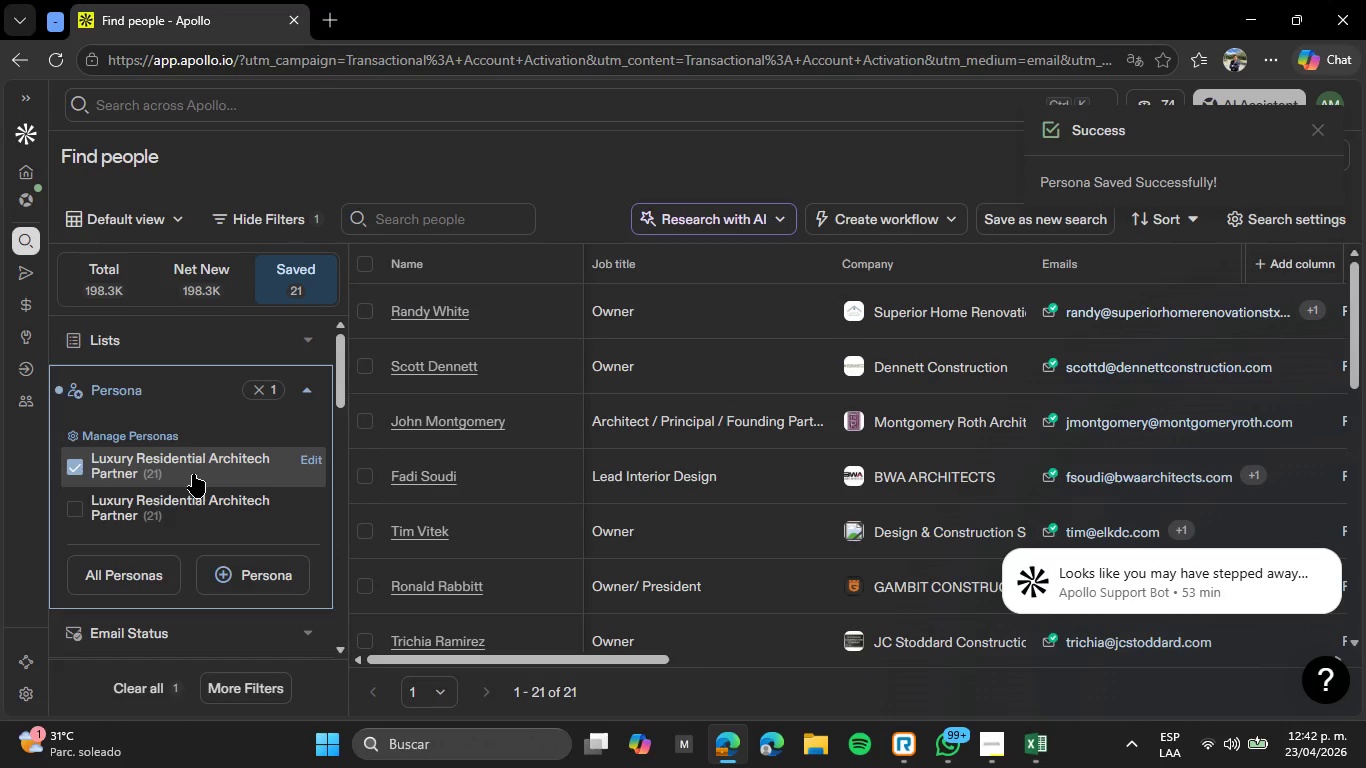 
wait(9.38)
 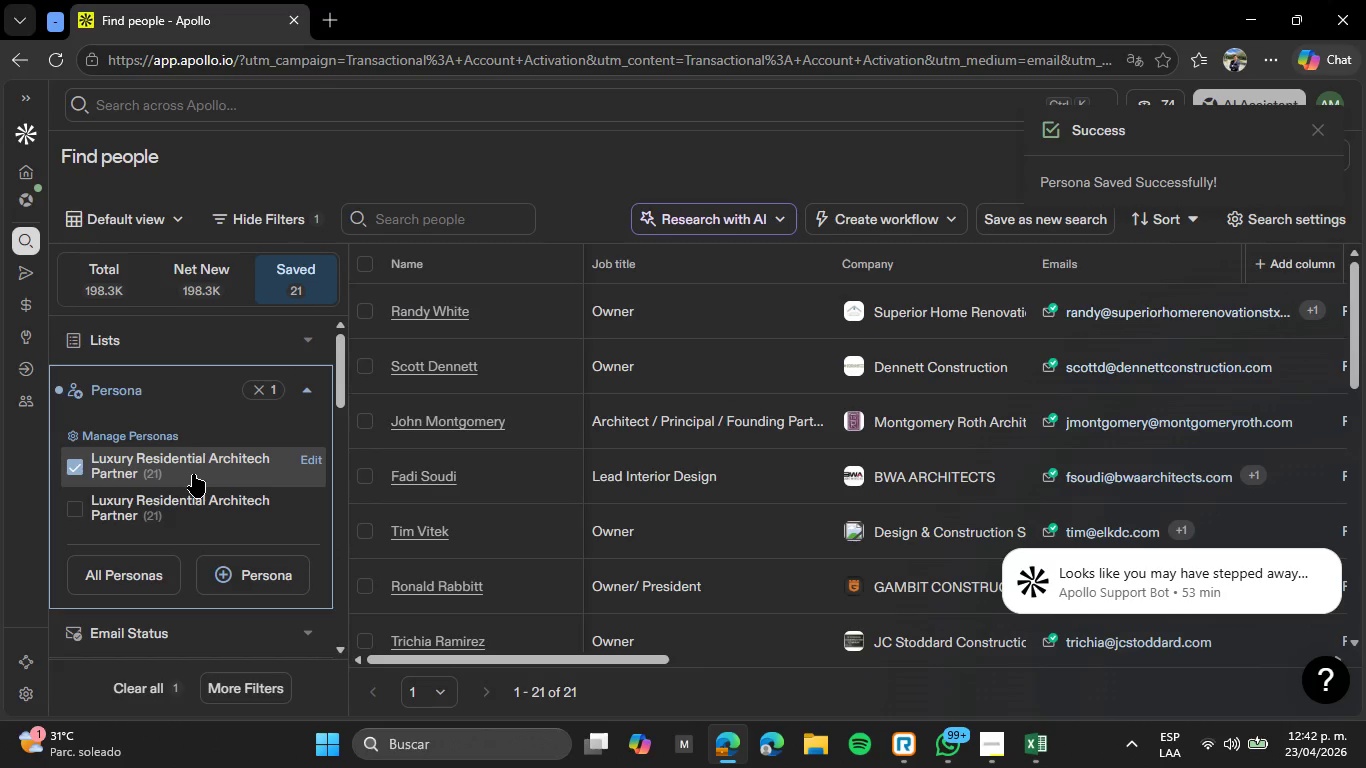 
left_click([303, 390])
 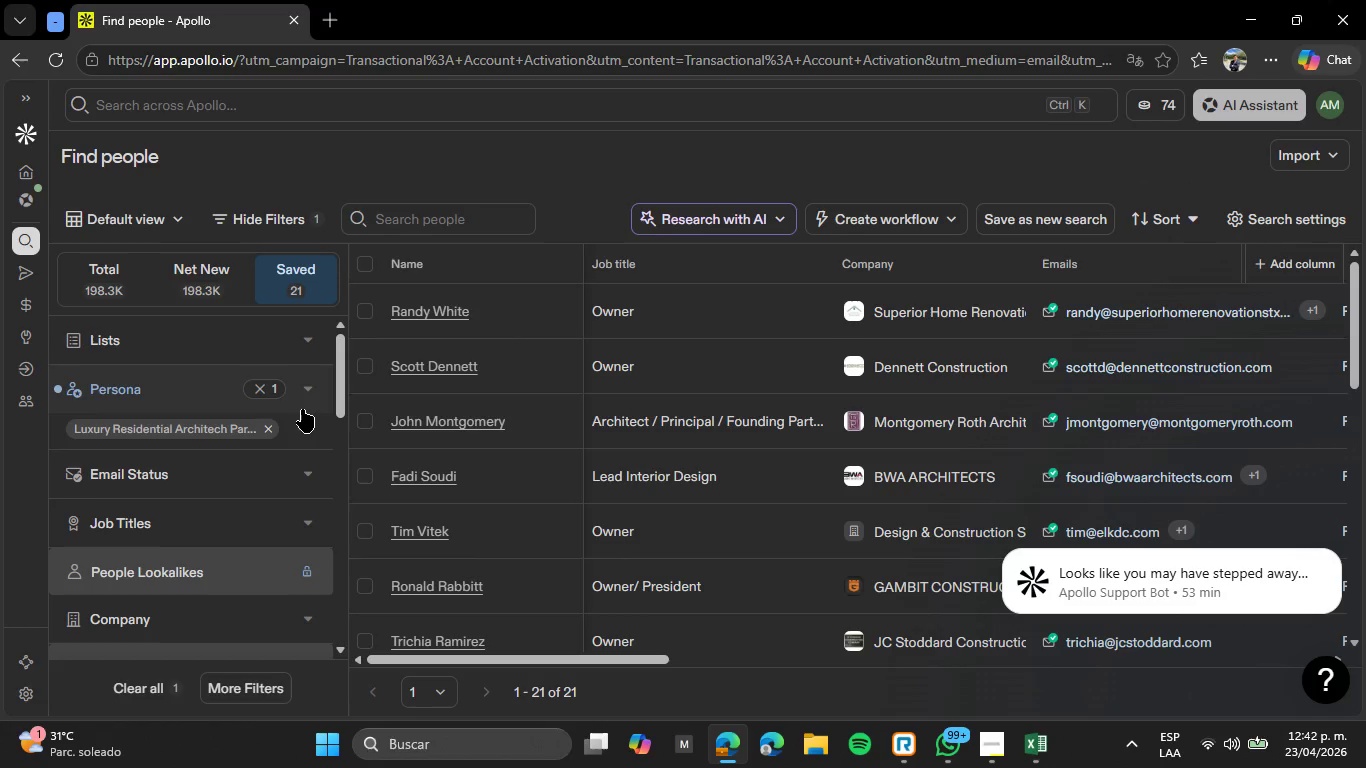 
mouse_move([258, 418])
 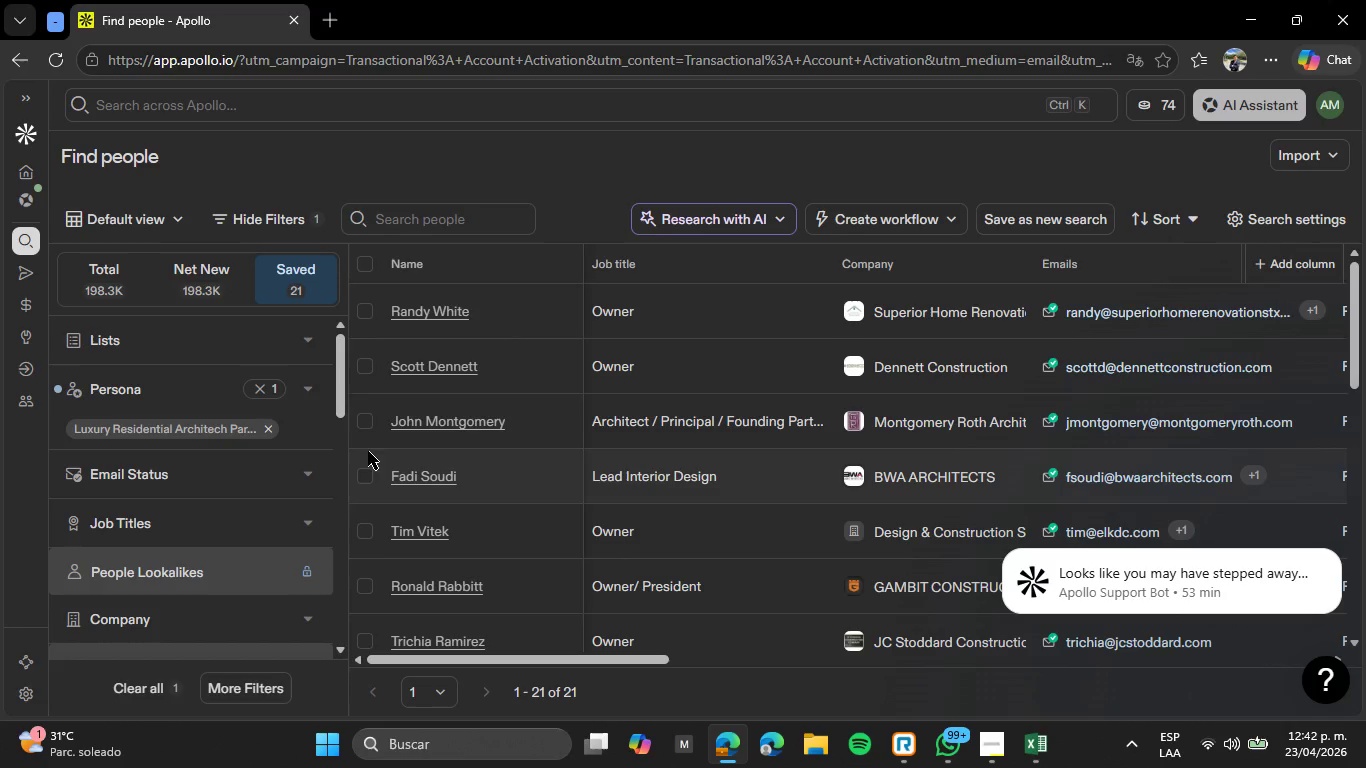 
left_click([278, 467])
 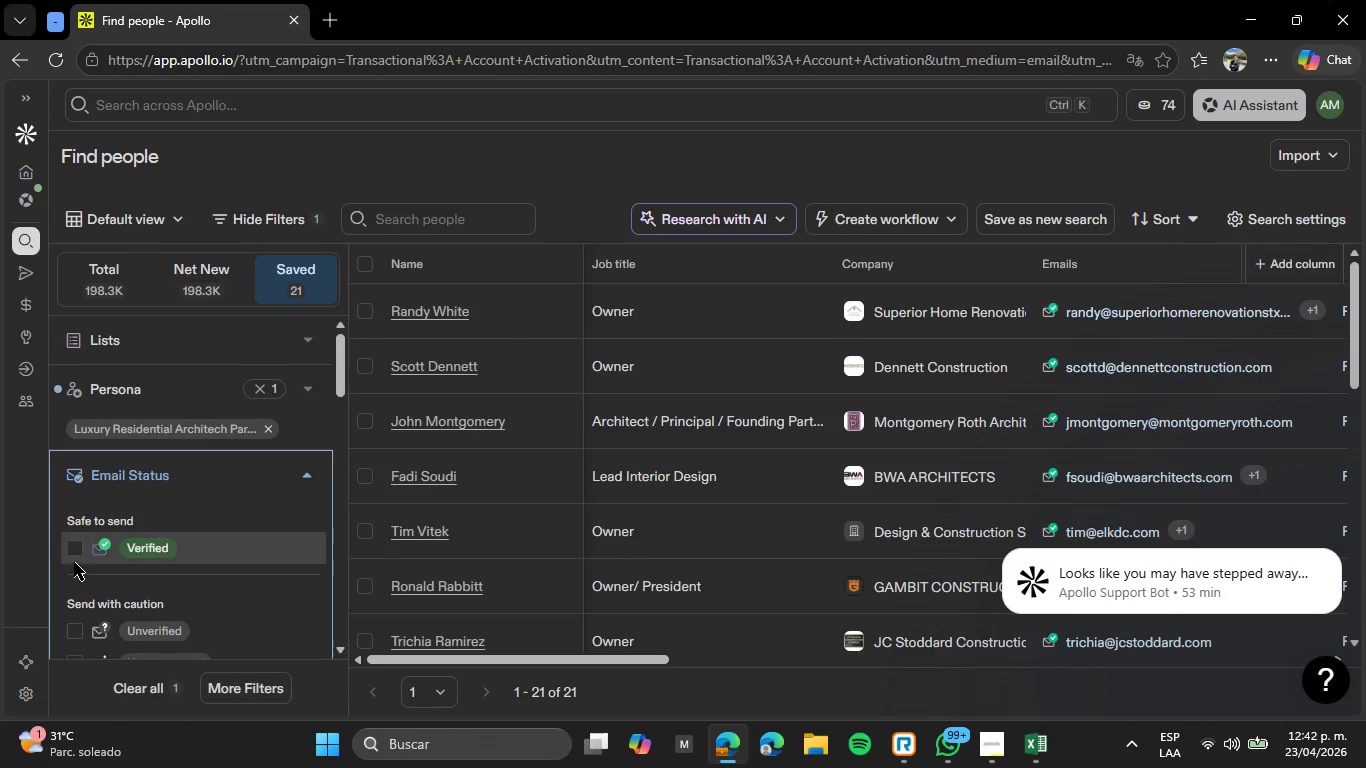 
left_click([73, 555])
 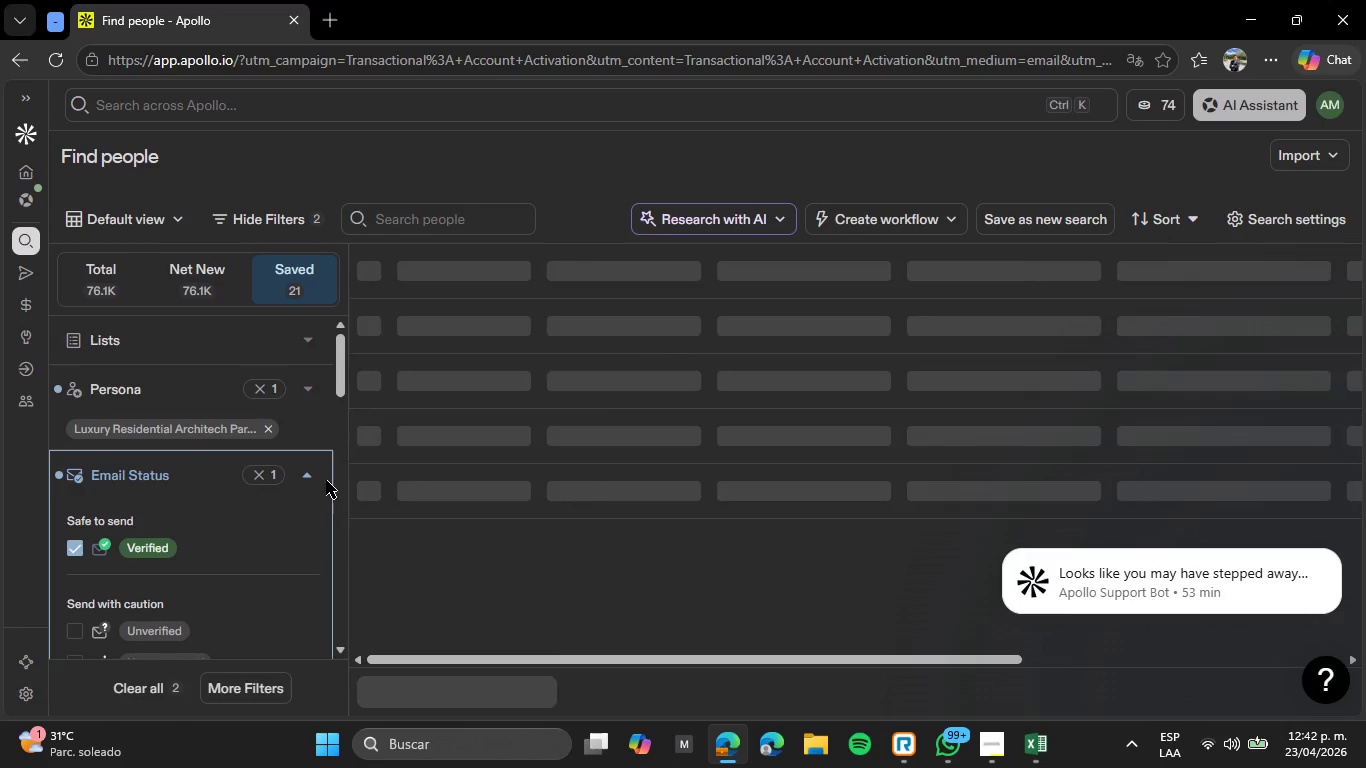 
left_click([325, 475])
 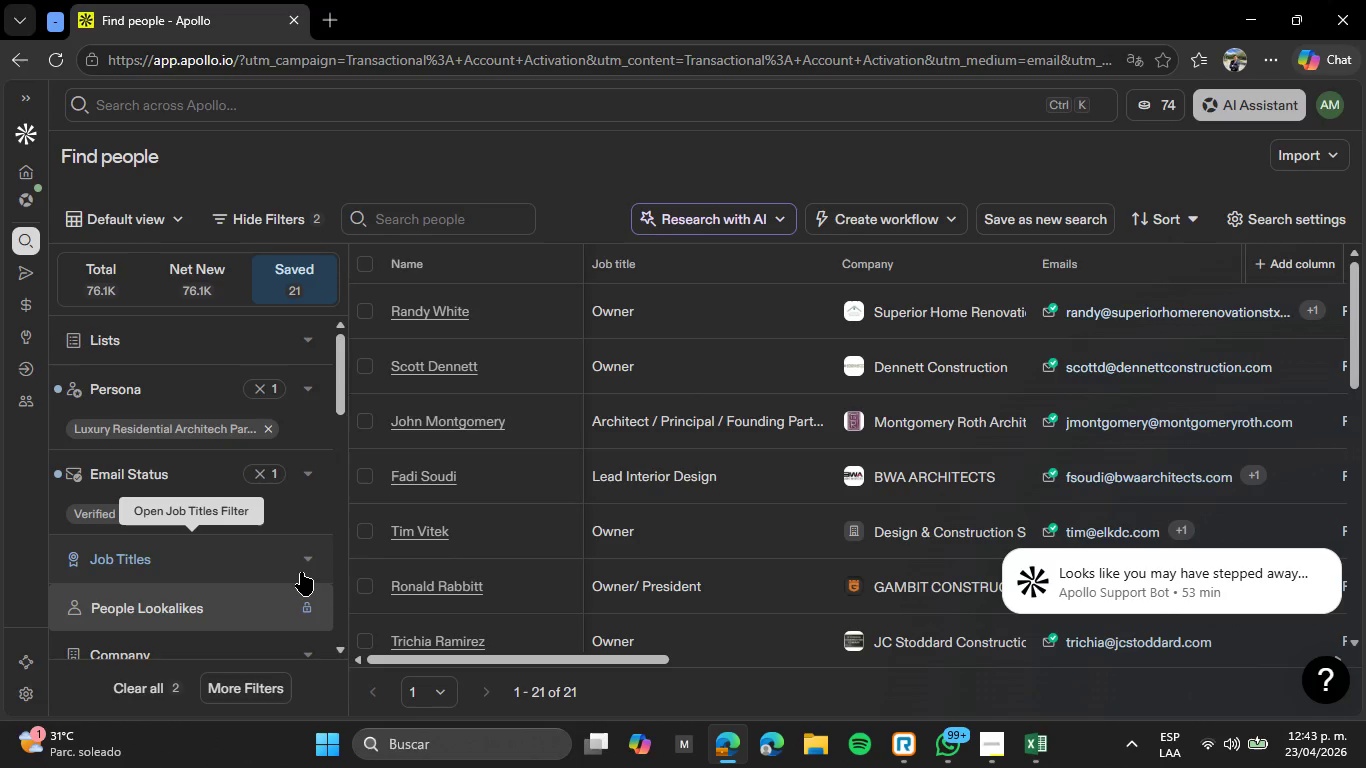 
wait(30.78)
 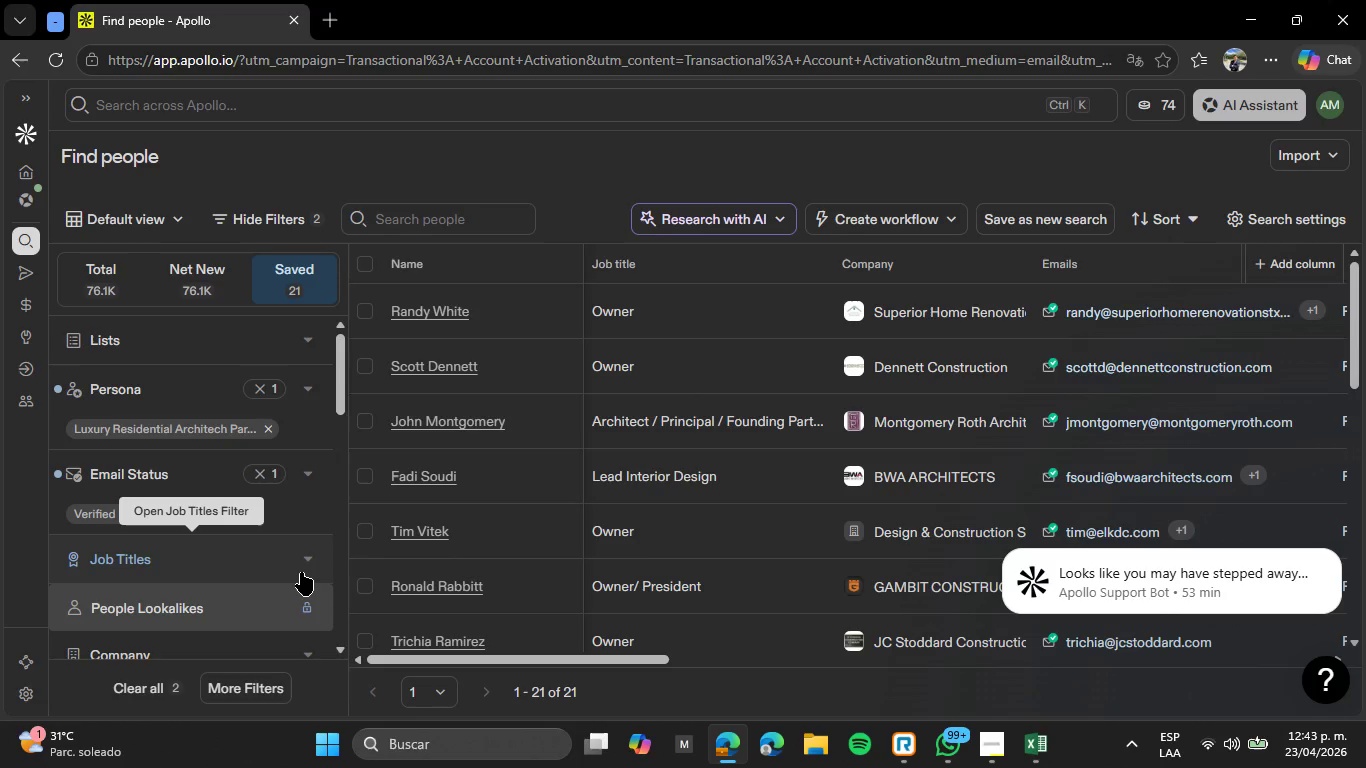 
scroll: coordinate [302, 556], scroll_direction: up, amount: 1.0
 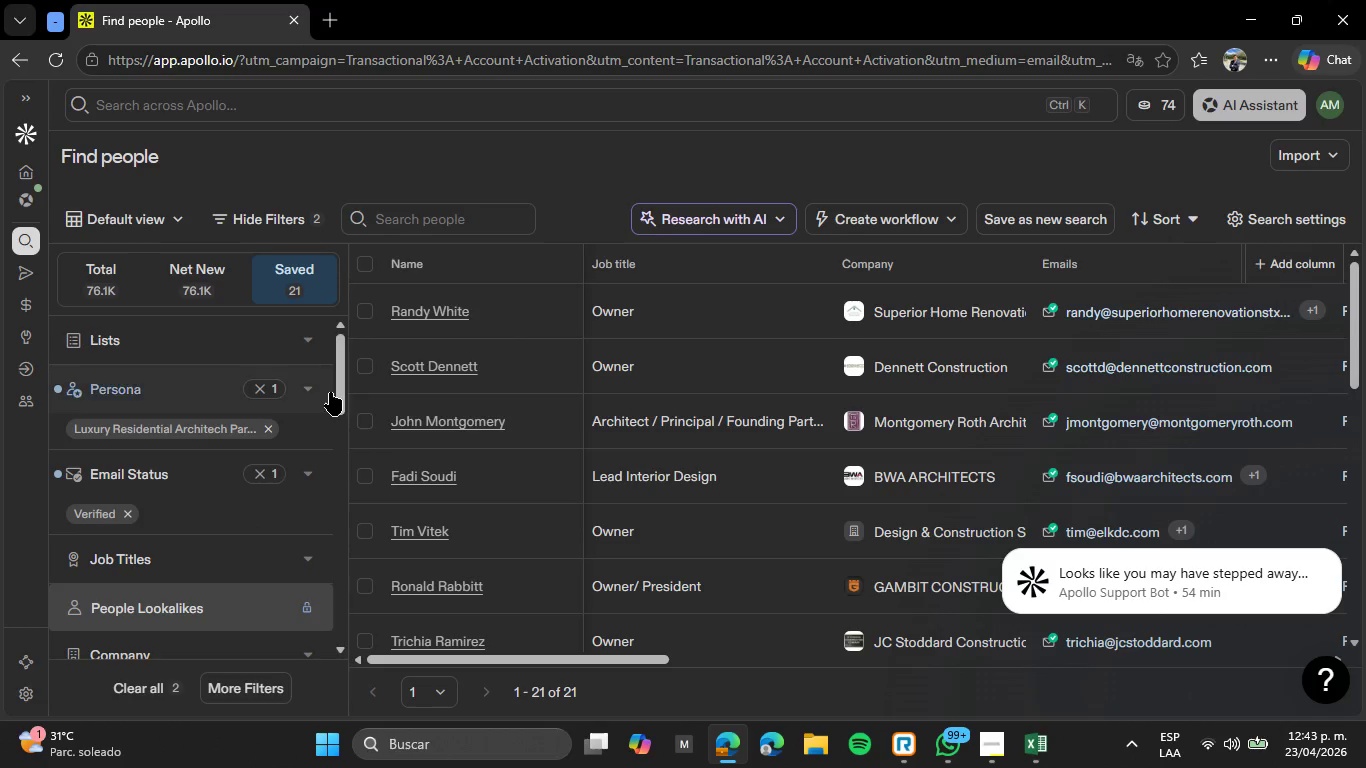 
left_click([322, 383])
 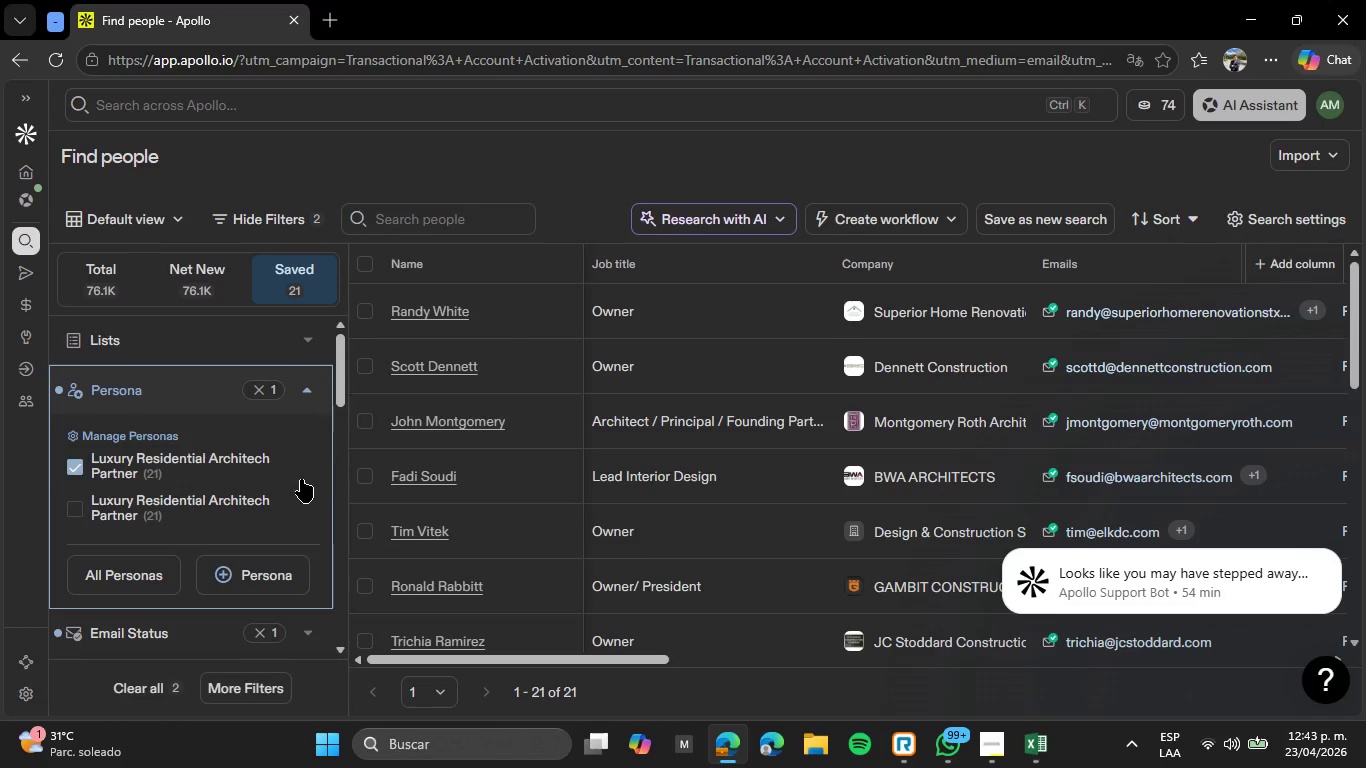 
scroll: coordinate [301, 479], scroll_direction: down, amount: 1.0
 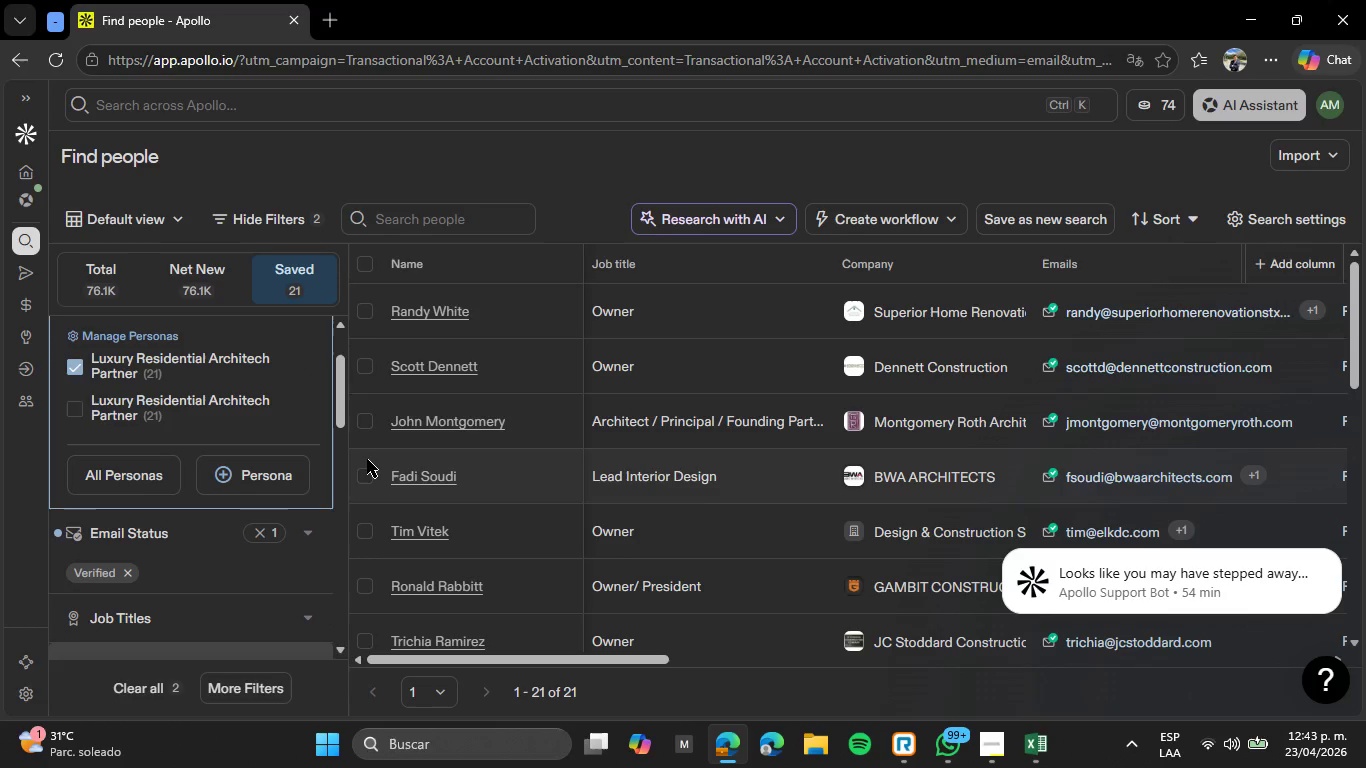 
scroll: coordinate [321, 550], scroll_direction: up, amount: 1.0
 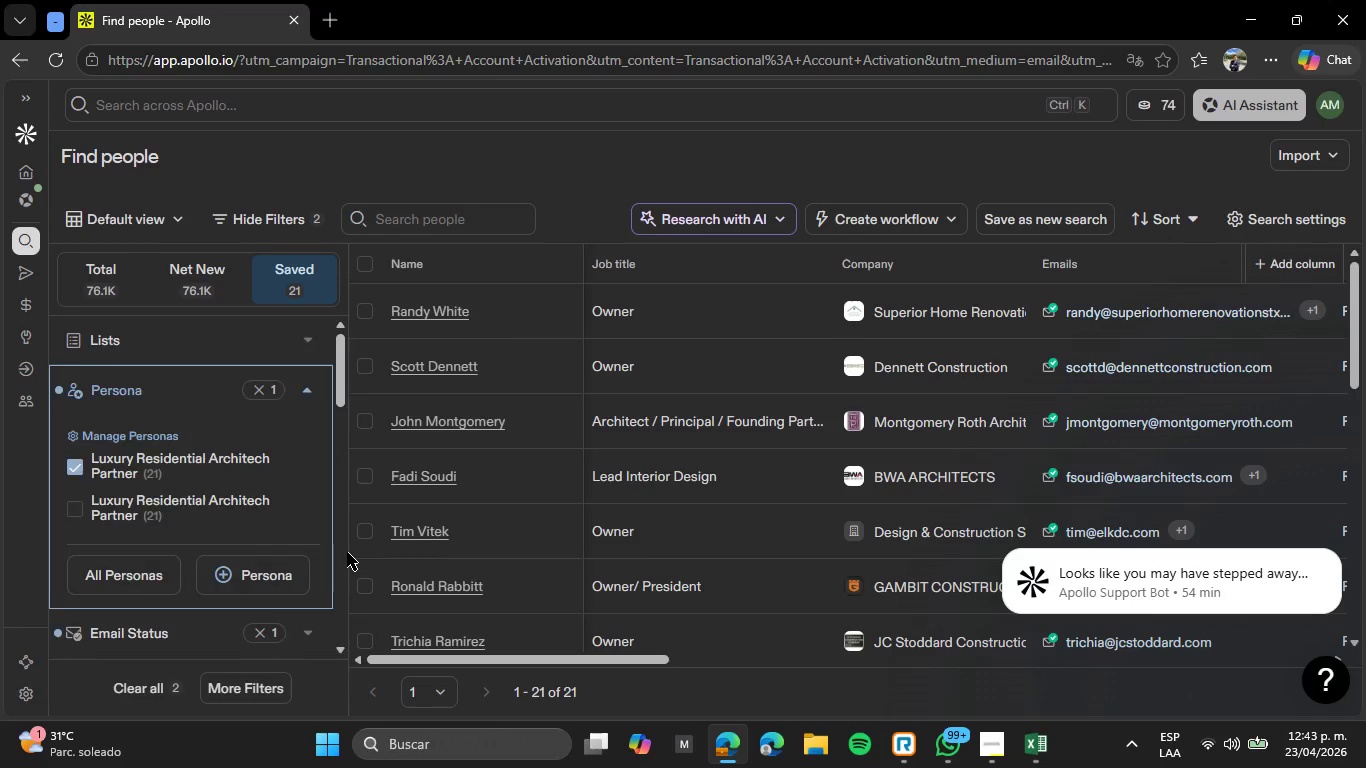 
scroll: coordinate [347, 552], scroll_direction: down, amount: 1.0
 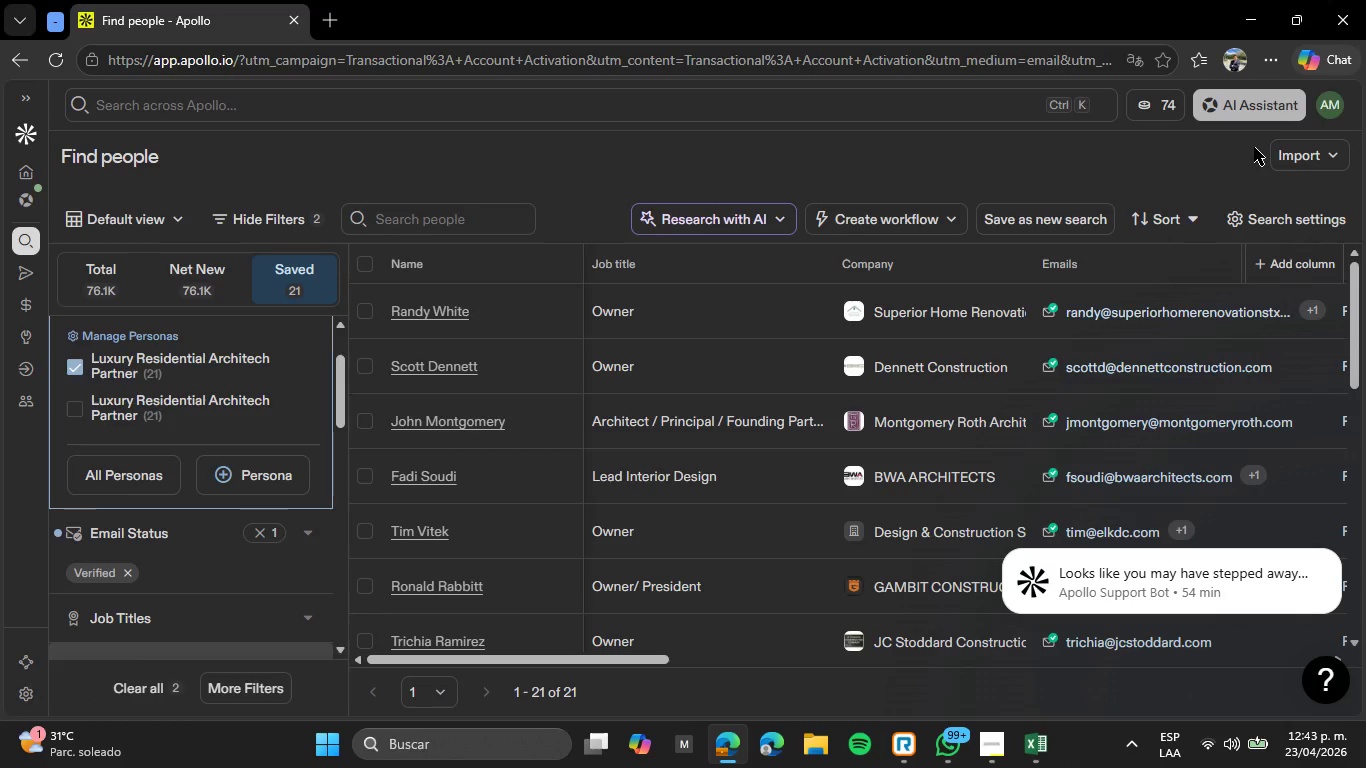 
wait(7.43)
 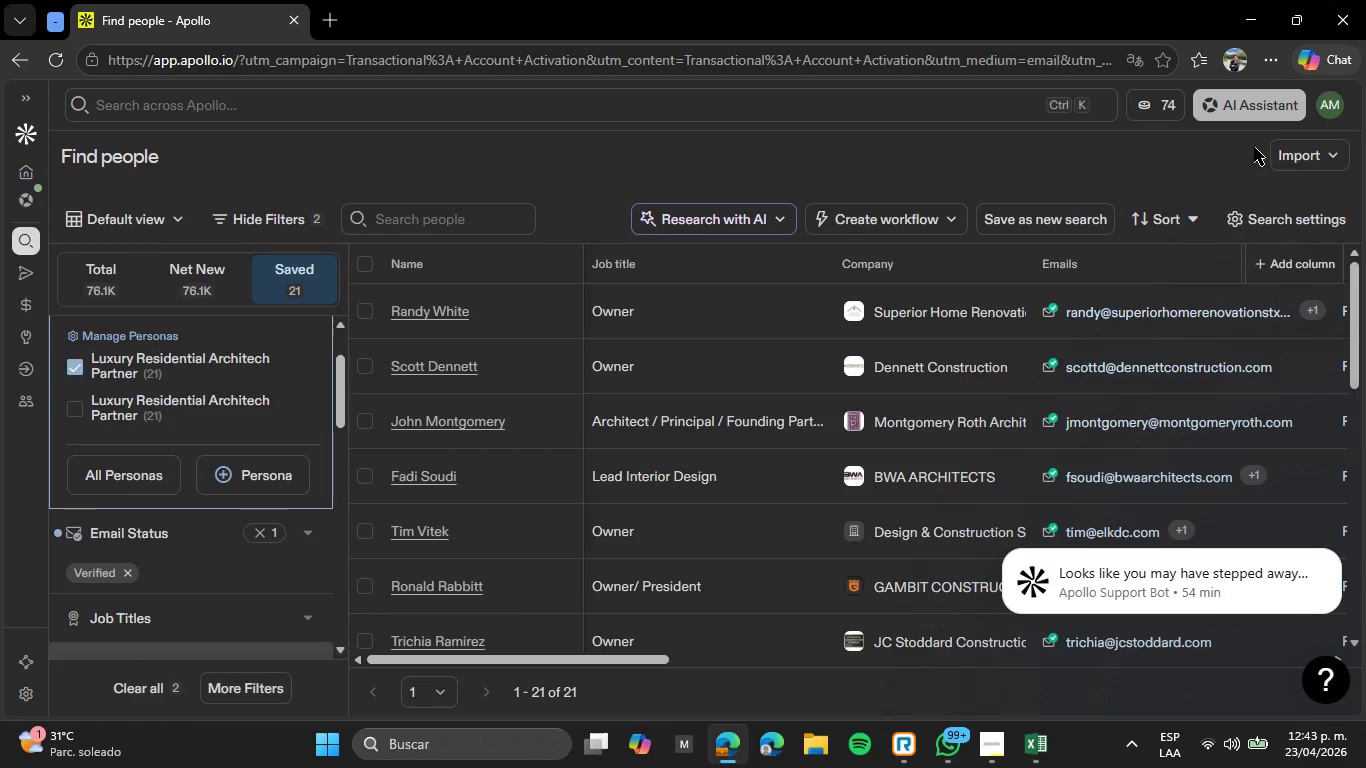 
left_click([114, 293])
 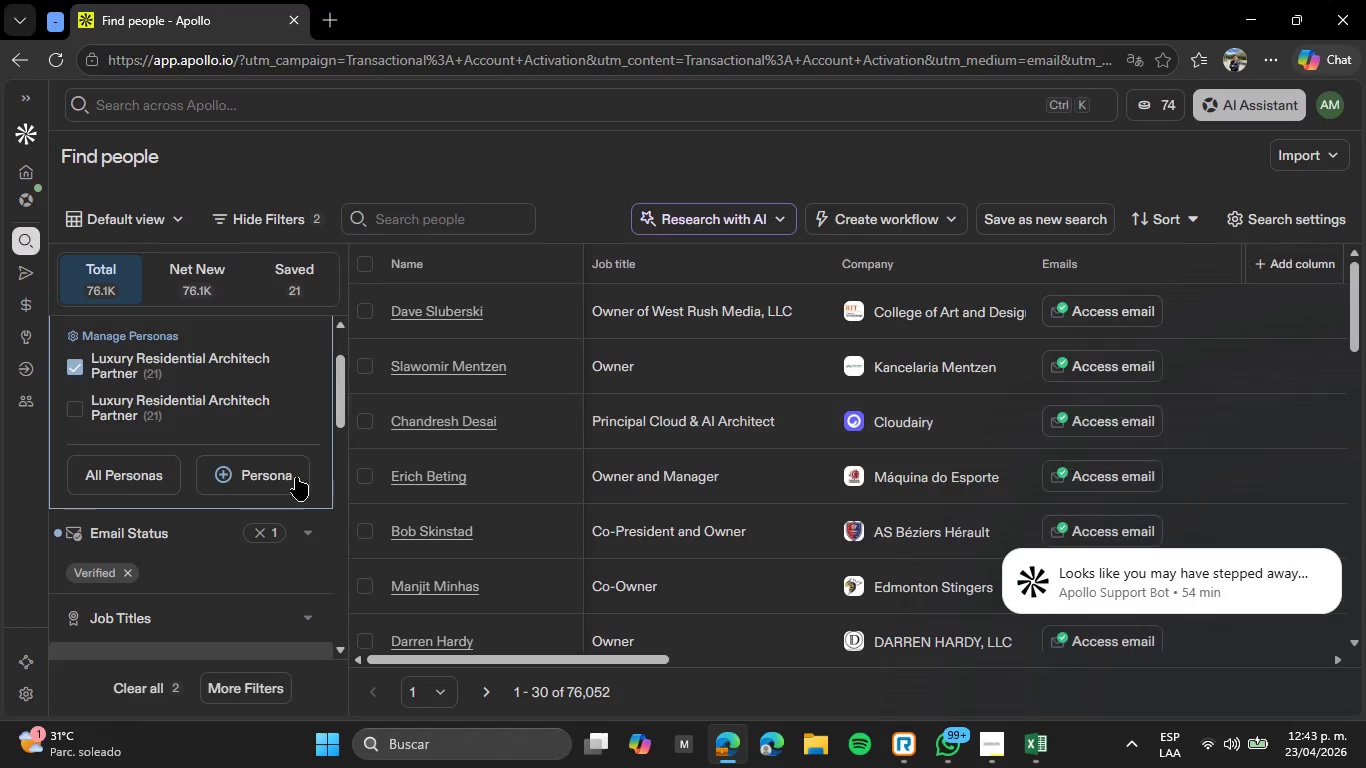 
scroll: coordinate [292, 482], scroll_direction: up, amount: 1.0
 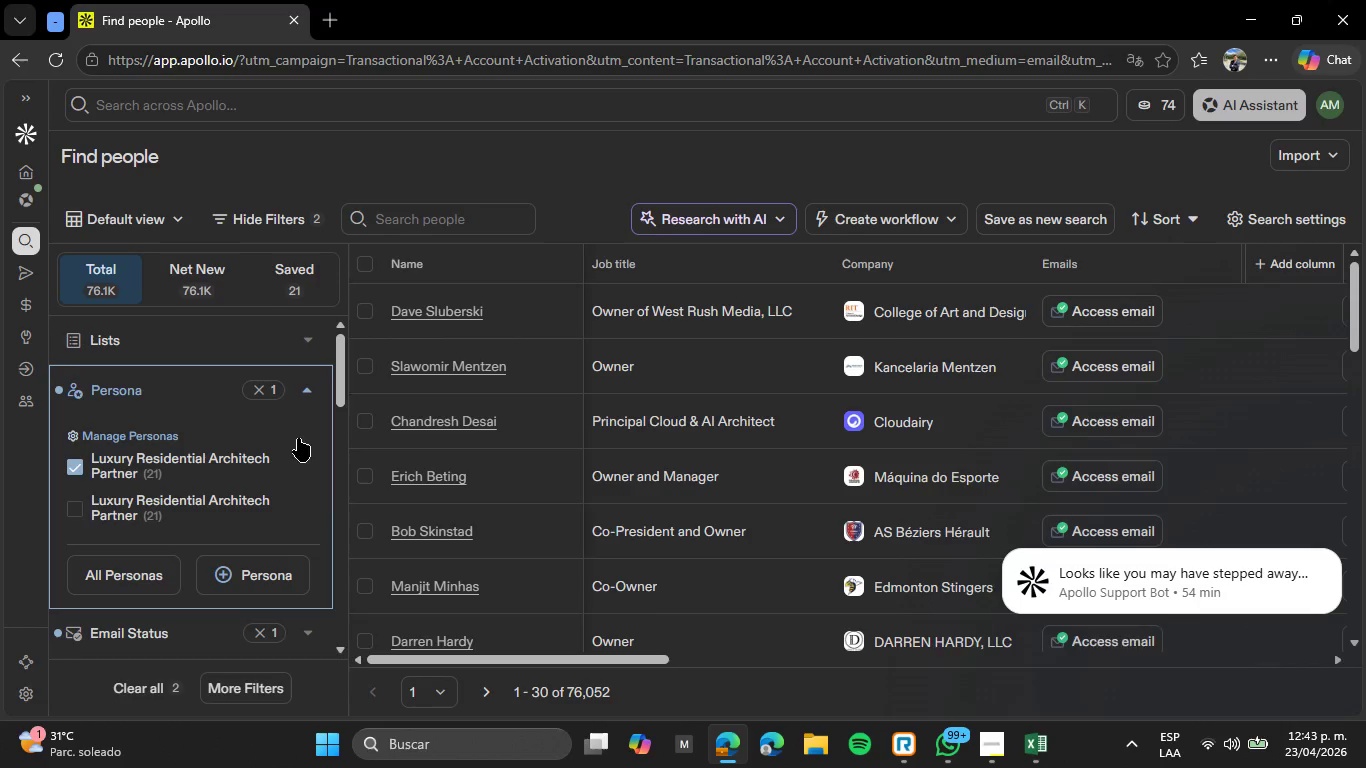 
scroll: coordinate [299, 425], scroll_direction: down, amount: 1.0
 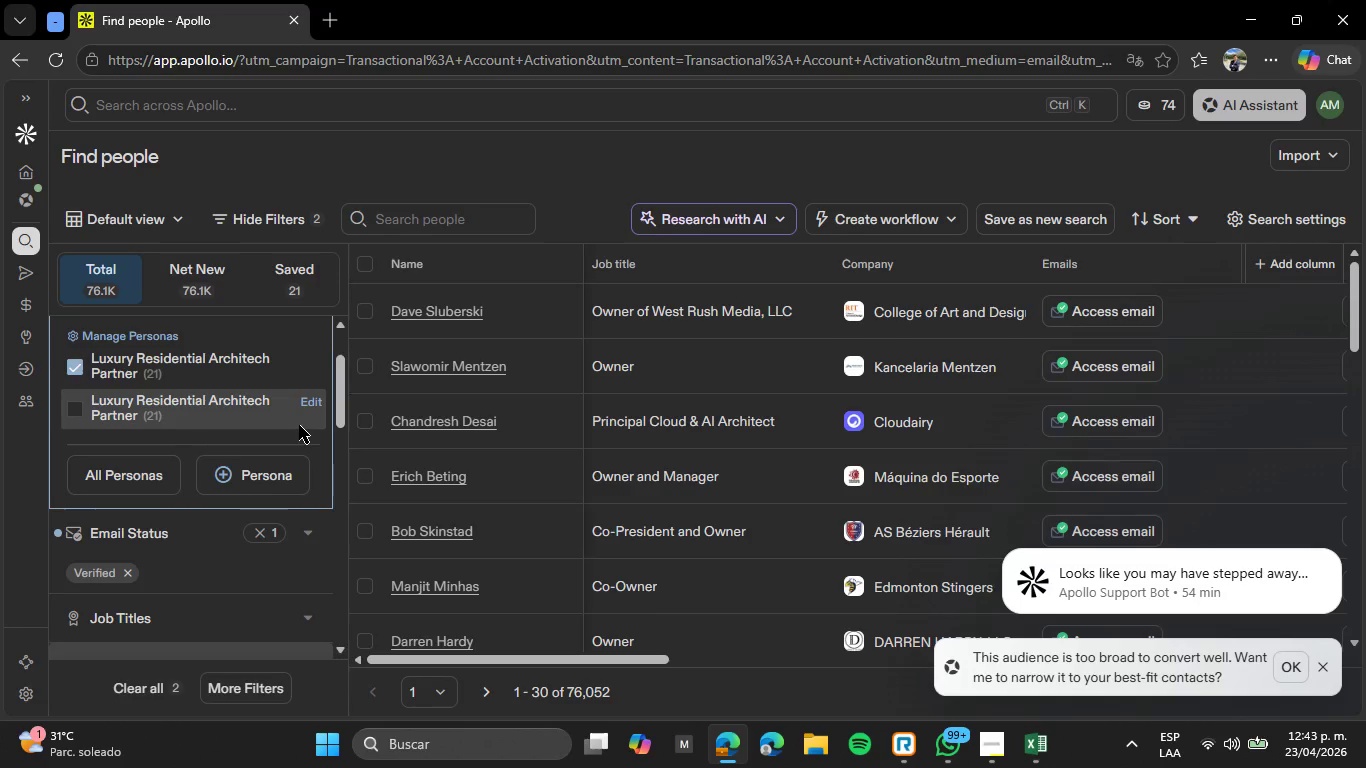 
scroll: coordinate [299, 425], scroll_direction: up, amount: 1.0
 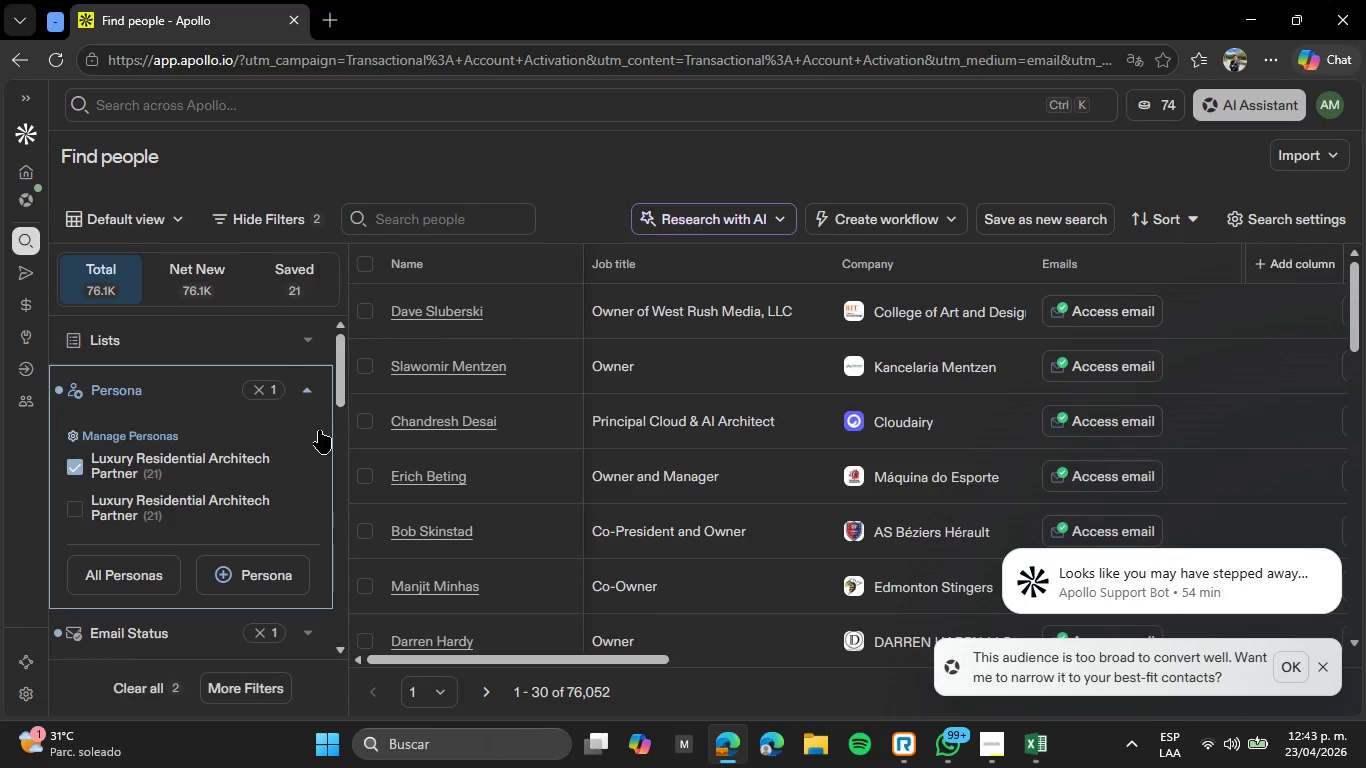 
wait(6.5)
 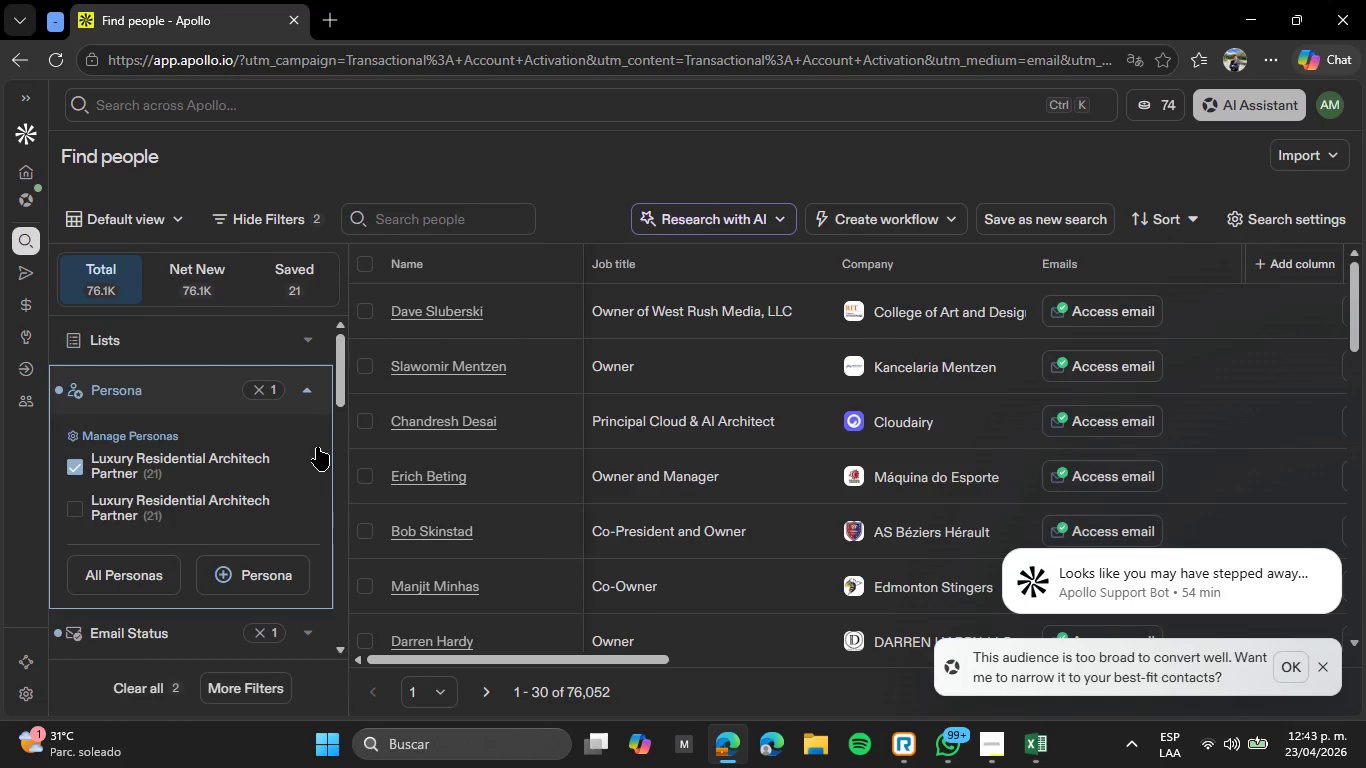 
left_click([312, 457])
 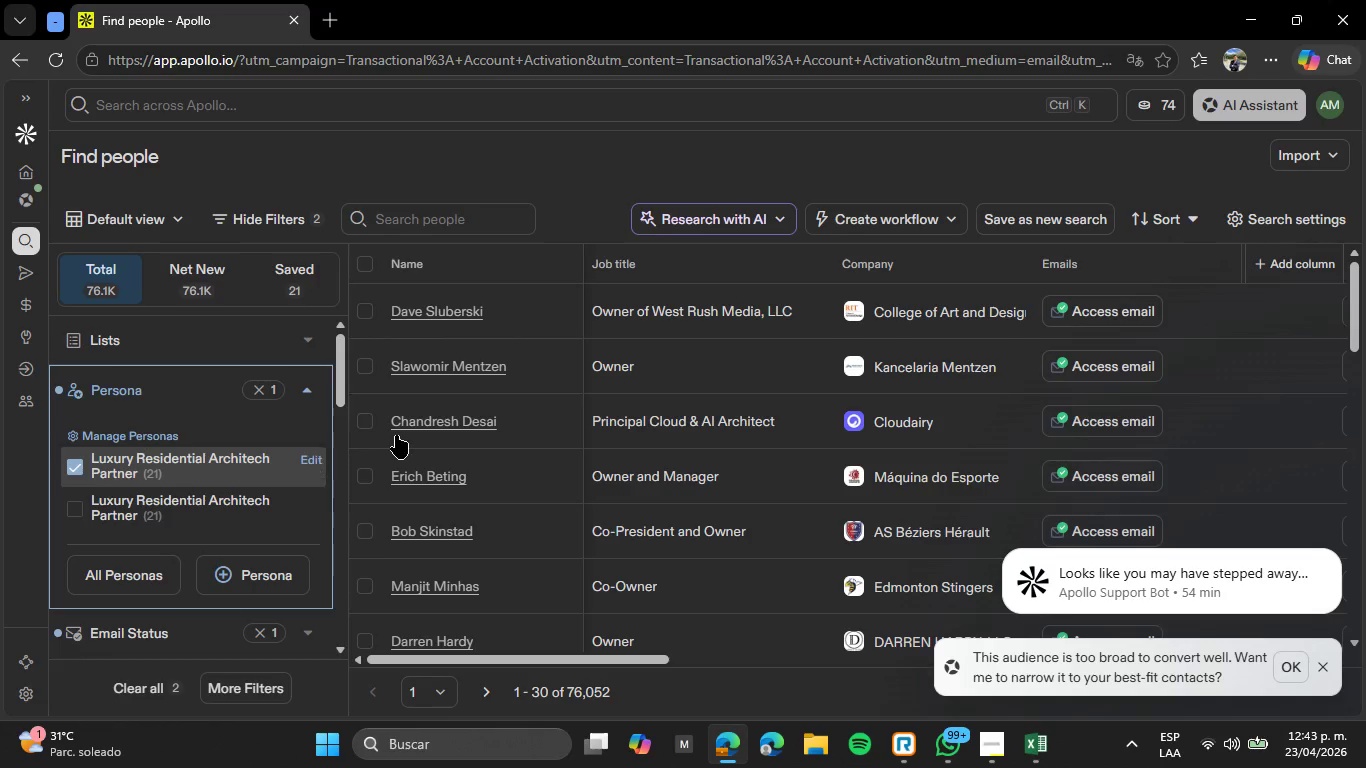 
mouse_move([414, 429])
 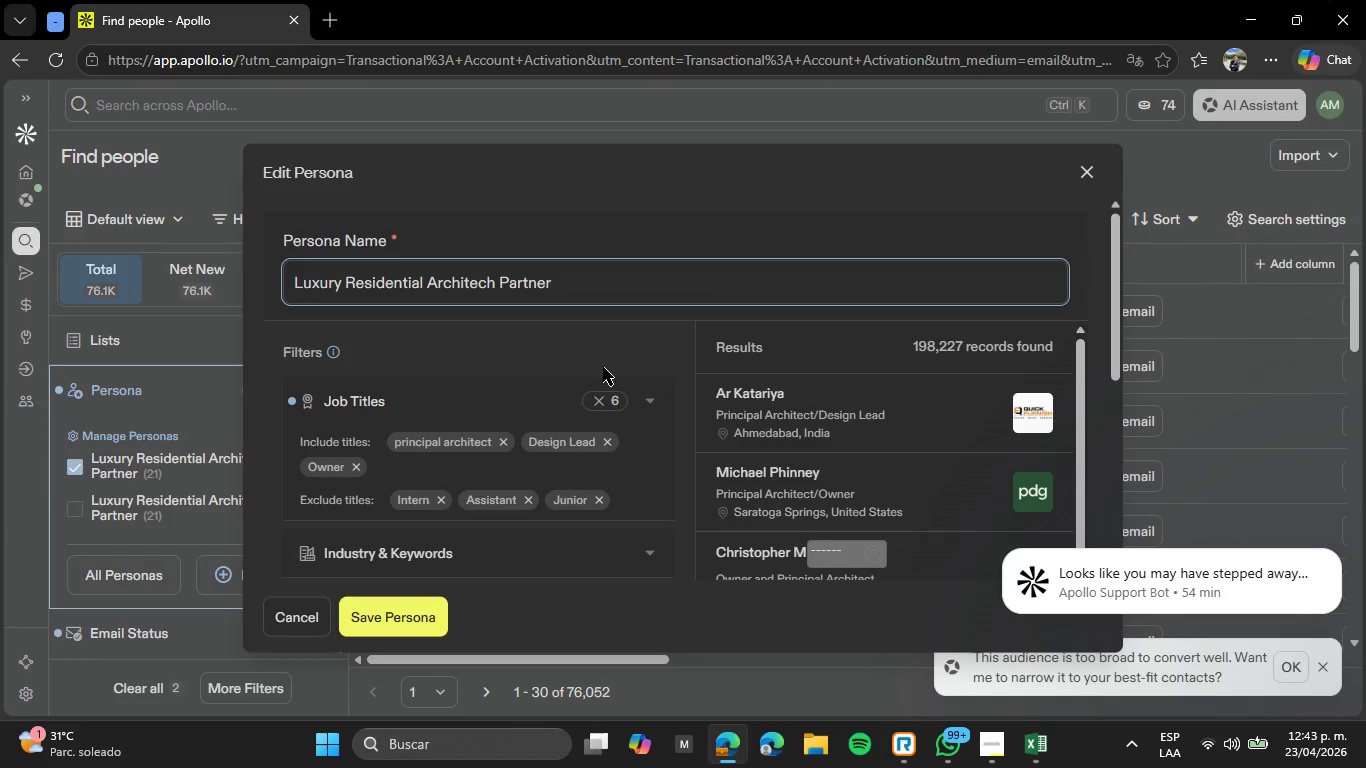 
scroll: coordinate [603, 367], scroll_direction: down, amount: 2.0
 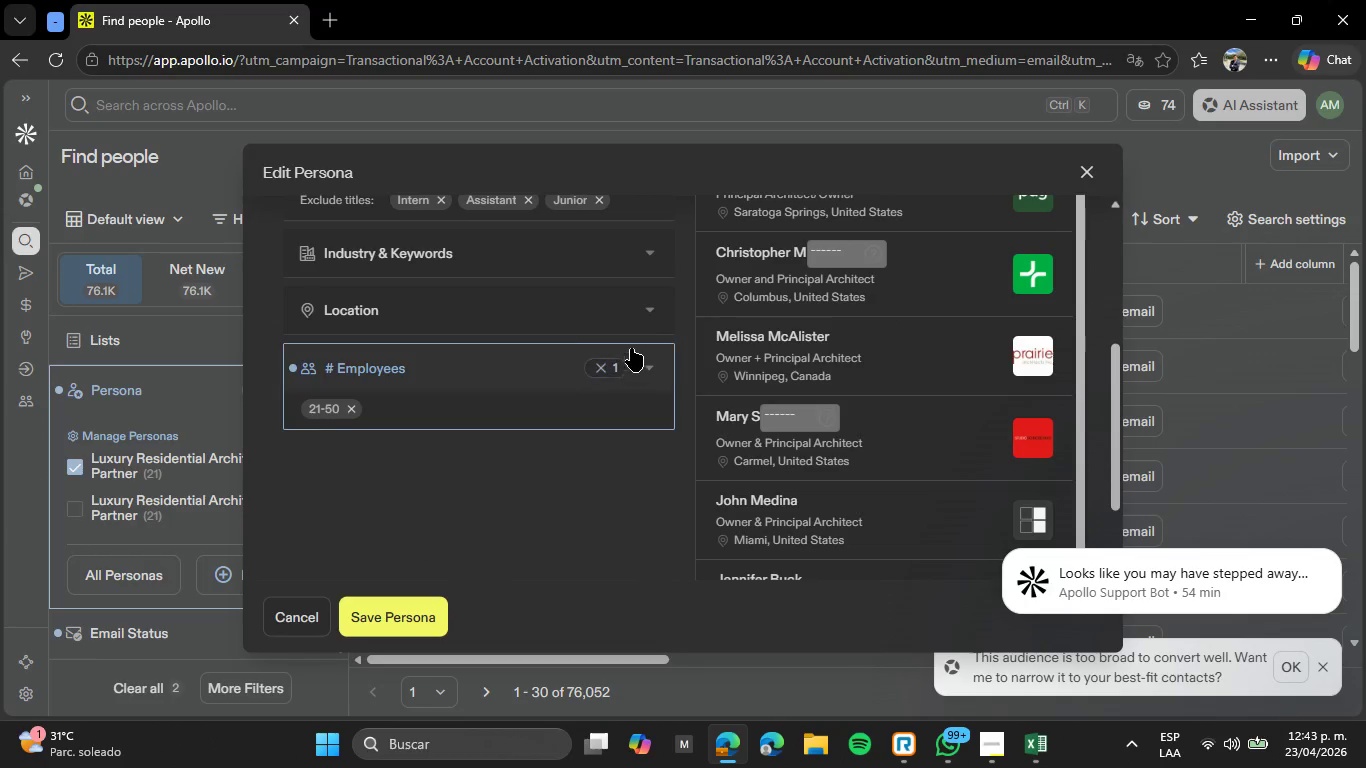 
left_click([645, 322])
 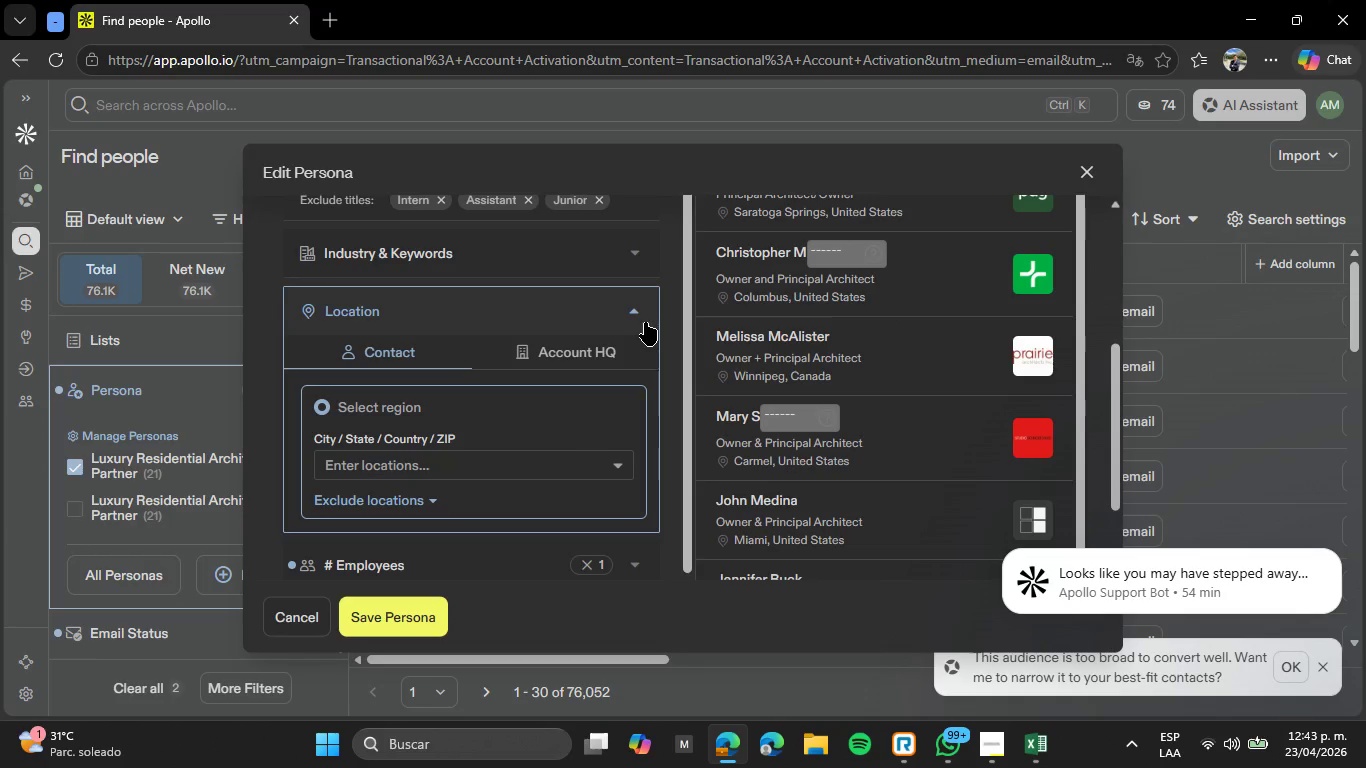 
left_click([645, 322])
 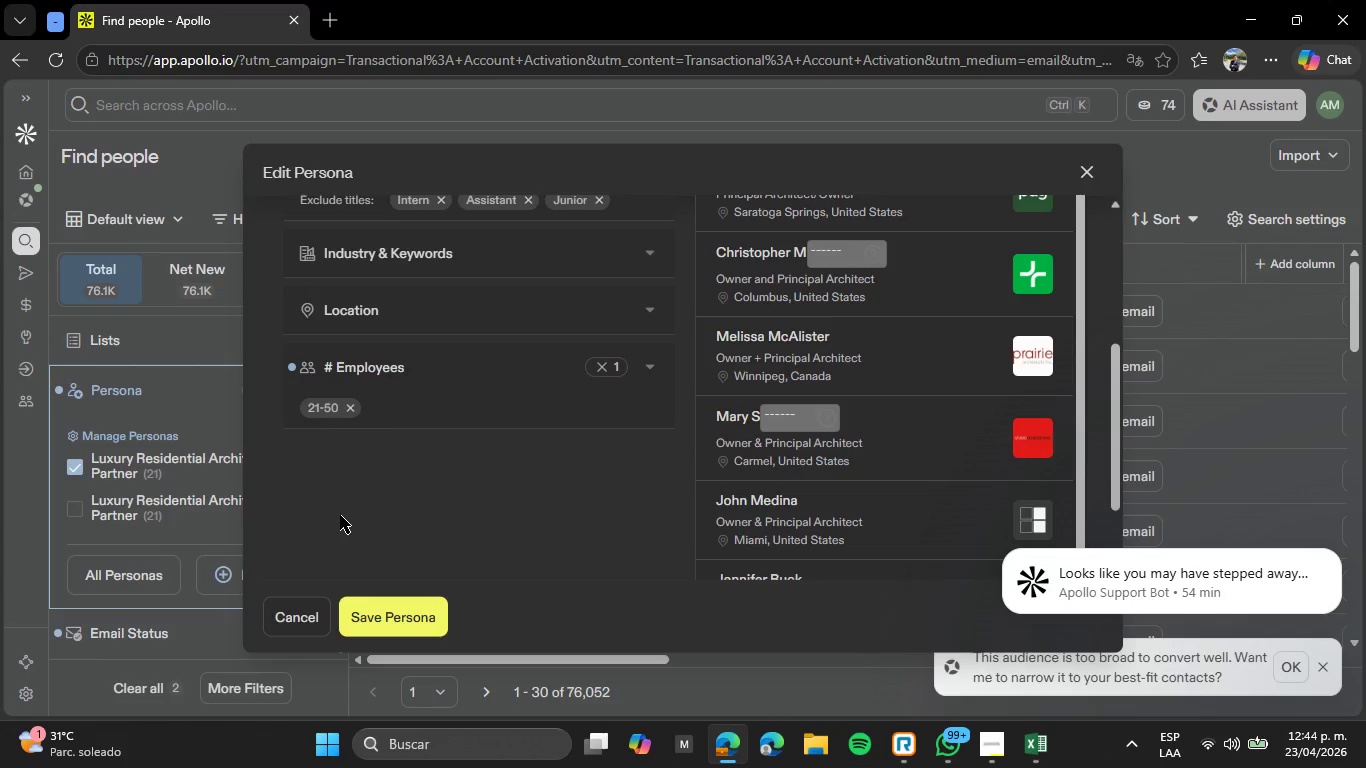 
left_click([306, 608])
 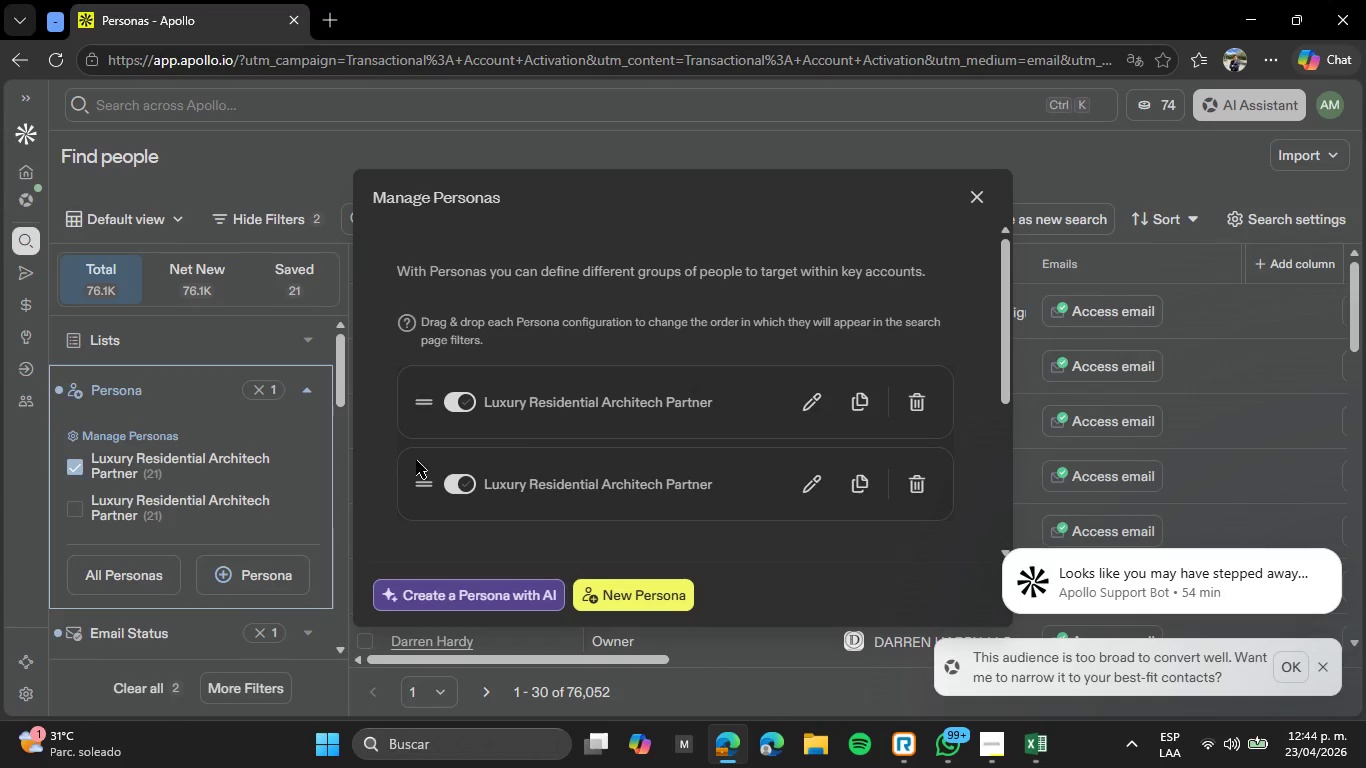 
left_click([970, 196])
 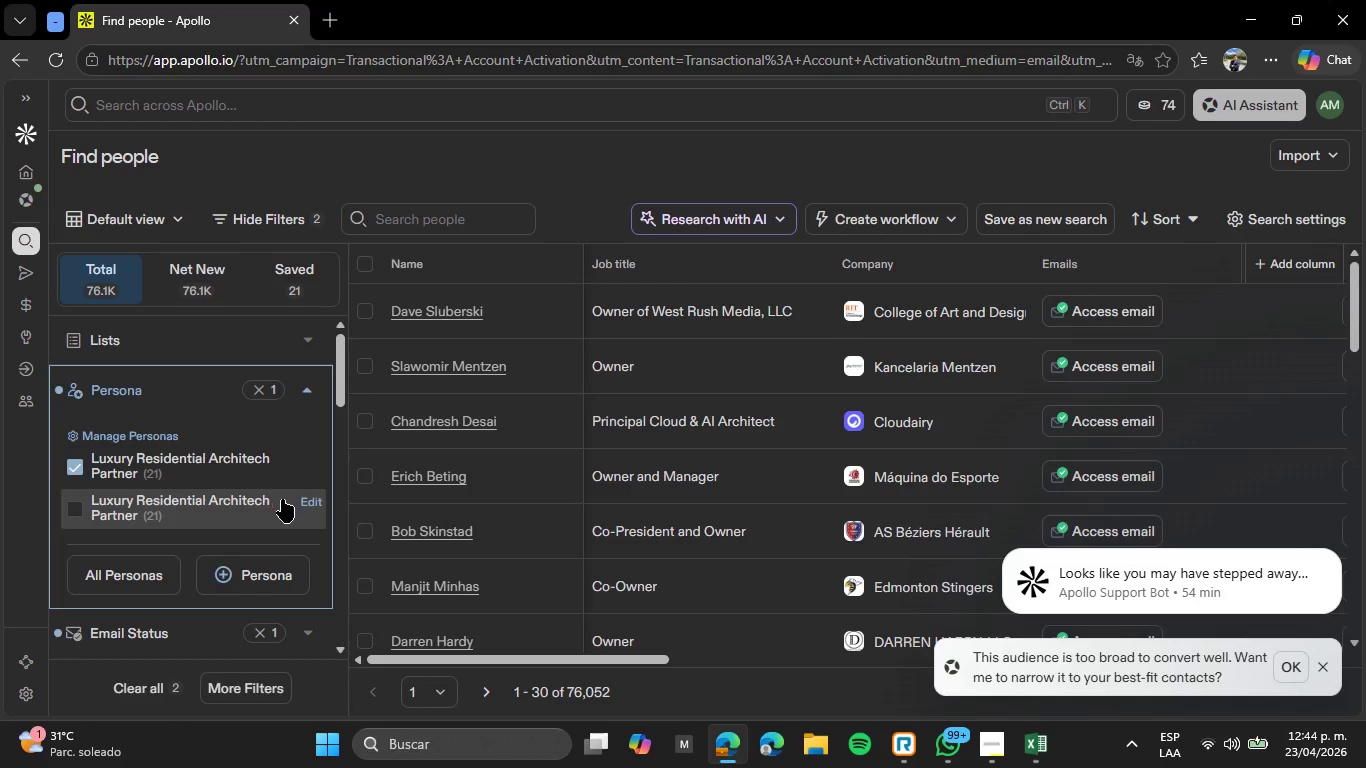 
left_click([315, 501])
 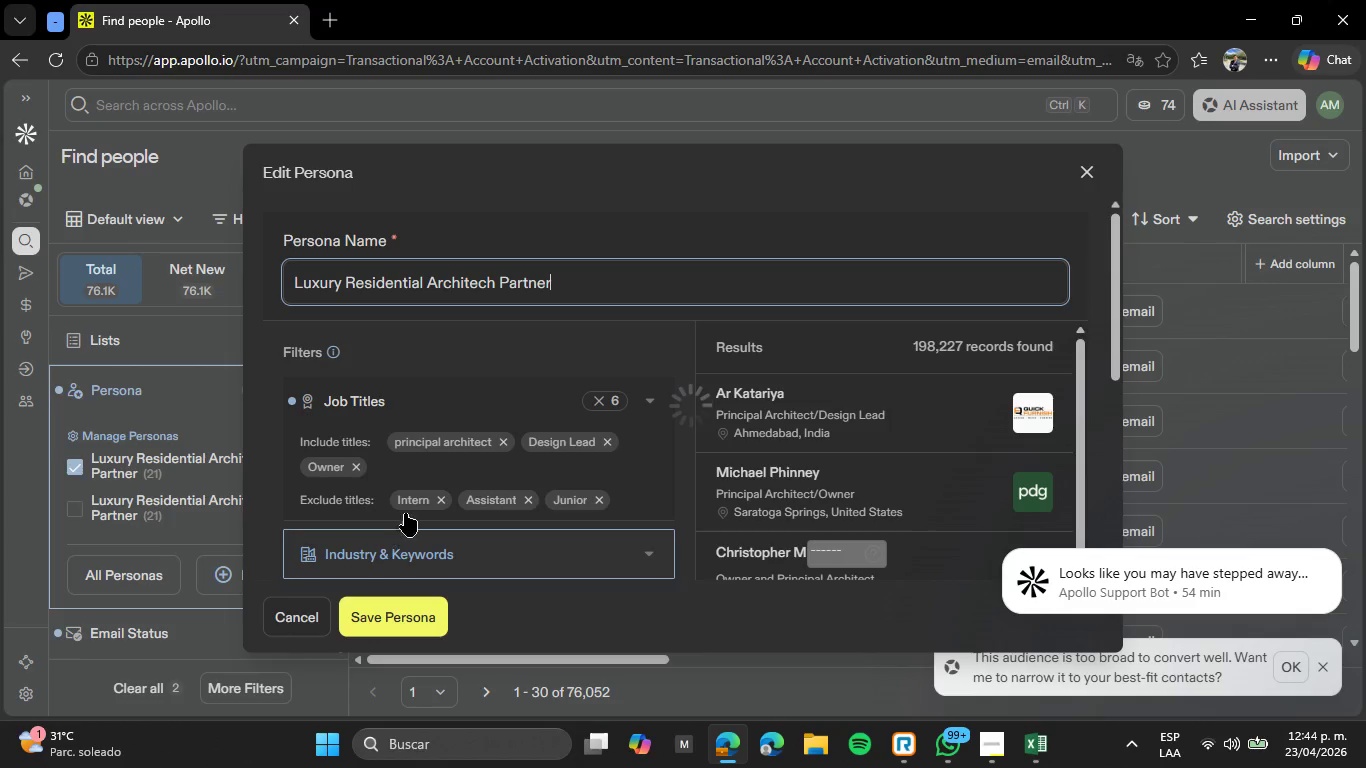 
scroll: coordinate [521, 378], scroll_direction: down, amount: 5.0
 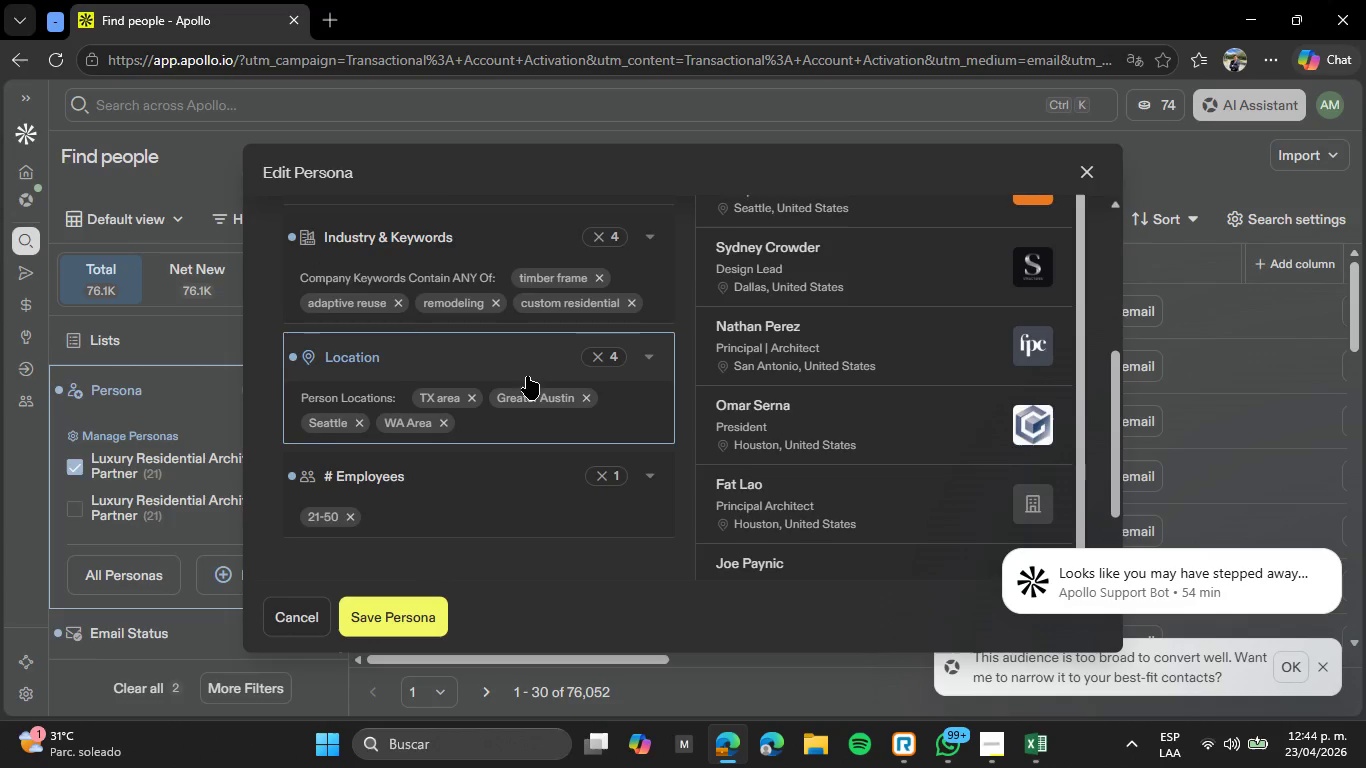 
scroll: coordinate [596, 372], scroll_direction: up, amount: 4.0
 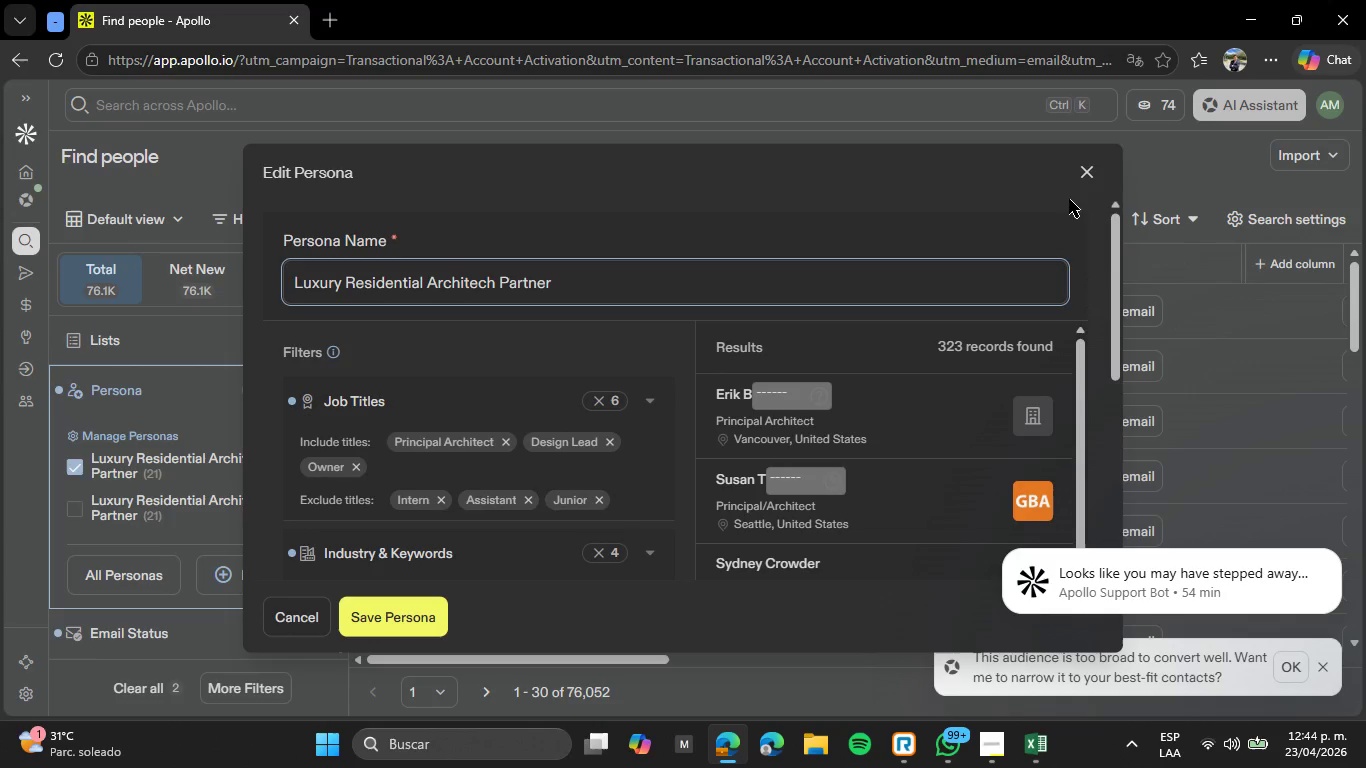 
left_click([1077, 185])
 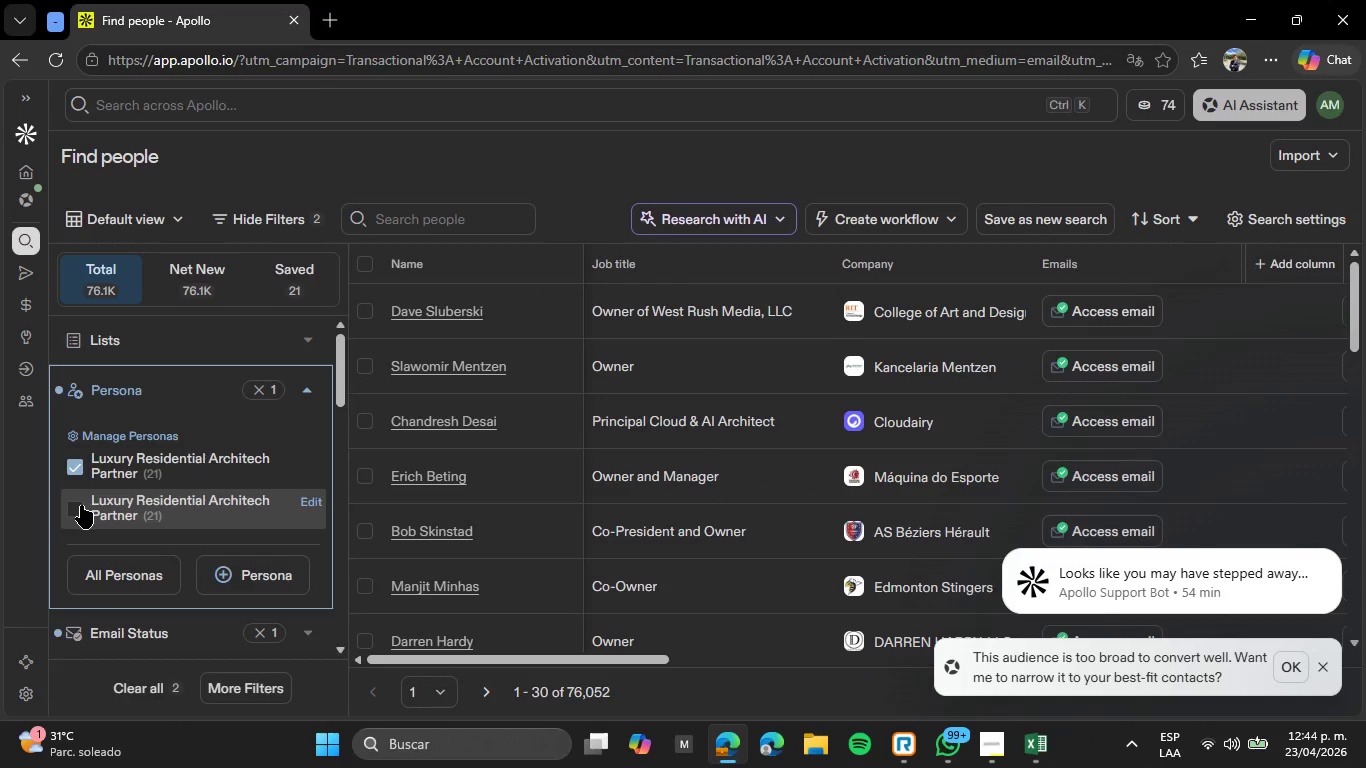 
left_click([75, 506])
 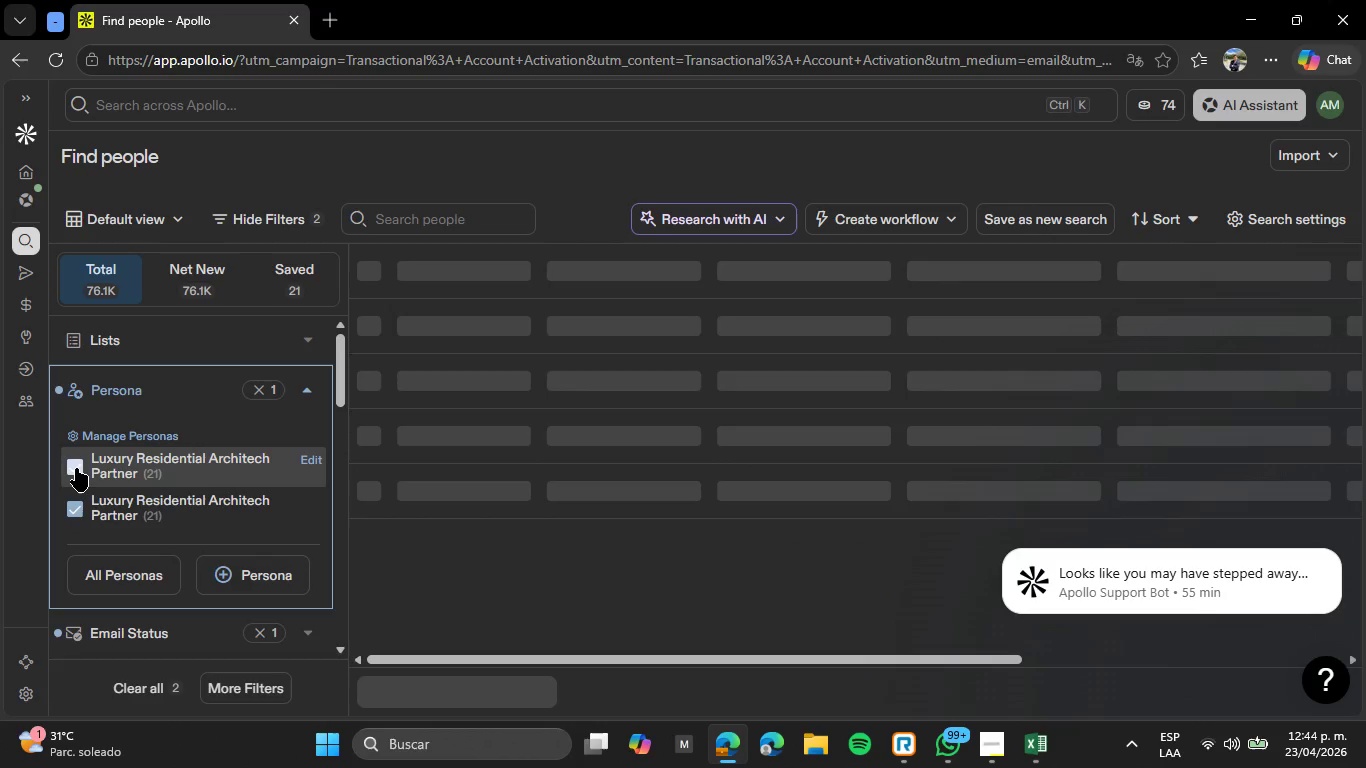 
left_click([76, 468])
 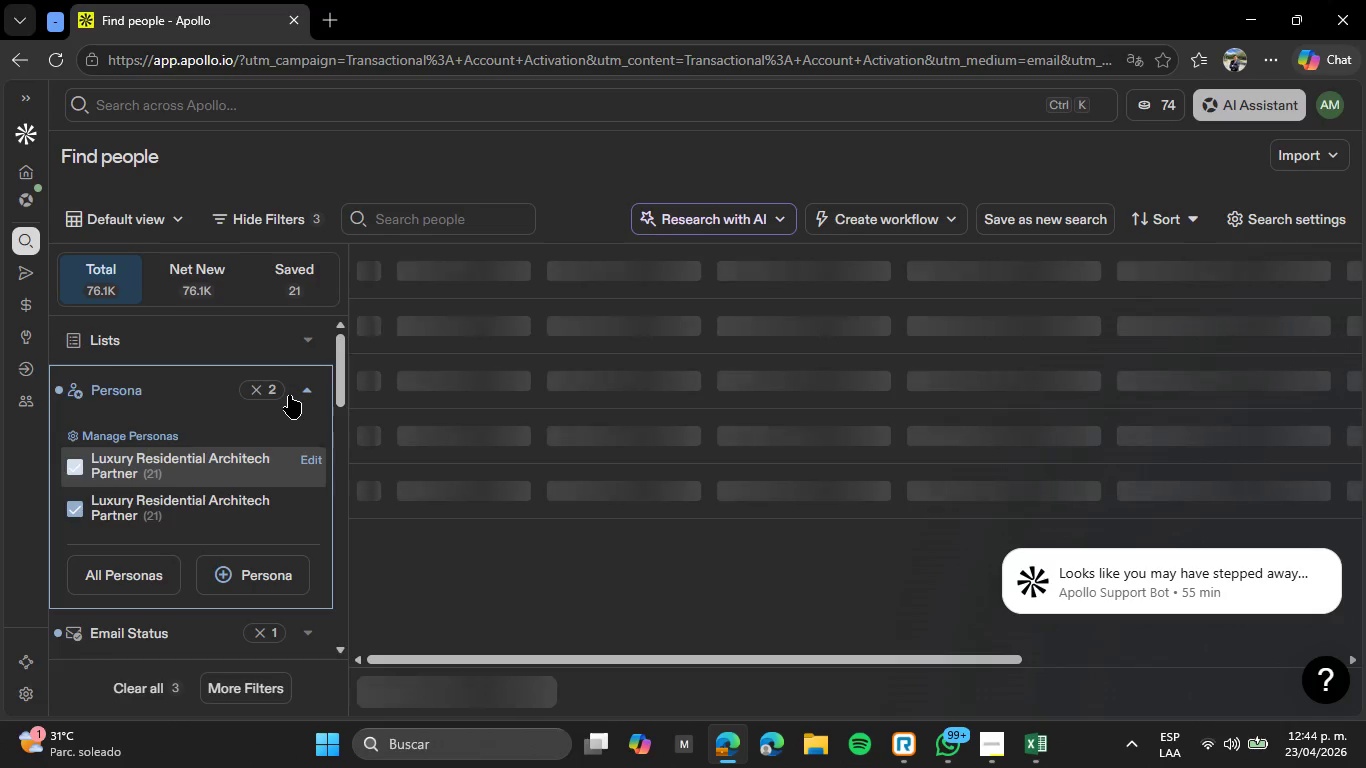 
scroll: coordinate [257, 507], scroll_direction: down, amount: 2.0
 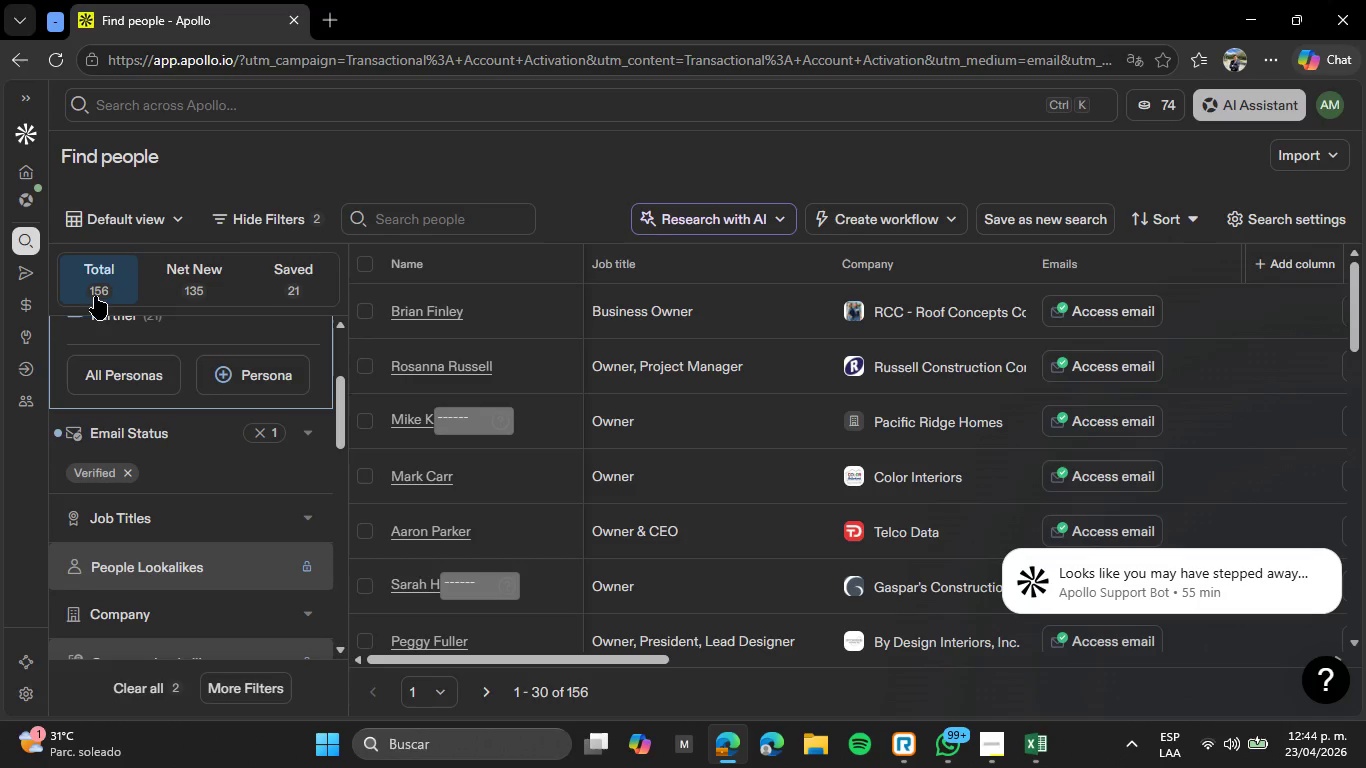 
left_click([95, 291])
 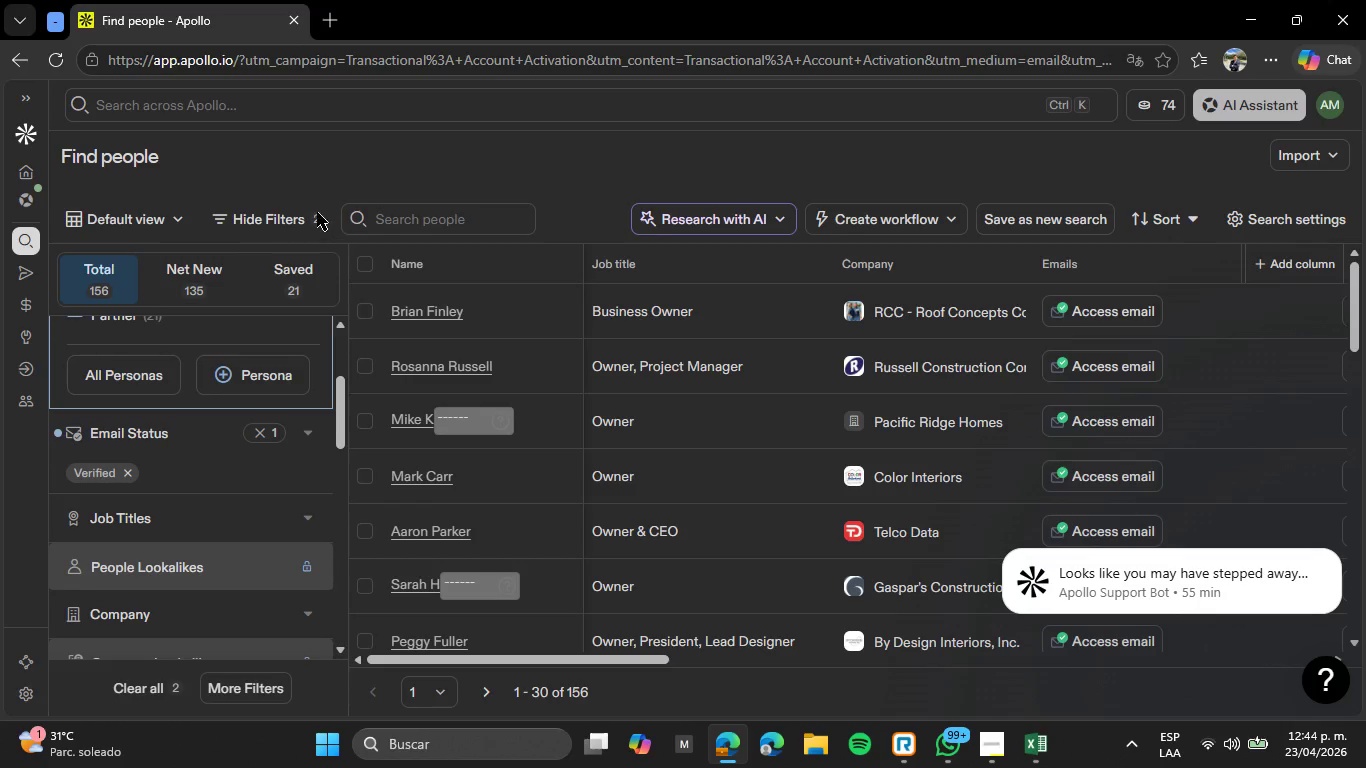 
left_click([252, 225])
 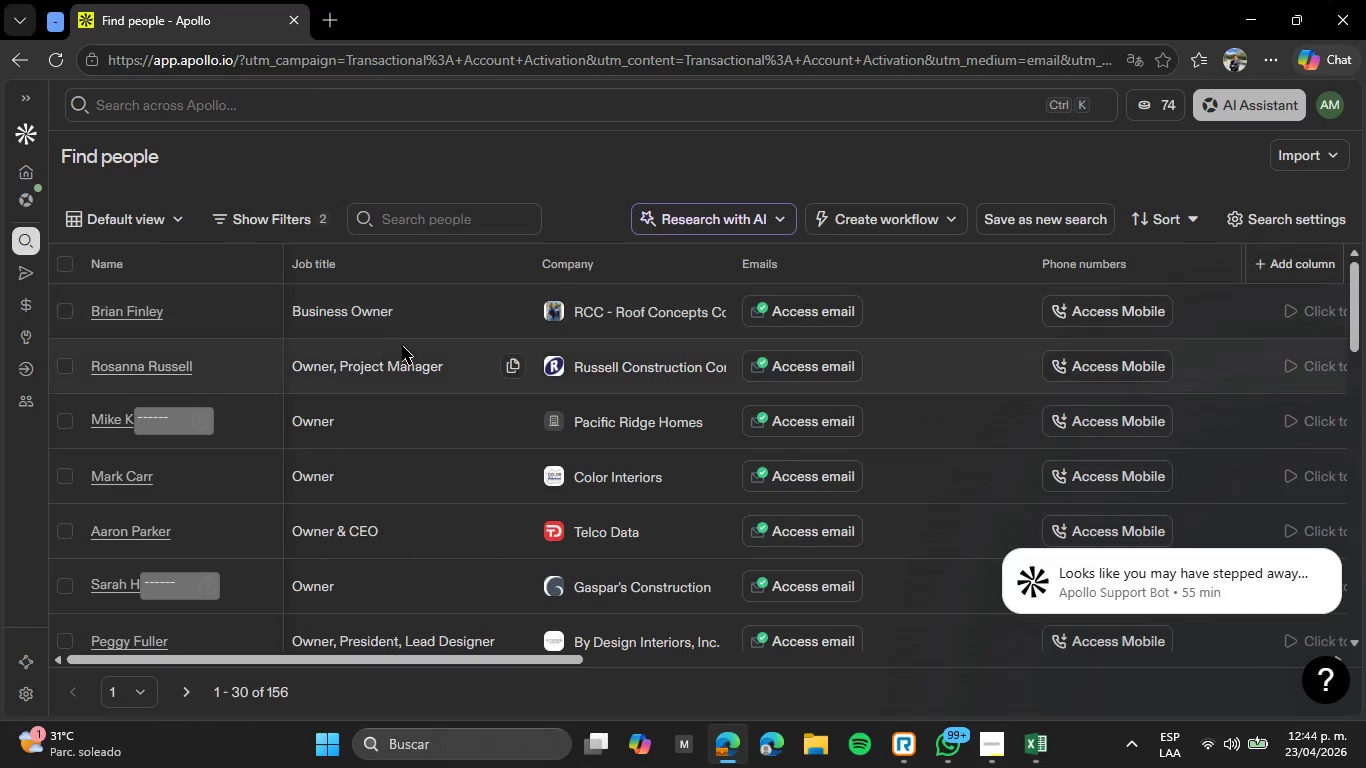 
scroll: coordinate [416, 351], scroll_direction: down, amount: 2.0
 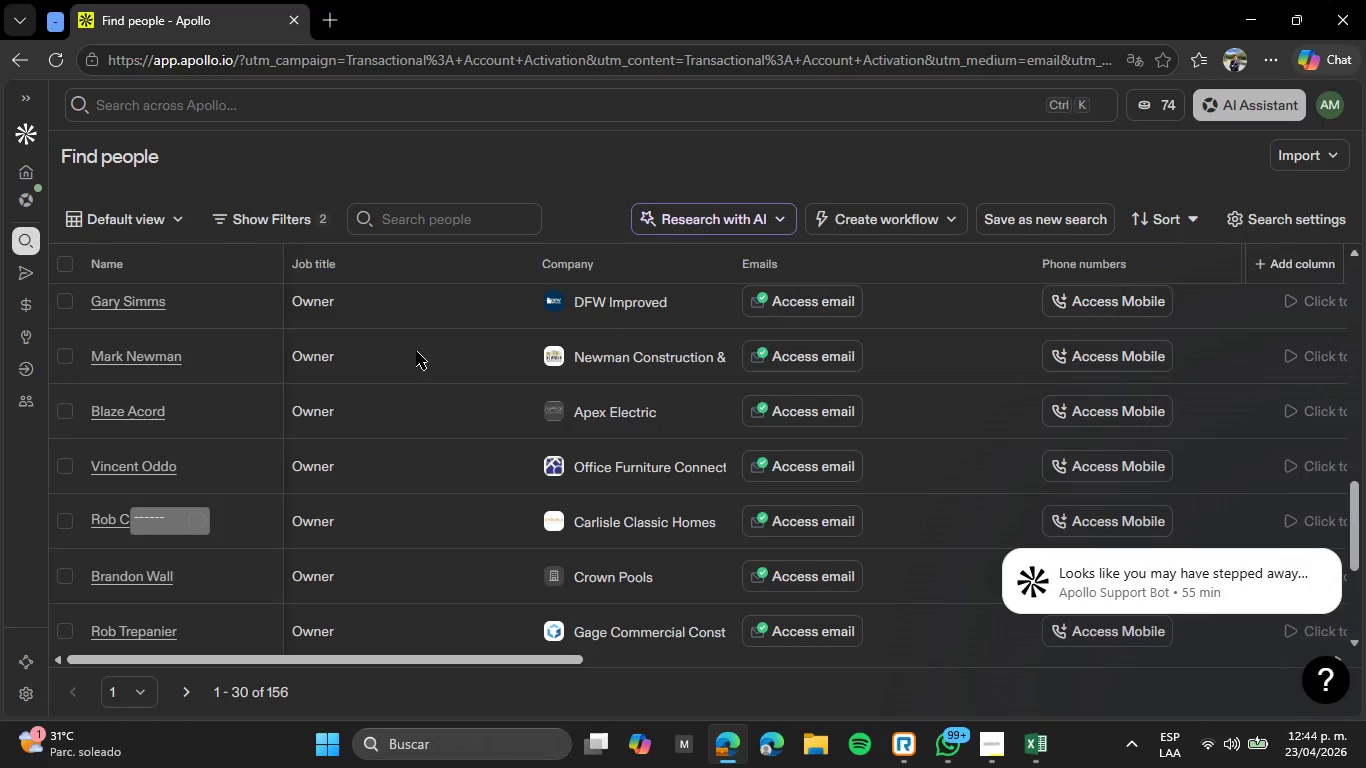 
scroll: coordinate [416, 351], scroll_direction: up, amount: 4.0
 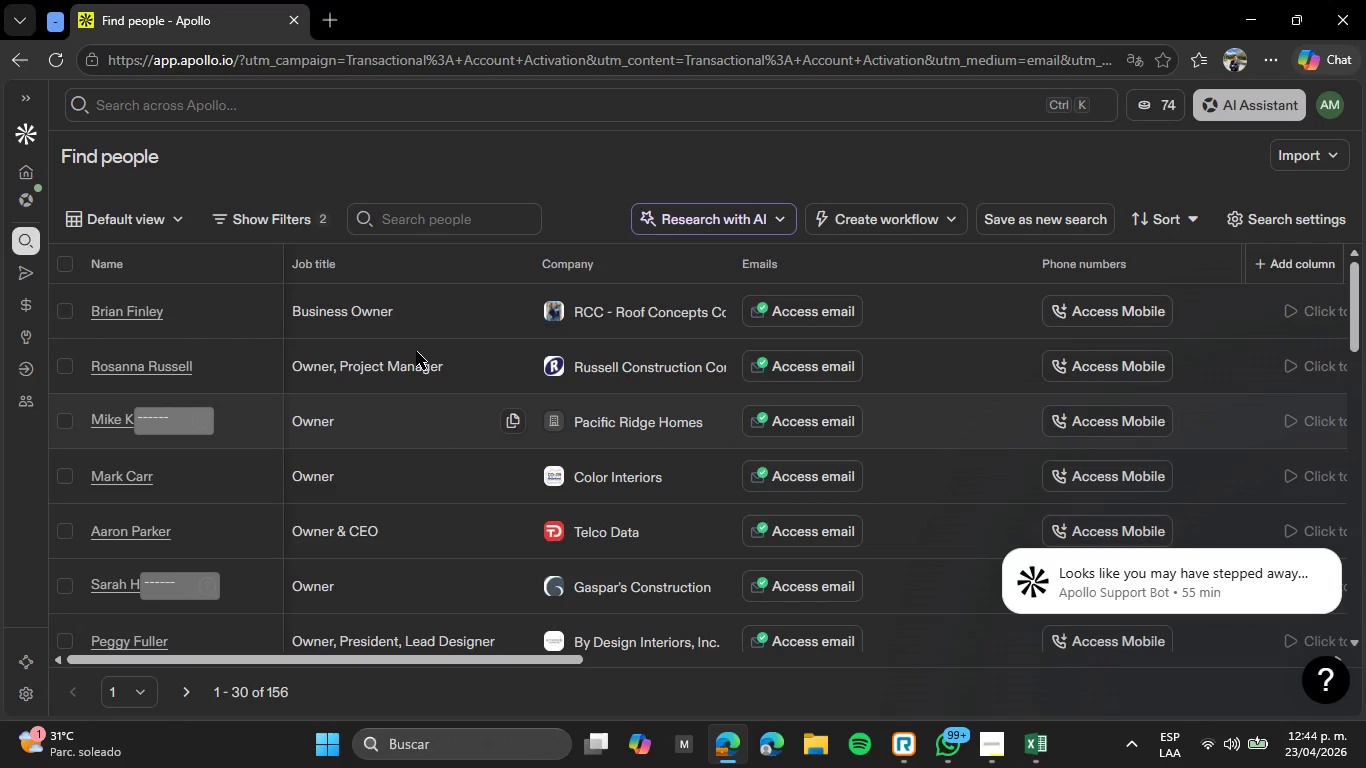 
left_click([320, 223])
 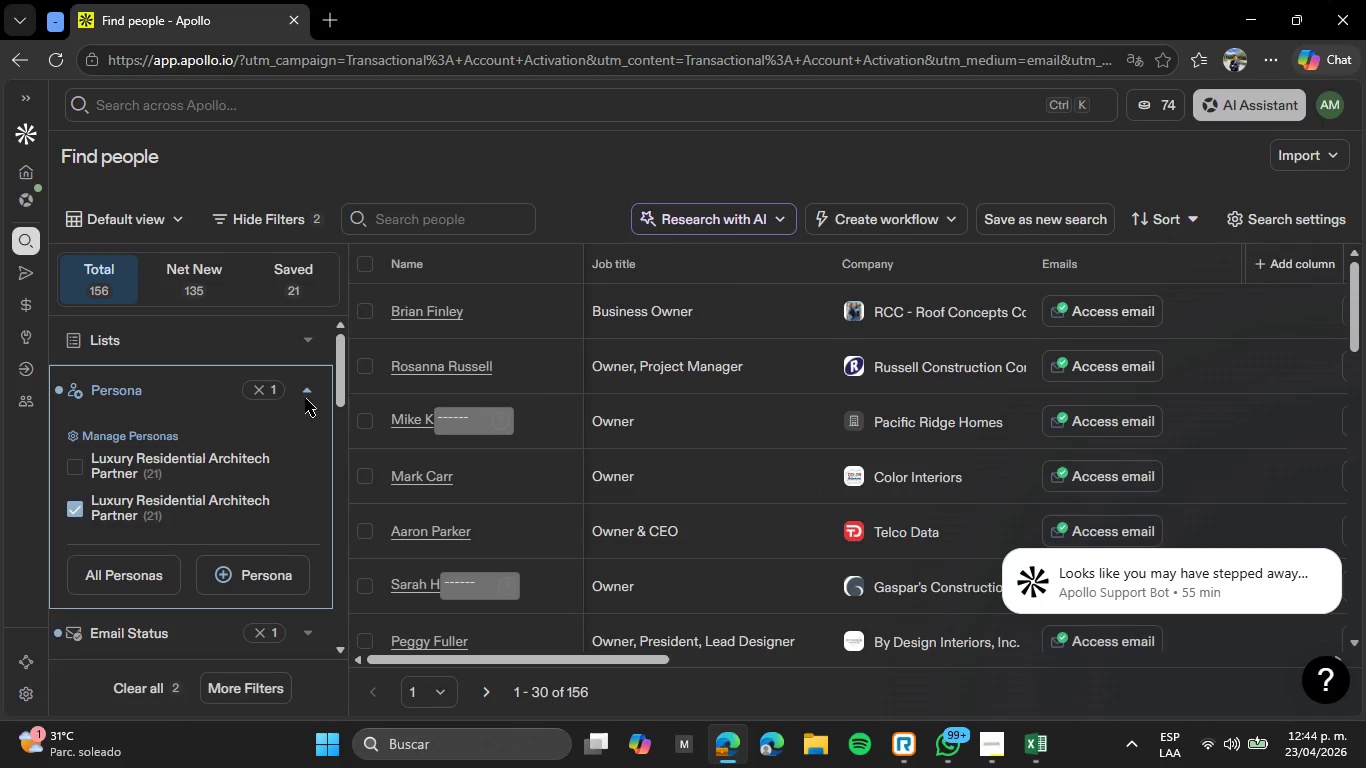 
scroll: coordinate [286, 410], scroll_direction: down, amount: 1.0
 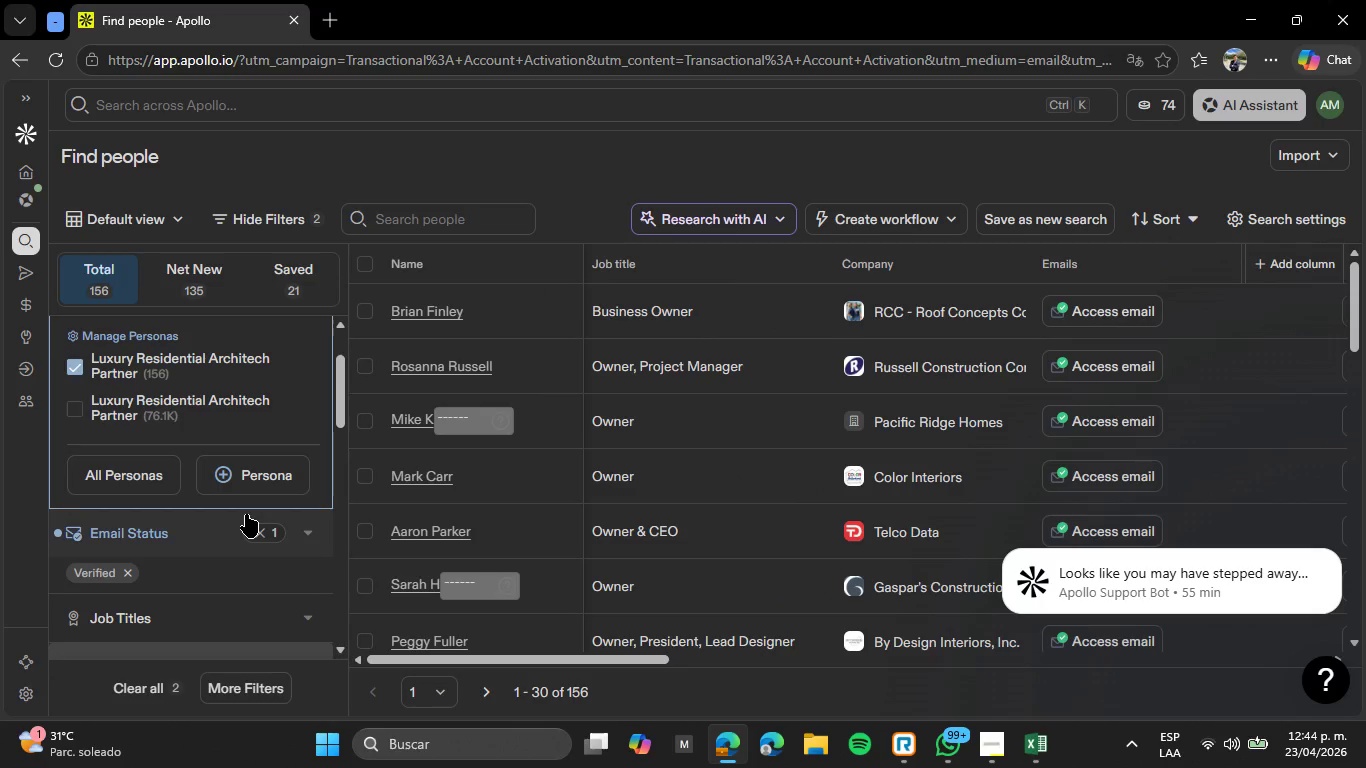 
scroll: coordinate [246, 514], scroll_direction: up, amount: 1.0
 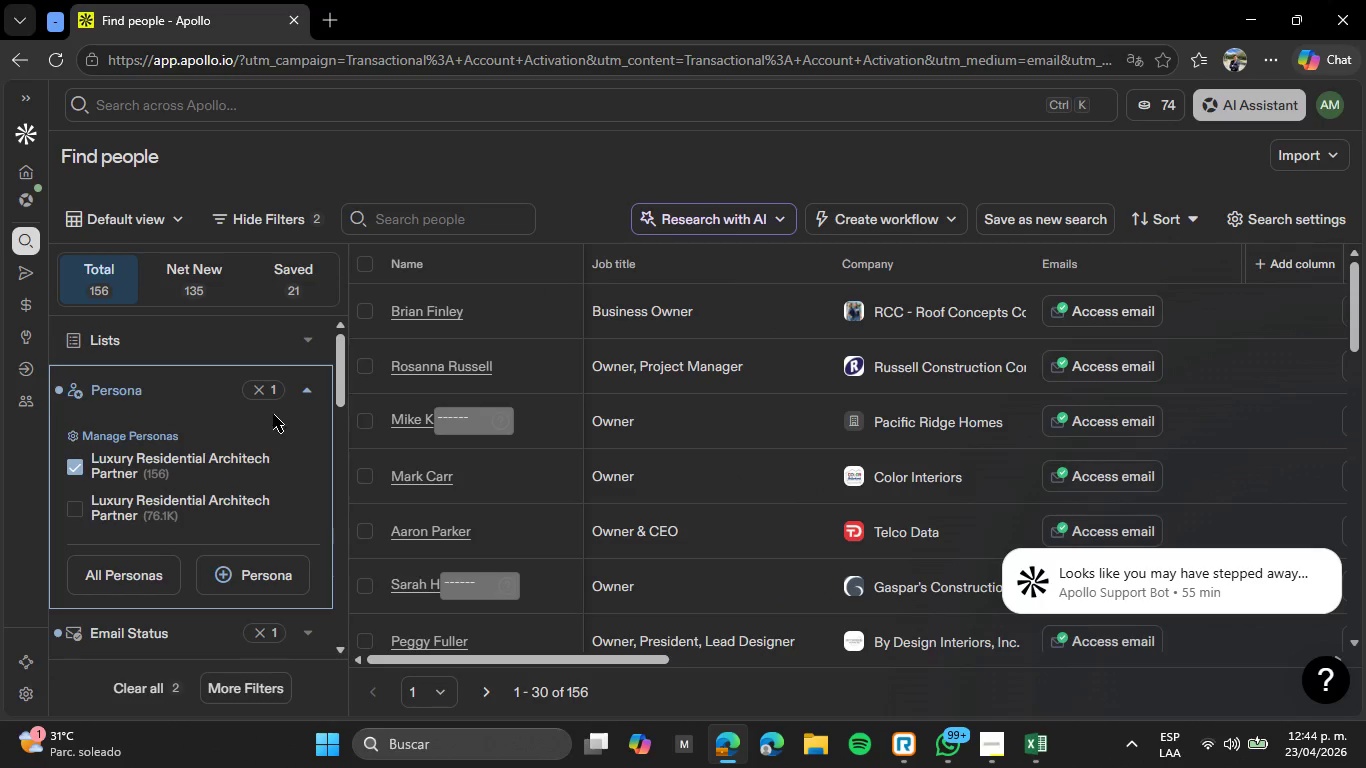 
left_click([303, 388])
 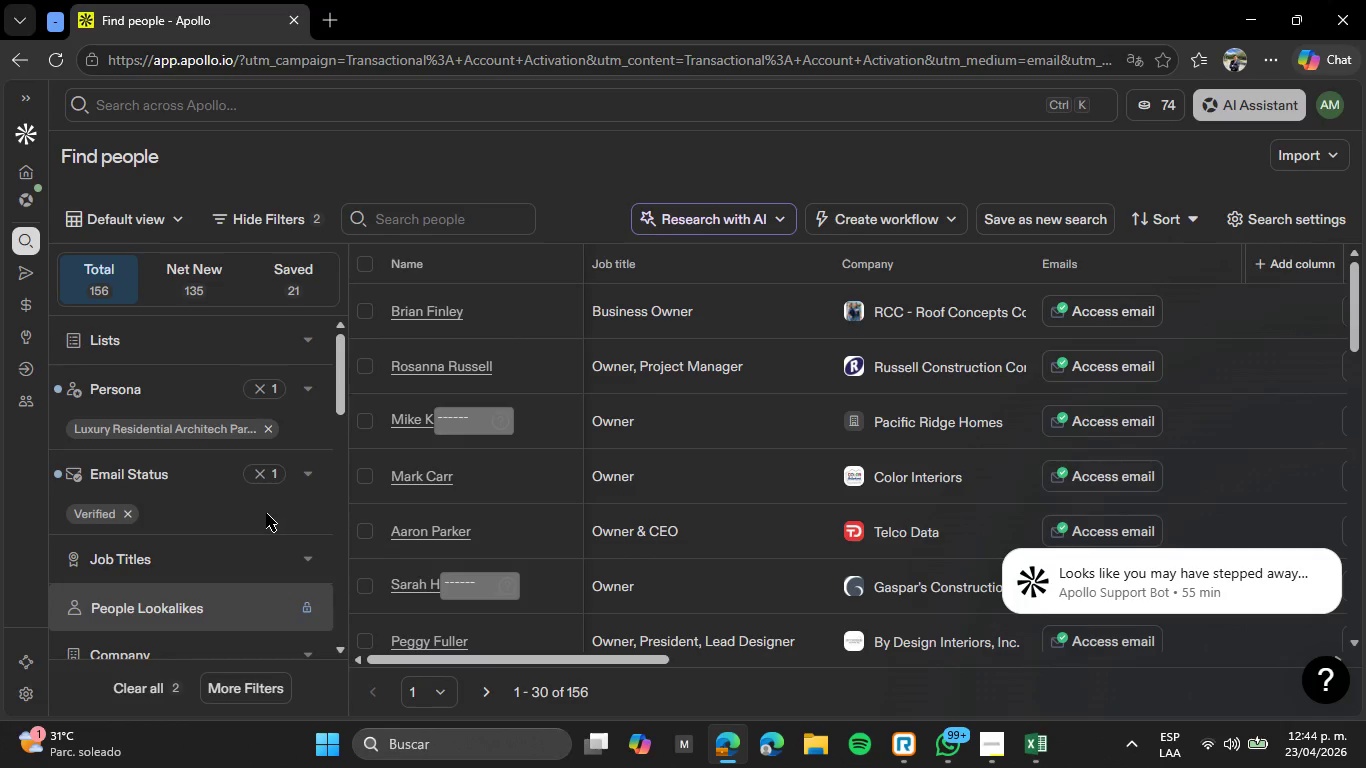 
scroll: coordinate [266, 513], scroll_direction: down, amount: 1.0
 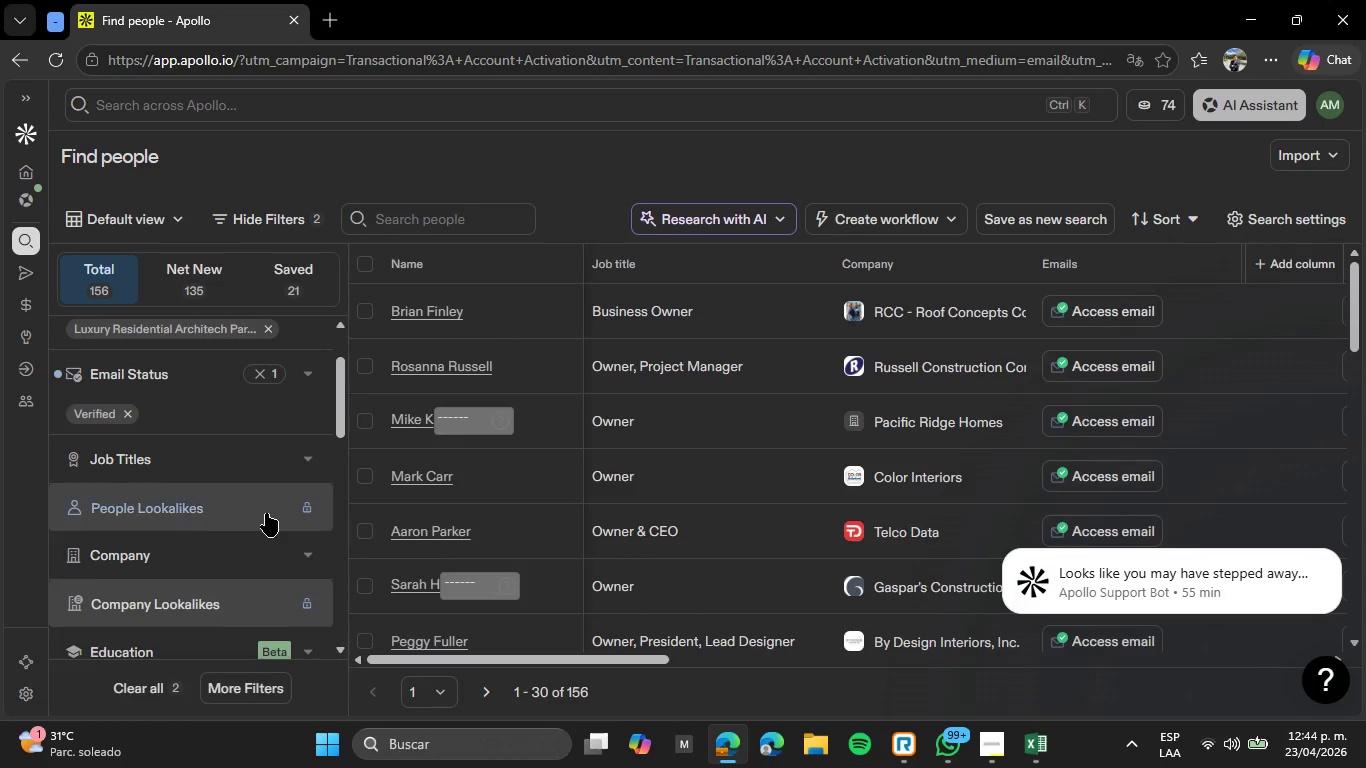 
scroll: coordinate [266, 513], scroll_direction: up, amount: 2.0
 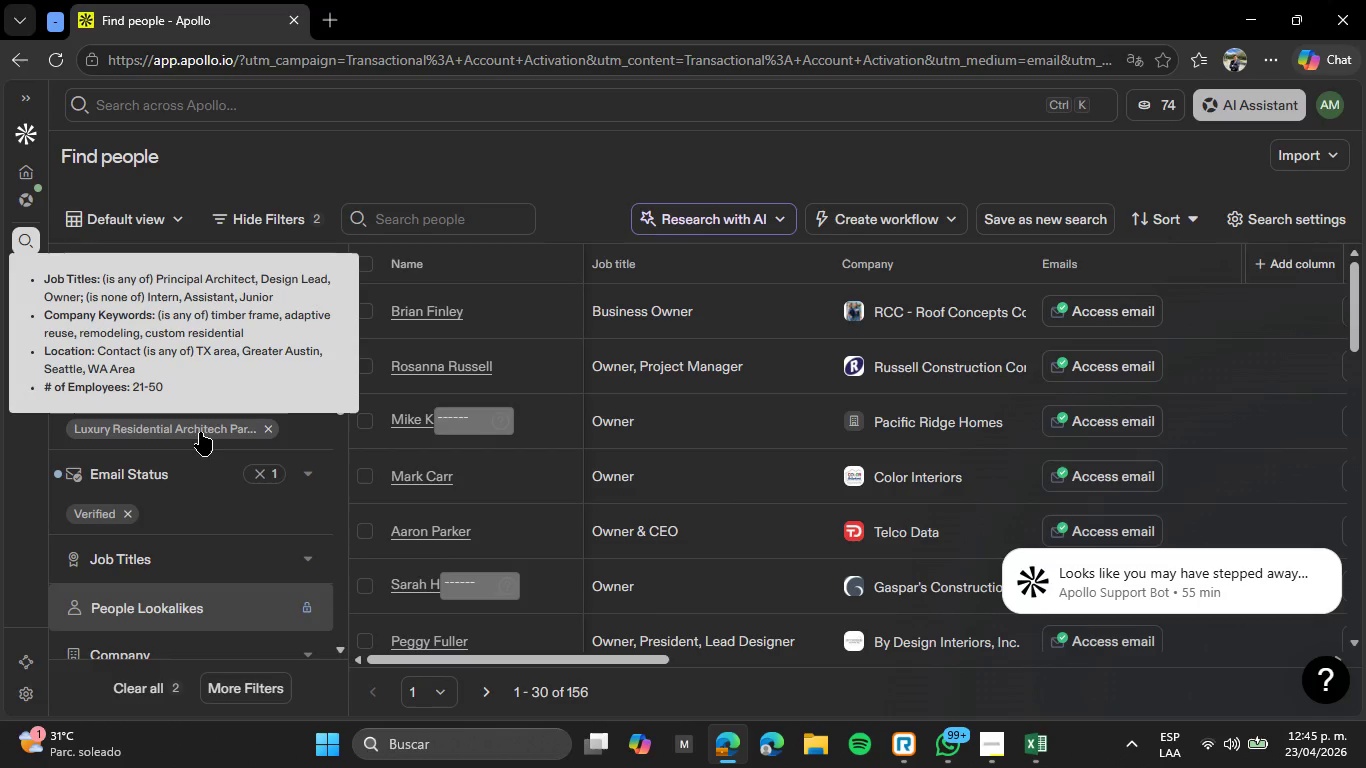 
wait(6.88)
 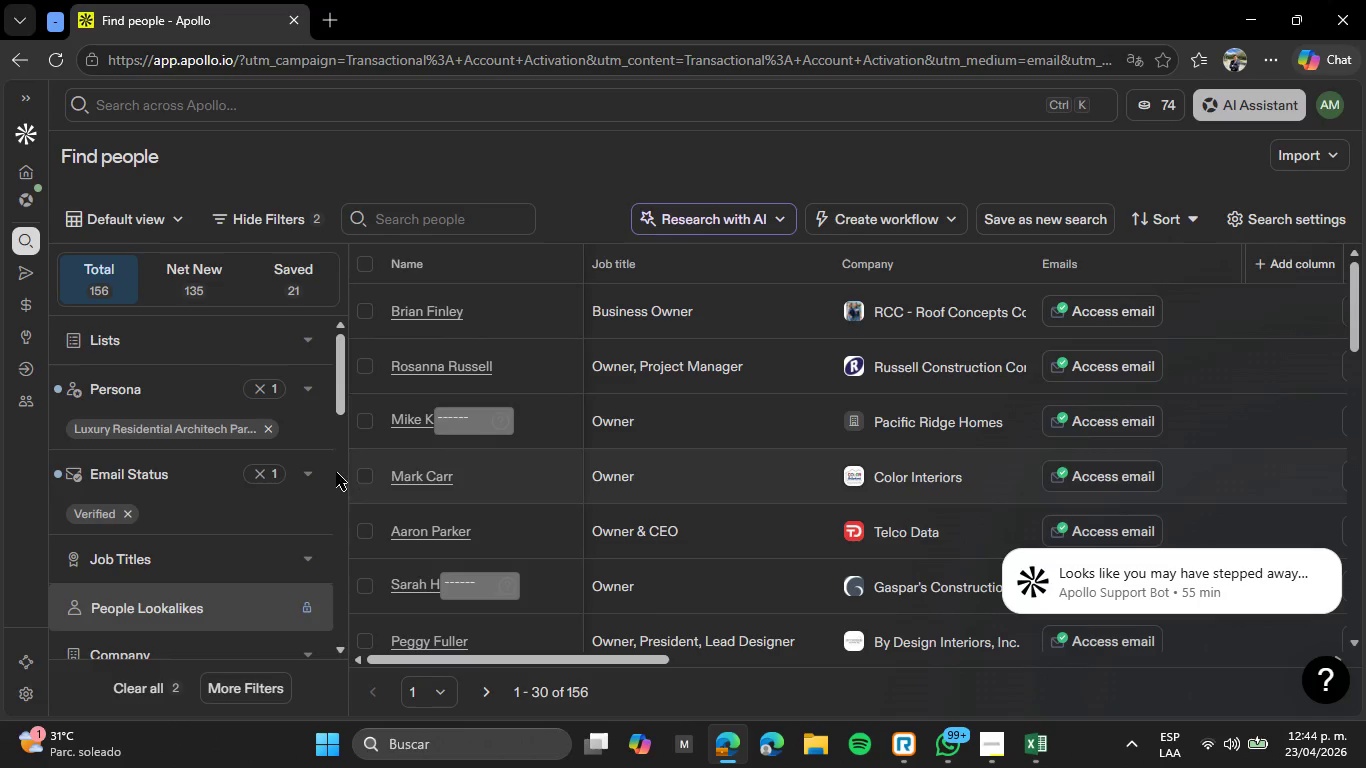 
key(PrintScreen)
 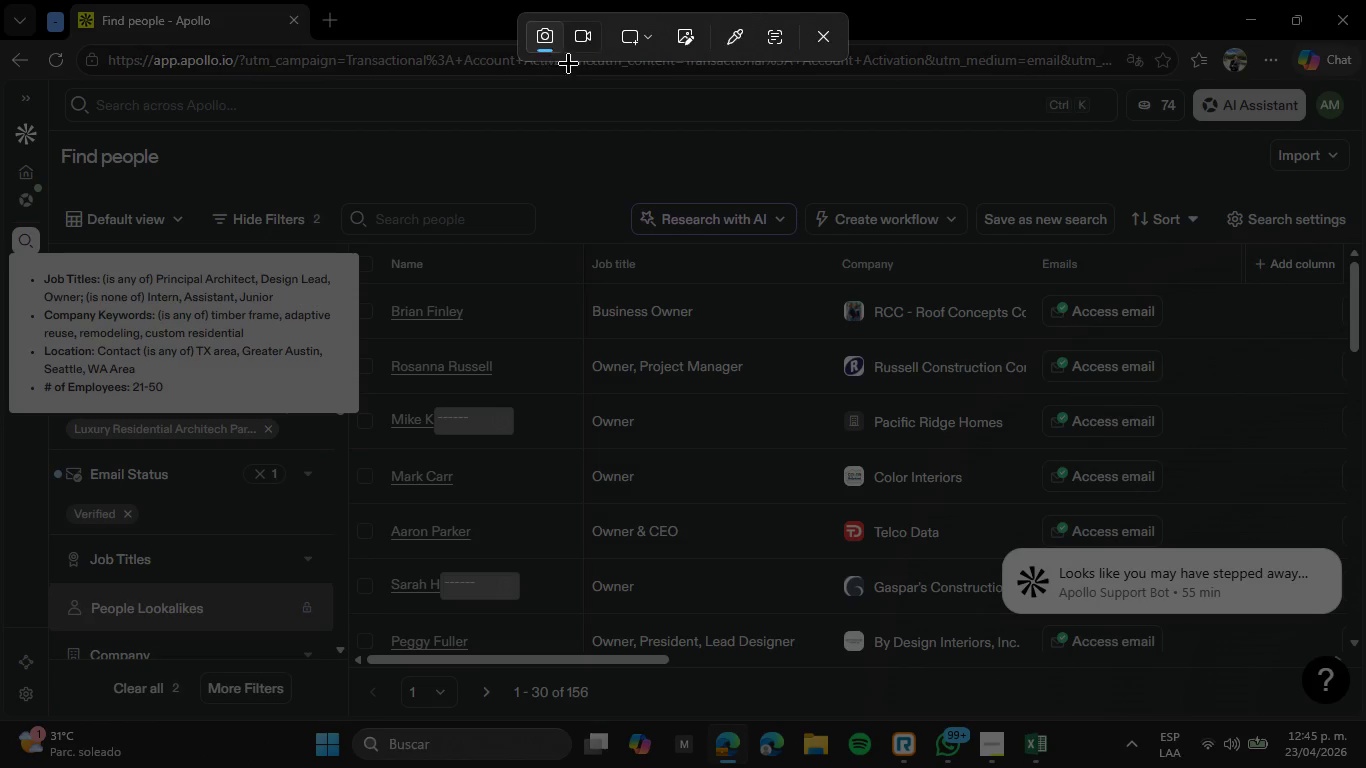 
left_click([632, 31])
 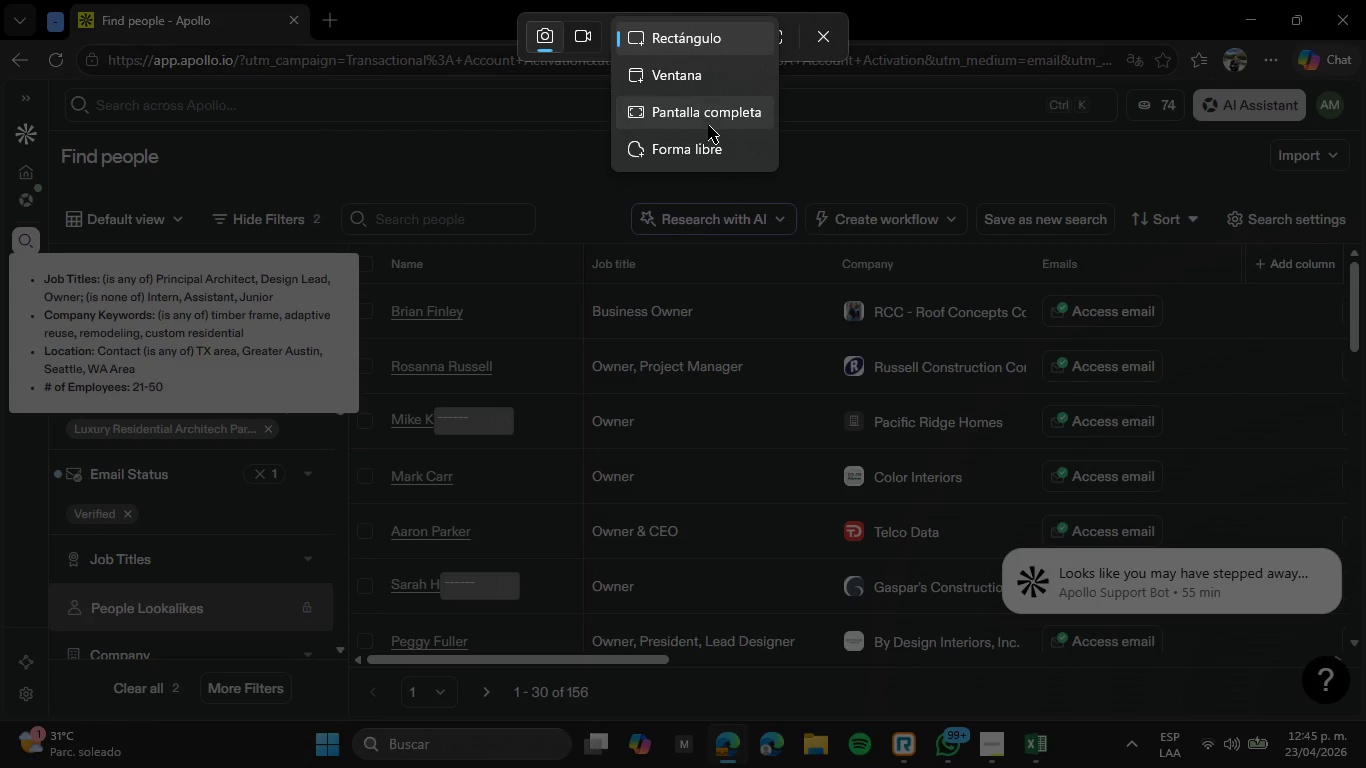 
left_click([722, 118])
 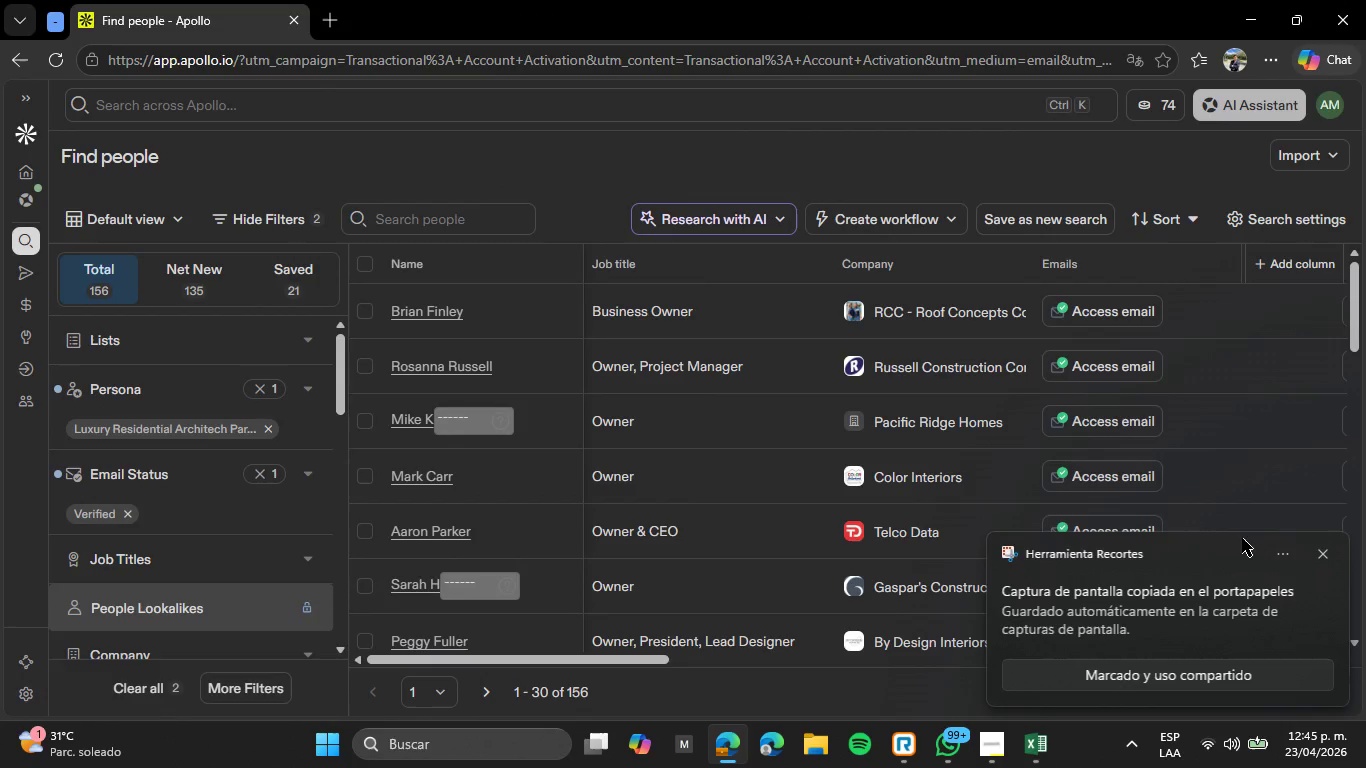 
left_click([1322, 553])
 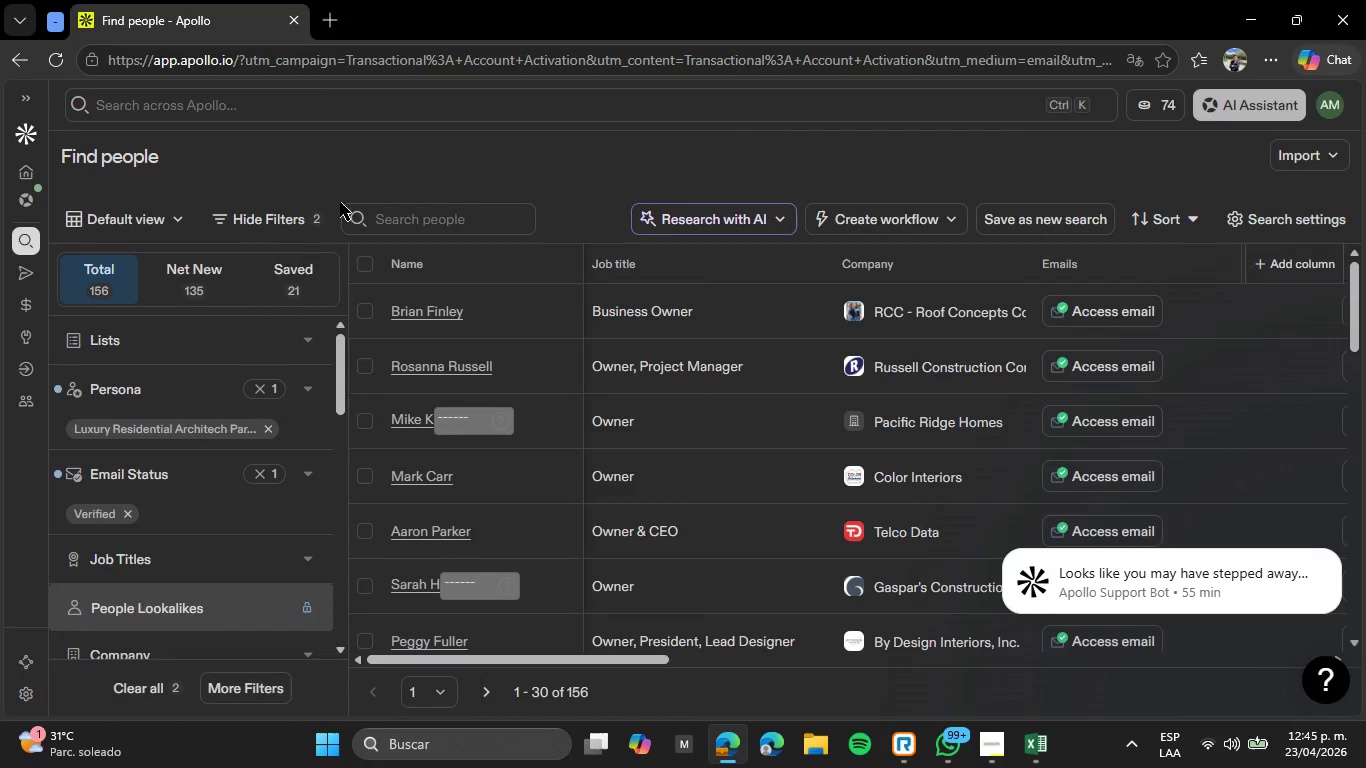 
left_click([290, 220])
 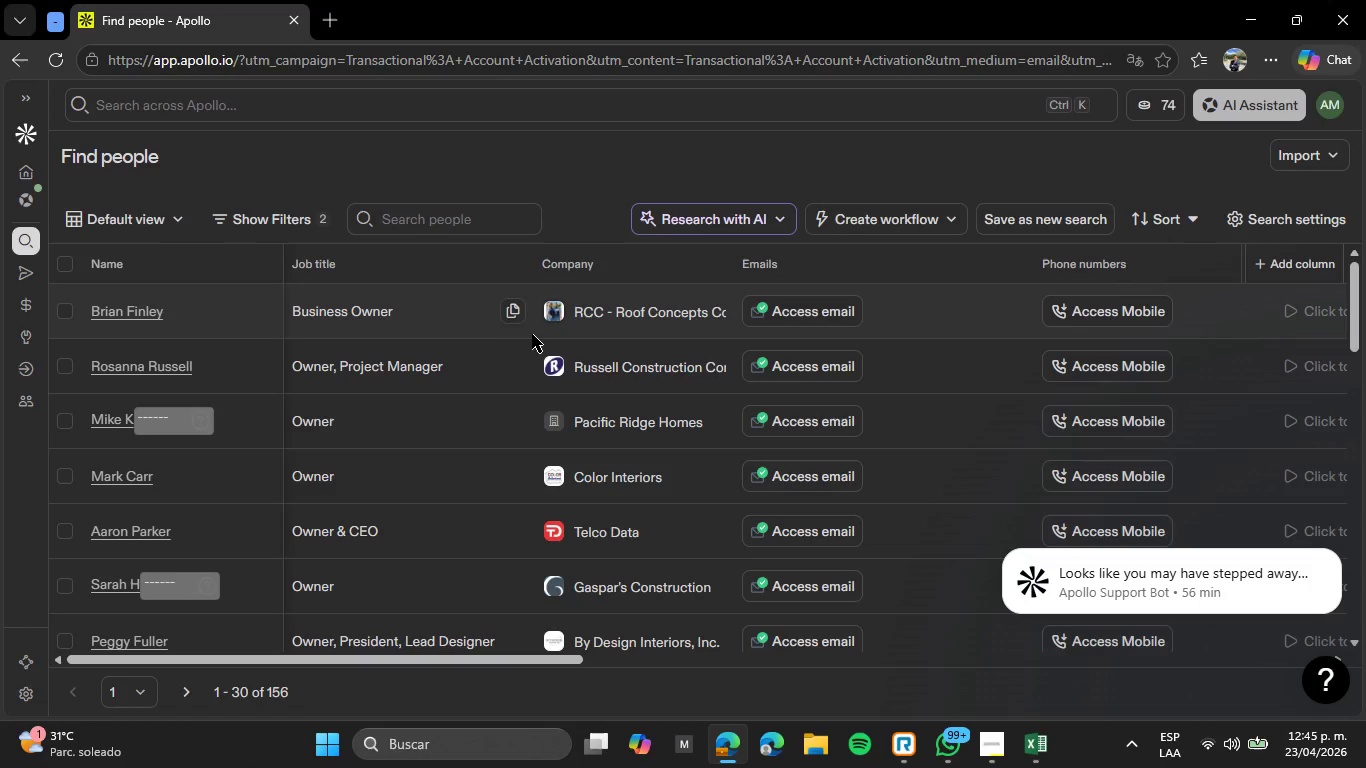 
wait(10.53)
 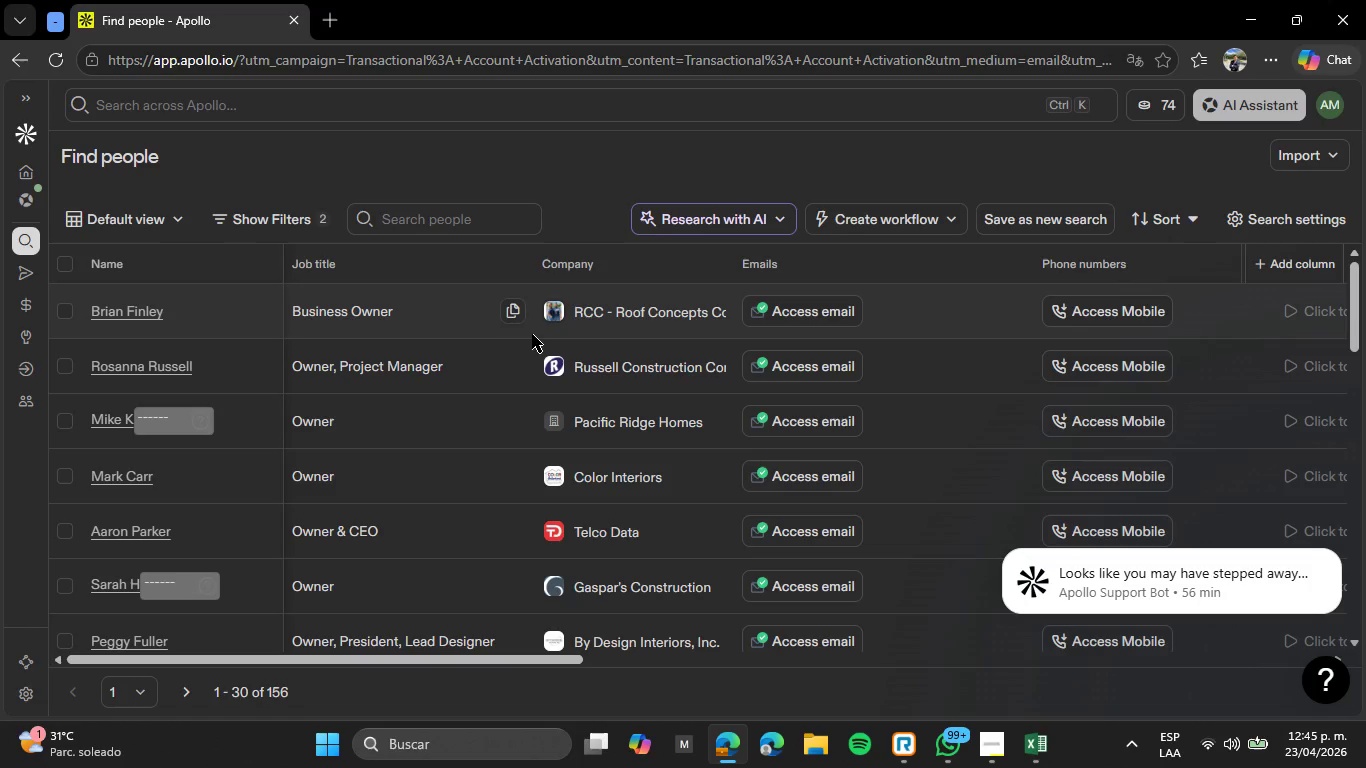 
left_click([625, 320])
 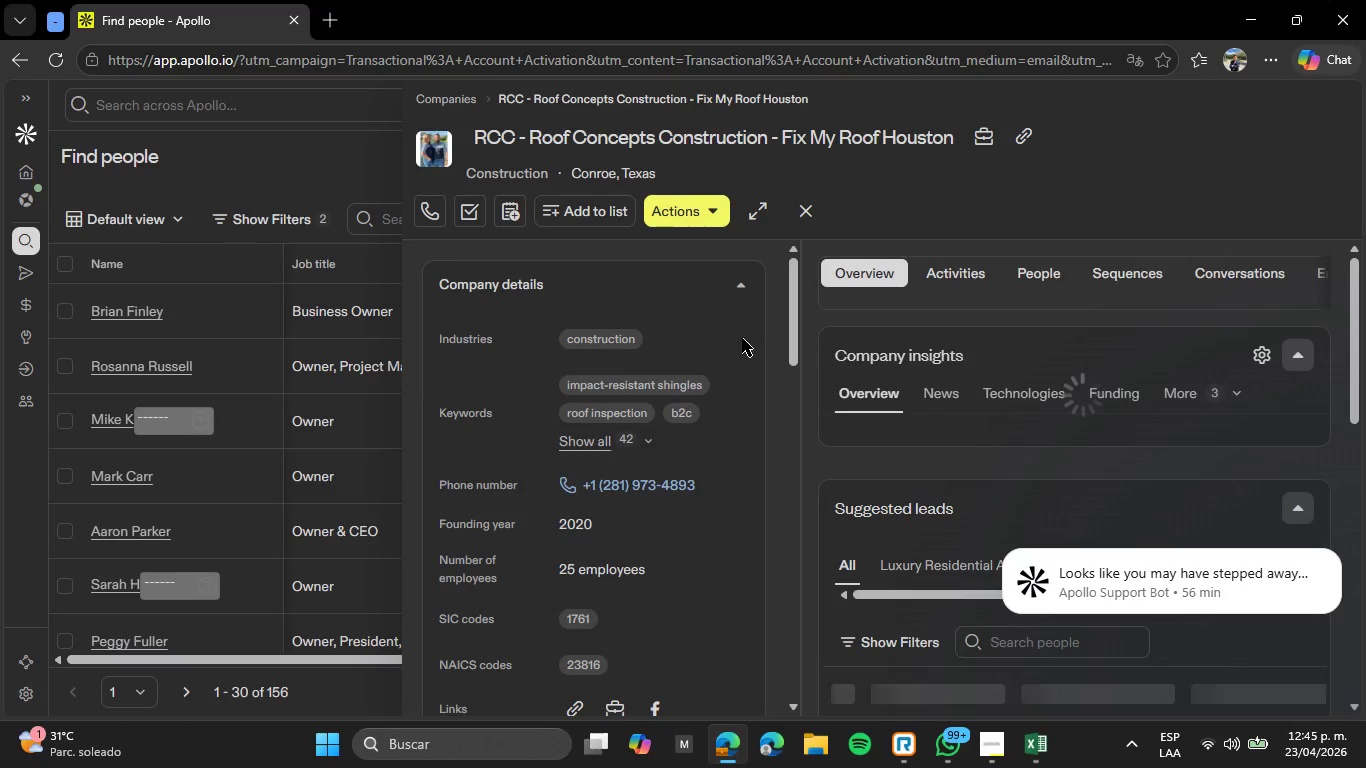 
wait(6.2)
 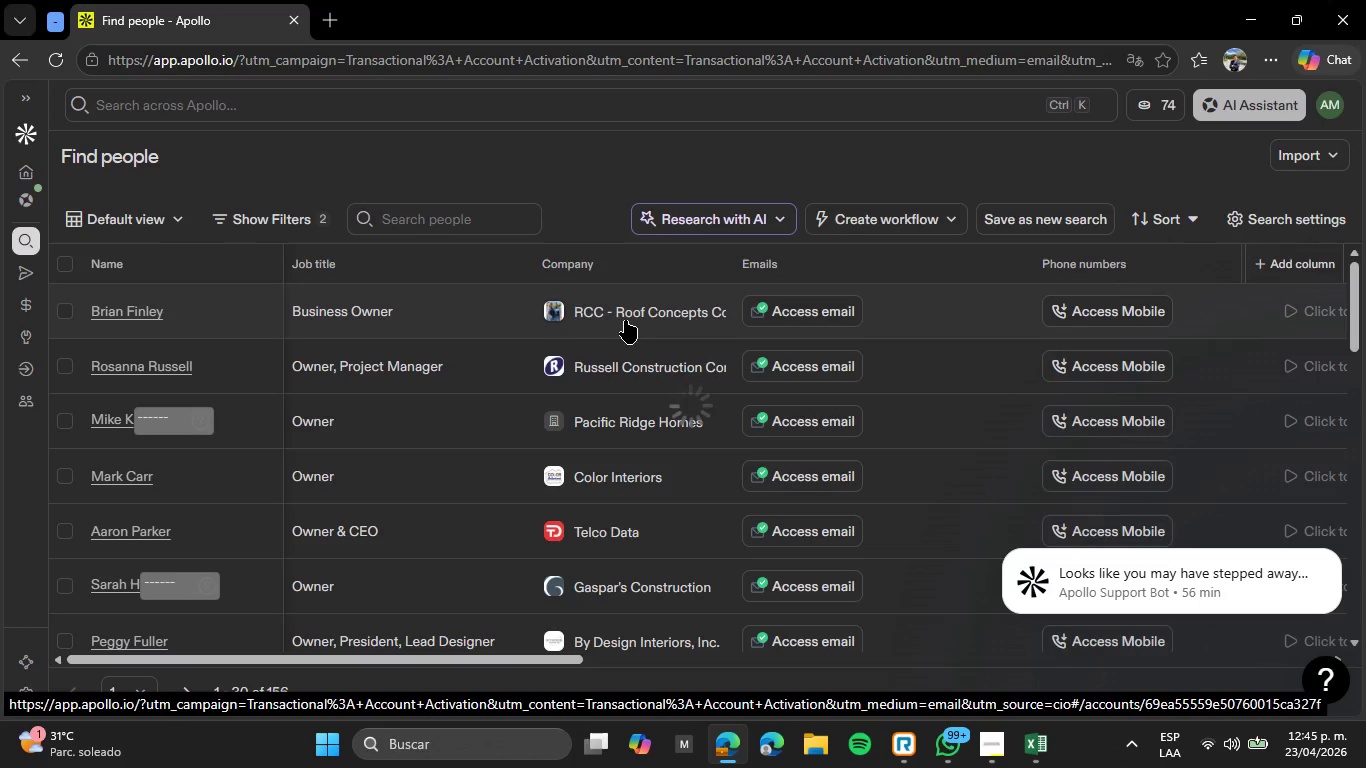 
scroll: coordinate [645, 434], scroll_direction: down, amount: 6.0
 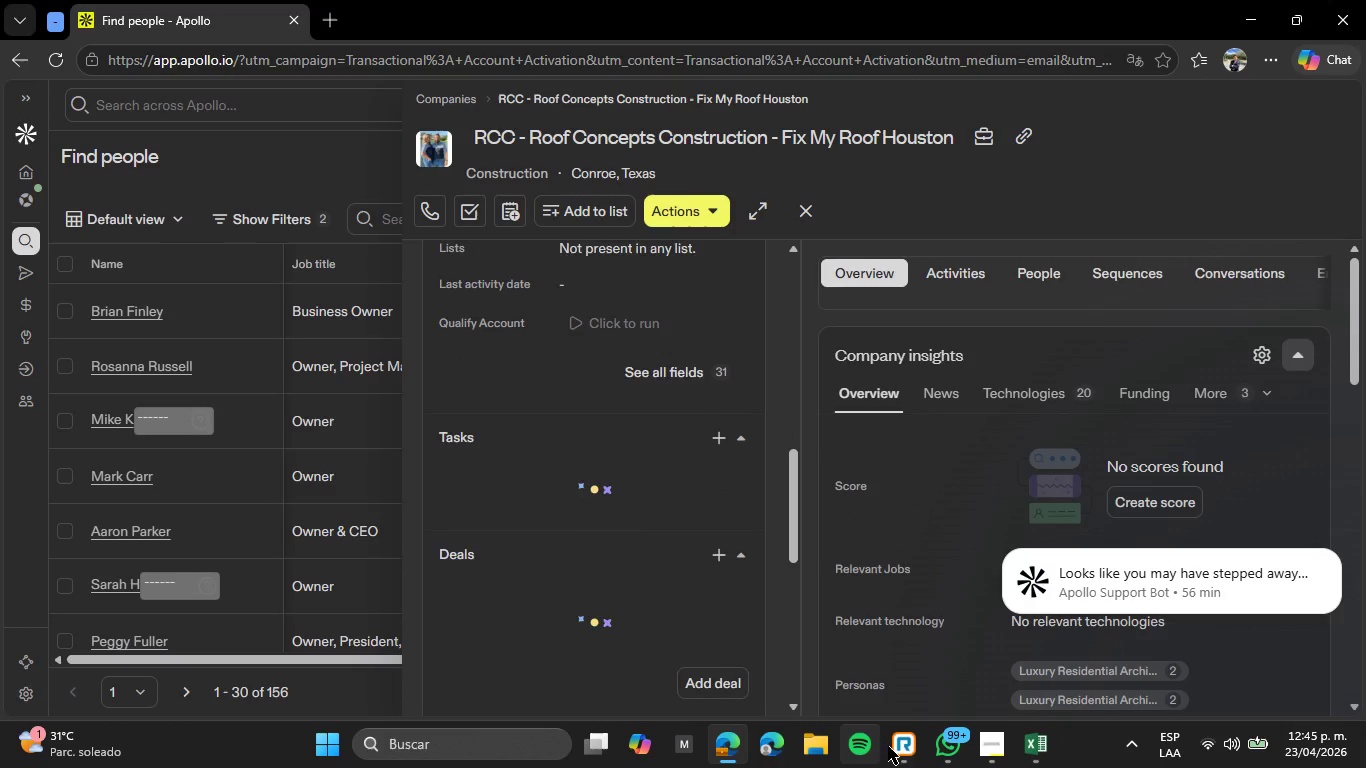 
left_click([899, 756])
 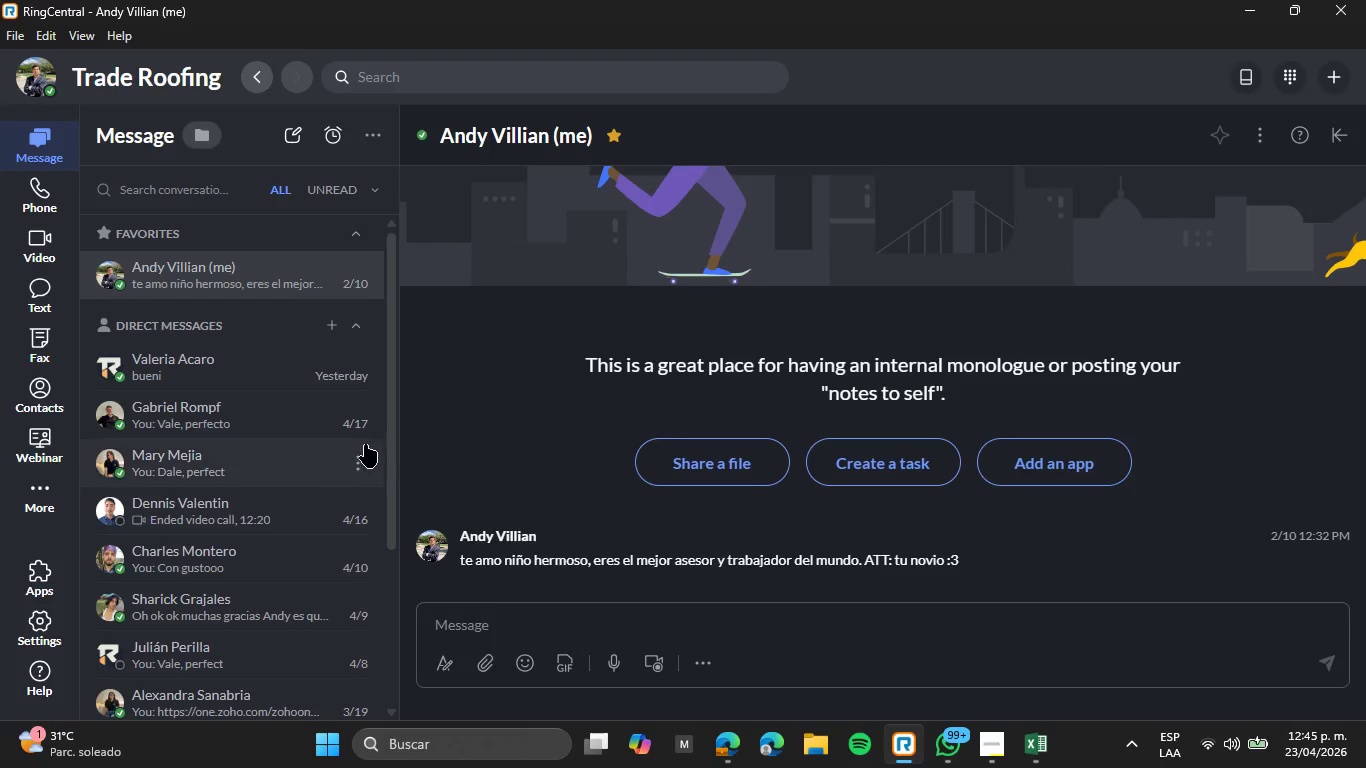 
left_click([299, 421])
 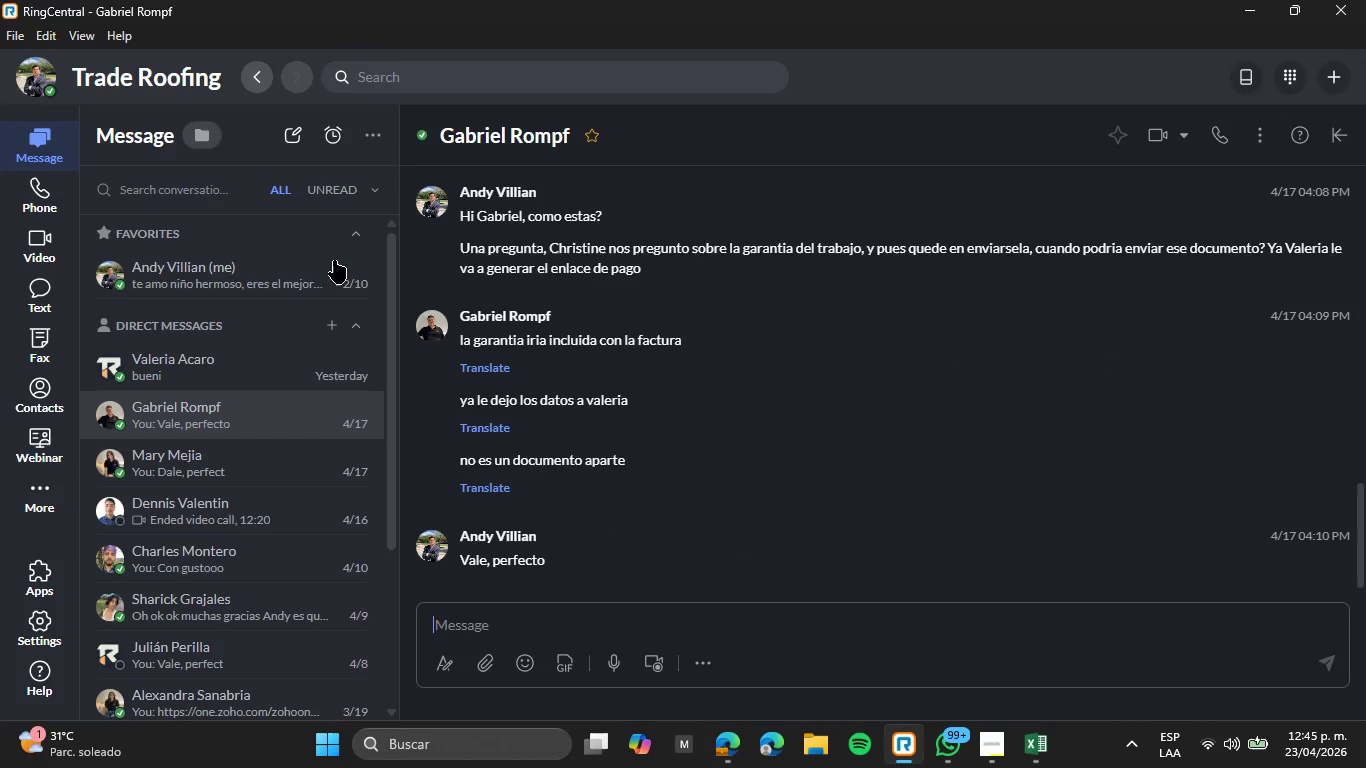 
left_click([312, 279])
 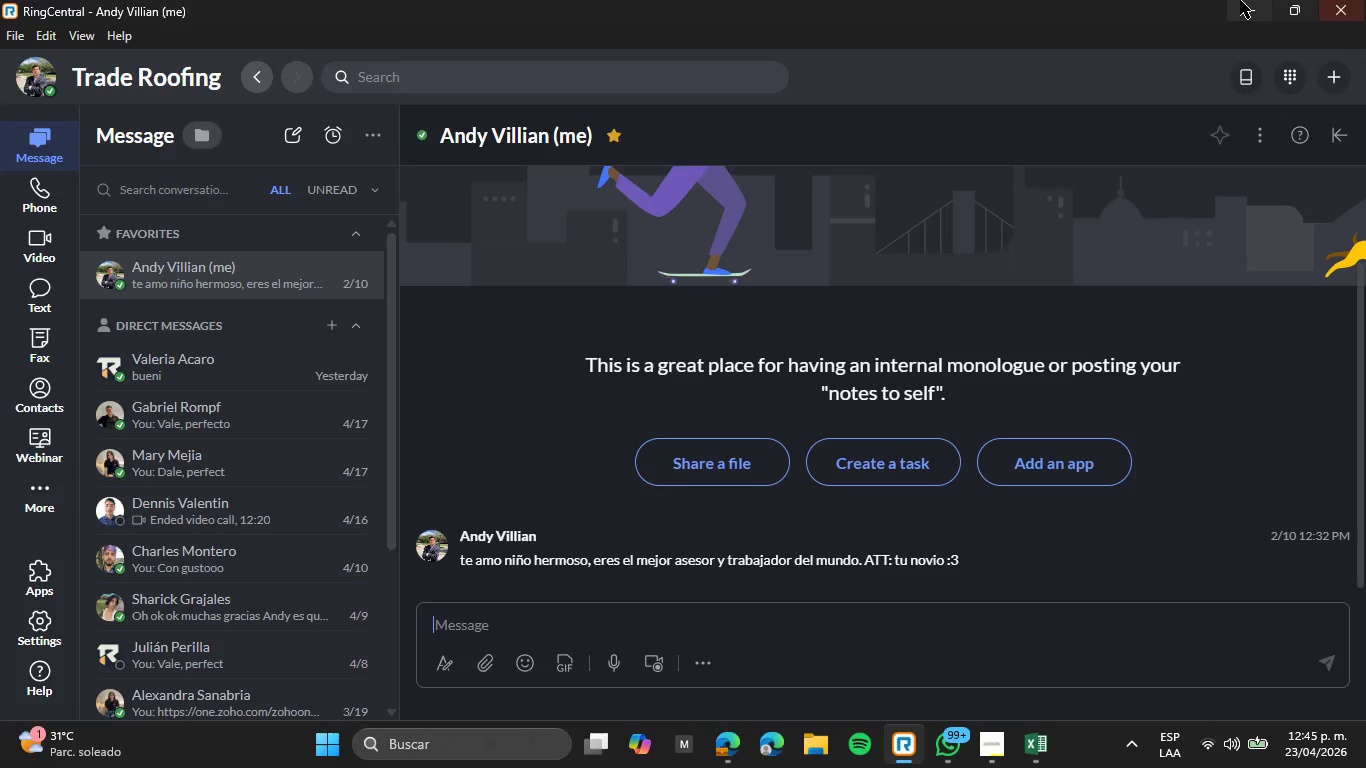 
left_click([1240, 0])
 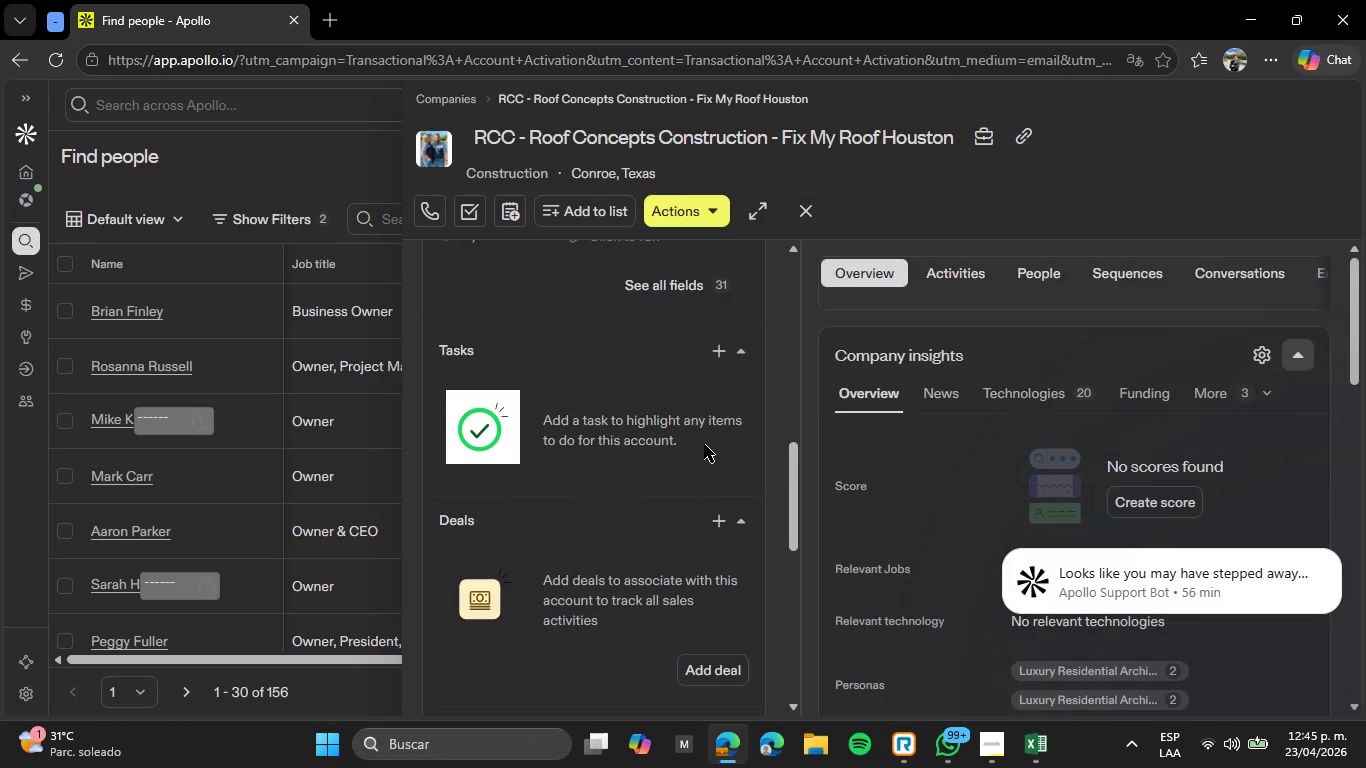 
scroll: coordinate [705, 418], scroll_direction: down, amount: 5.0
 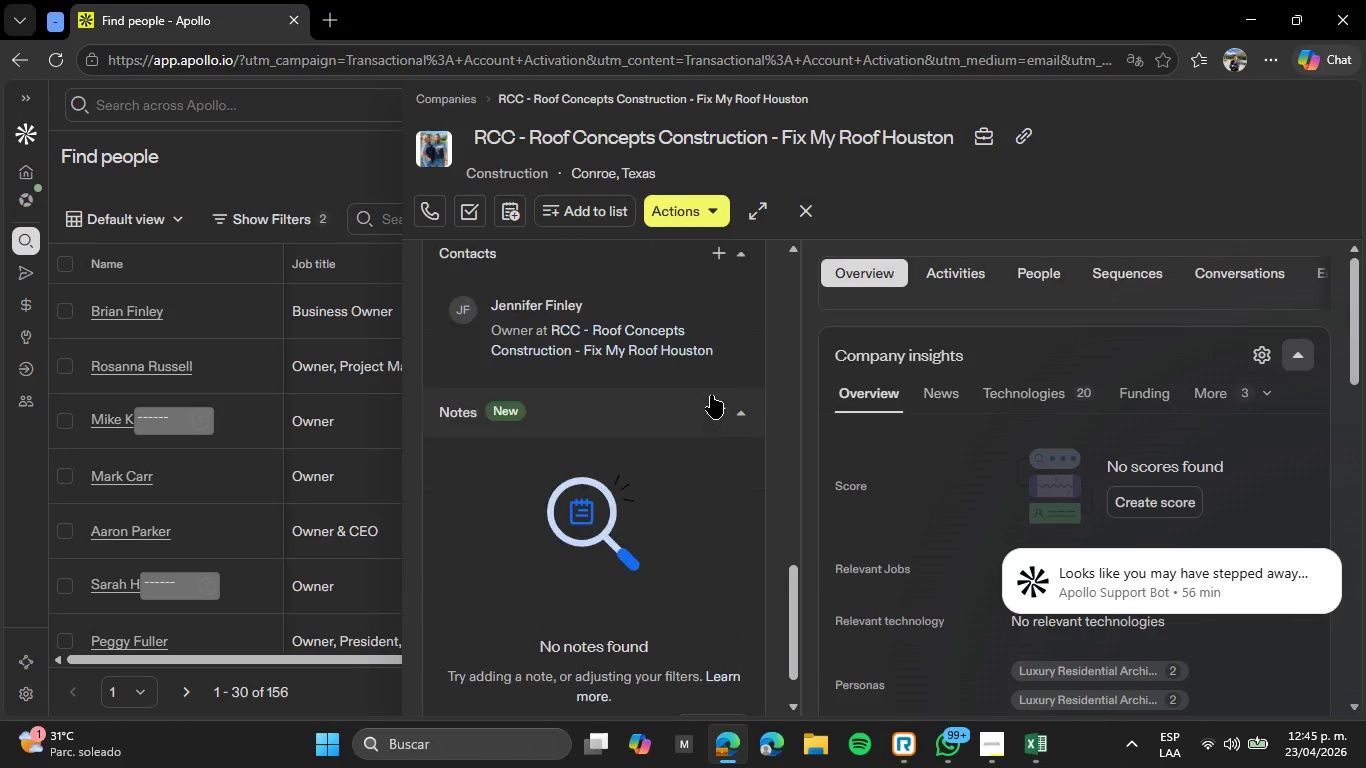 
scroll: coordinate [711, 395], scroll_direction: up, amount: 1.0
 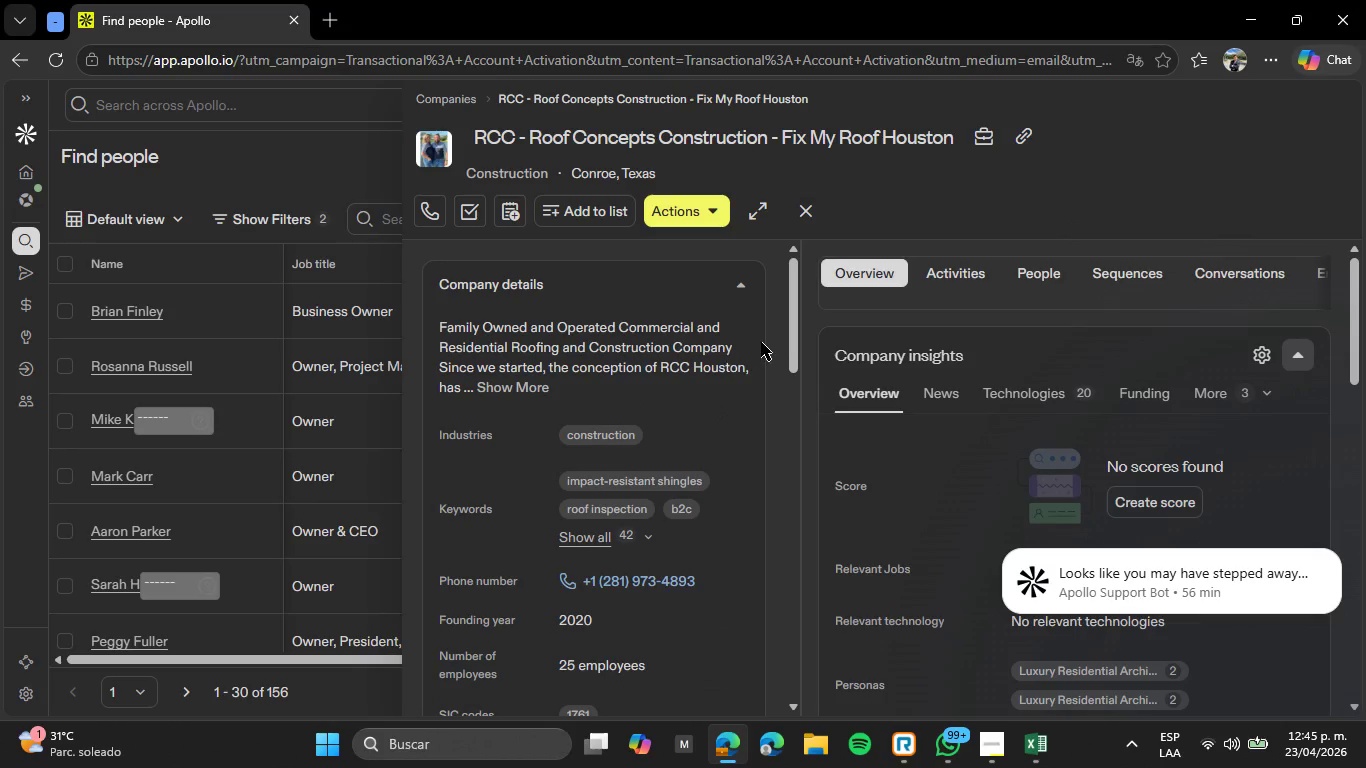 
left_click([991, 280])
 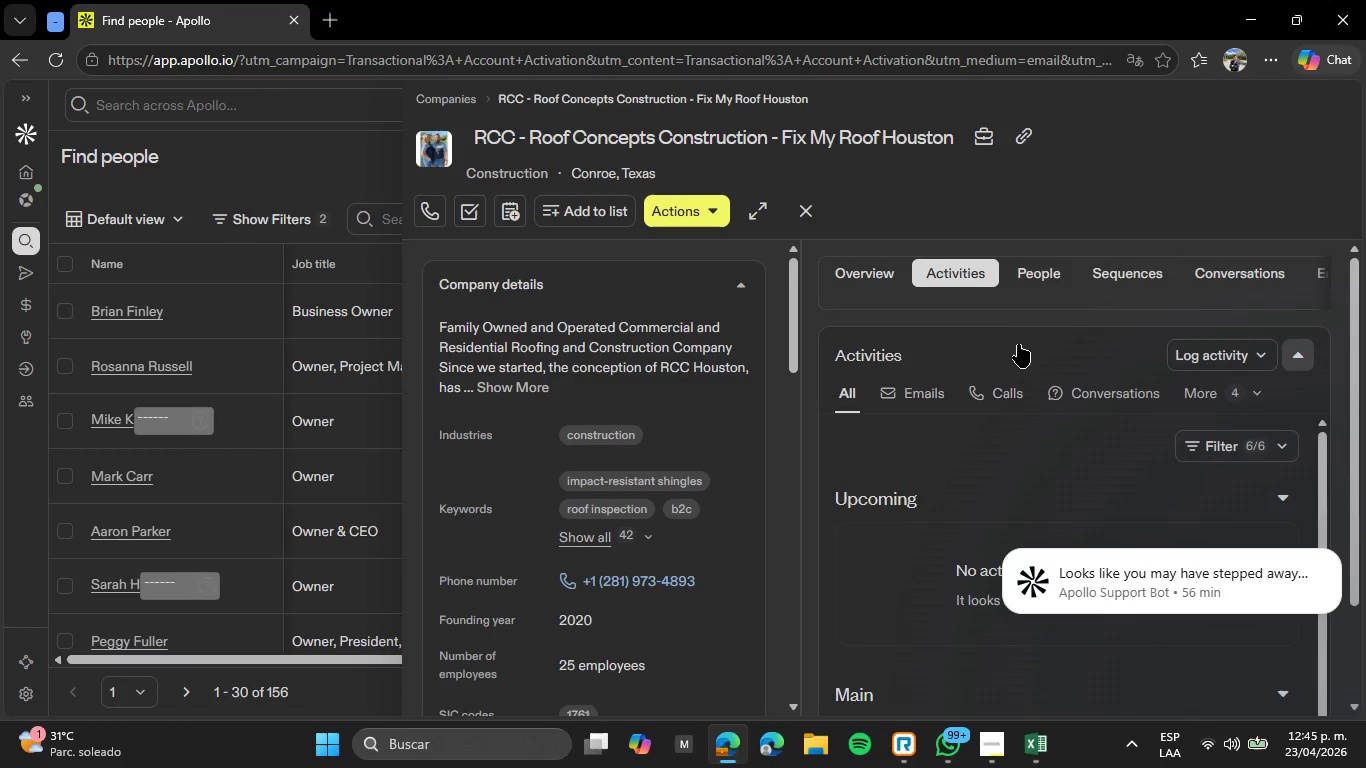 
scroll: coordinate [1018, 353], scroll_direction: up, amount: 1.0
 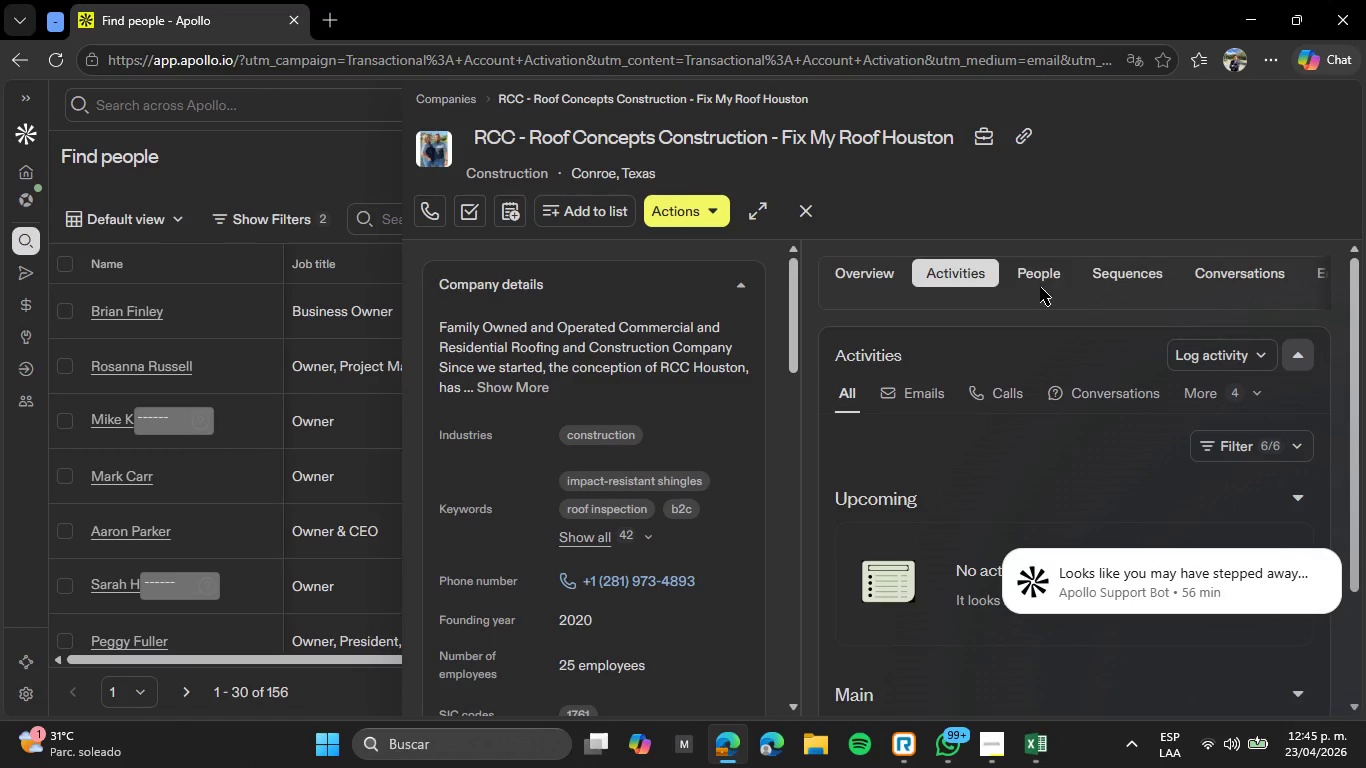 
left_click([1049, 281])
 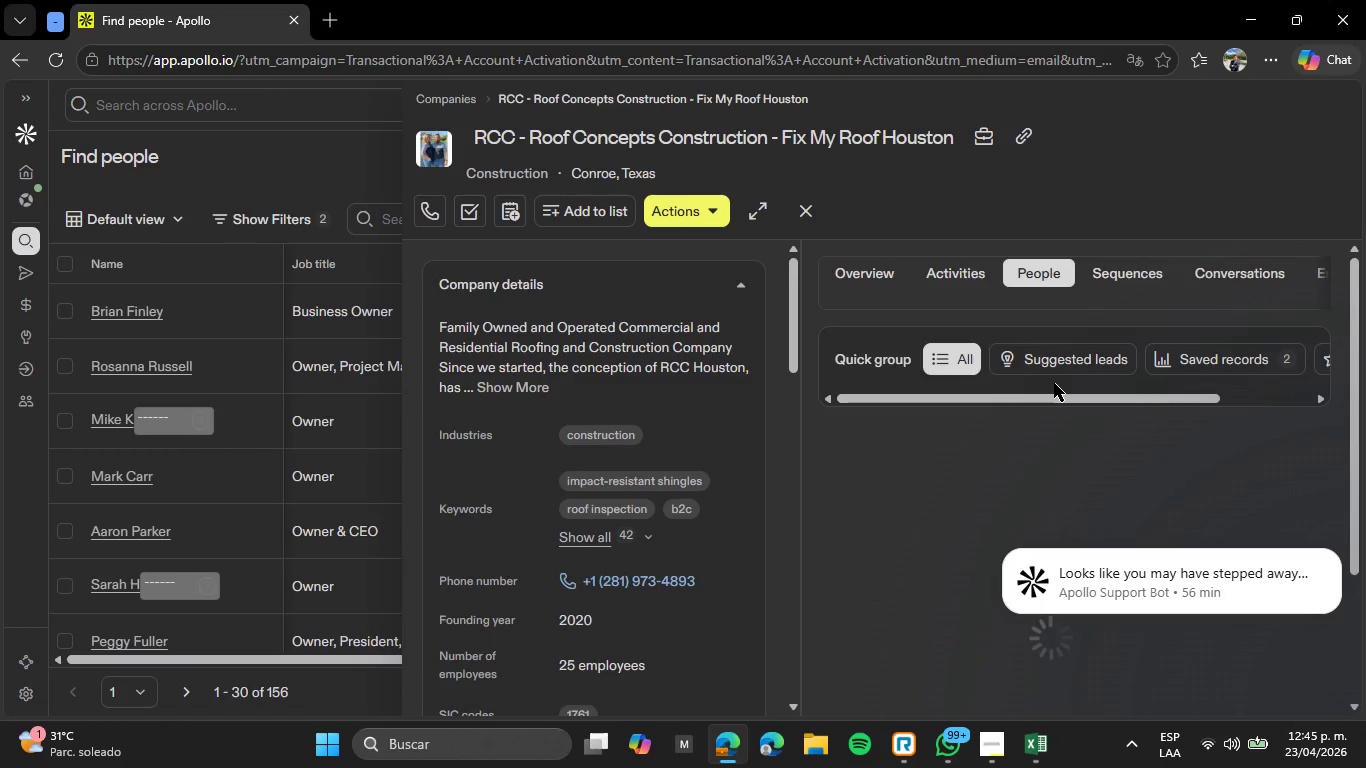 
scroll: coordinate [1065, 453], scroll_direction: down, amount: 6.0
 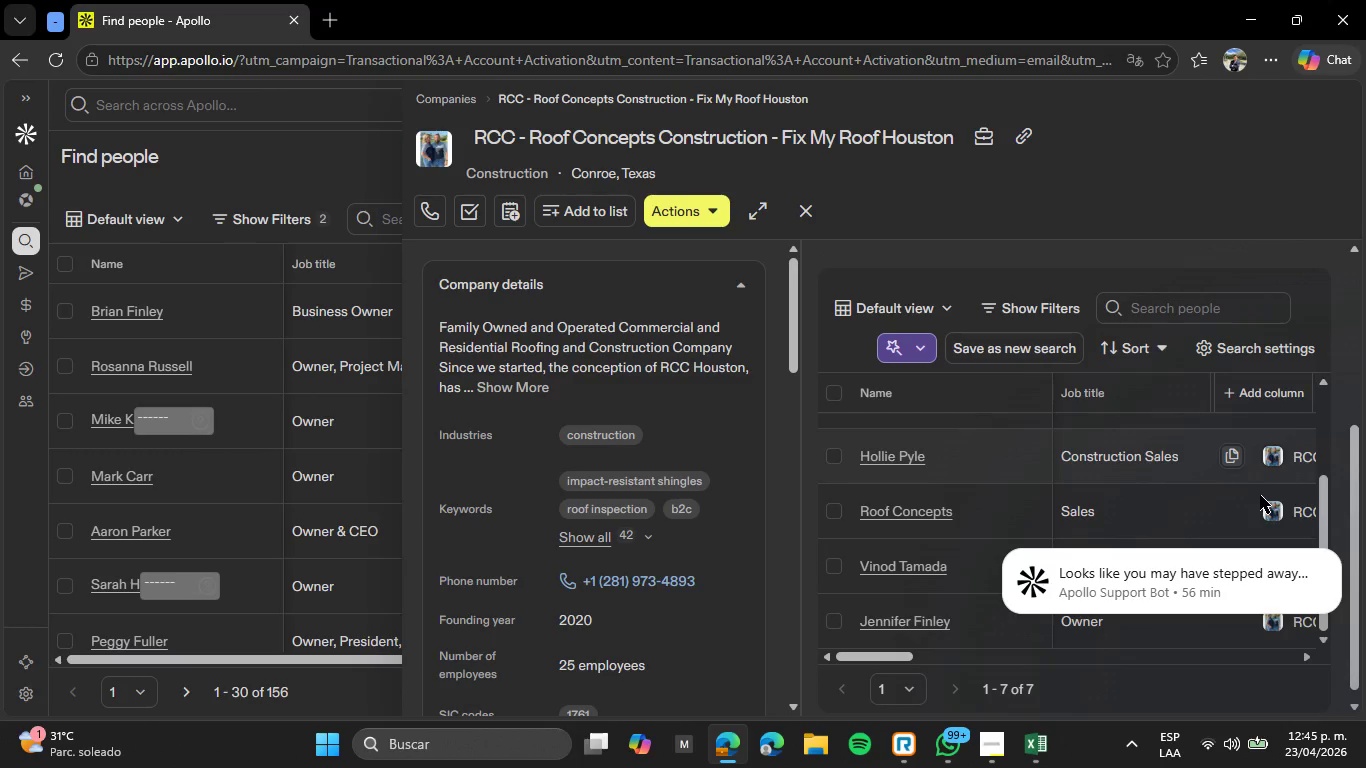 
scroll: coordinate [1243, 390], scroll_direction: up, amount: 5.0
 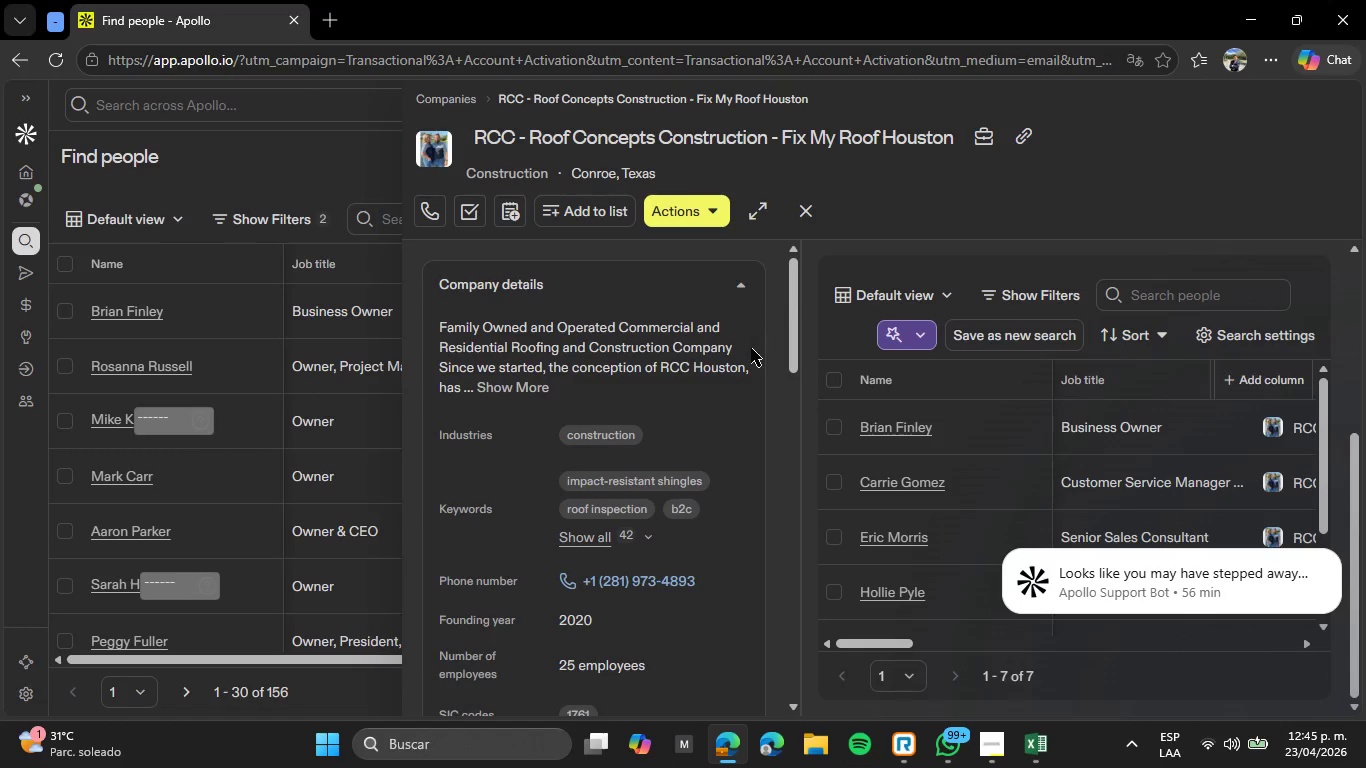 
scroll: coordinate [572, 332], scroll_direction: down, amount: 12.0
 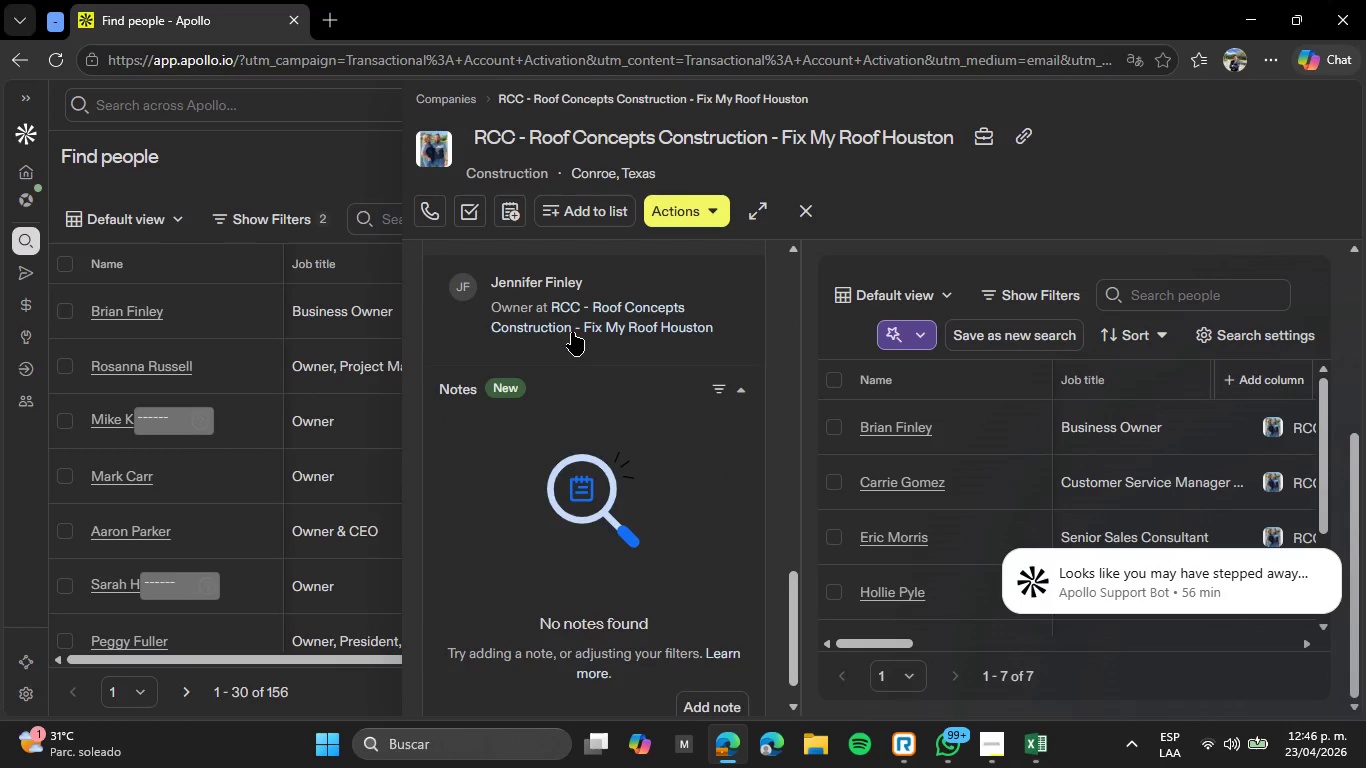 
scroll: coordinate [572, 332], scroll_direction: up, amount: 13.0
 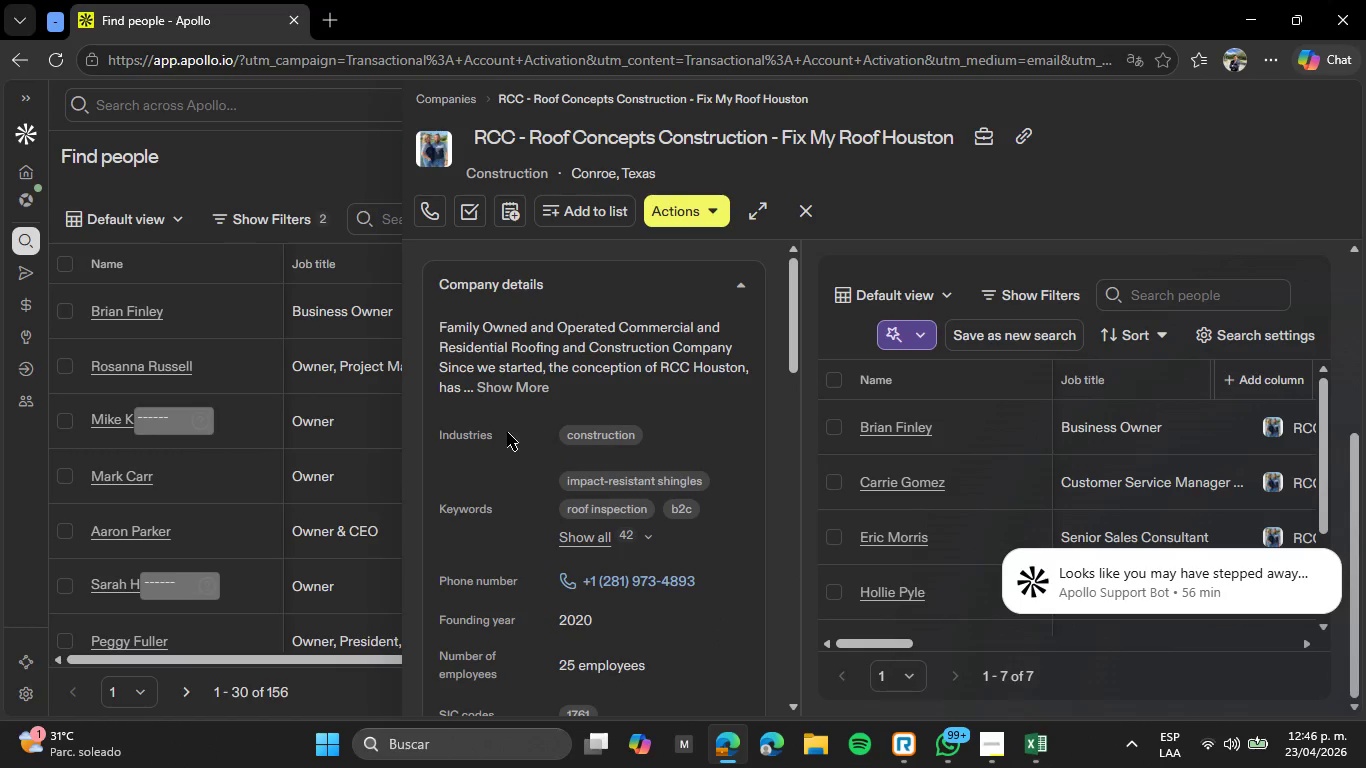 
left_click([513, 386])
 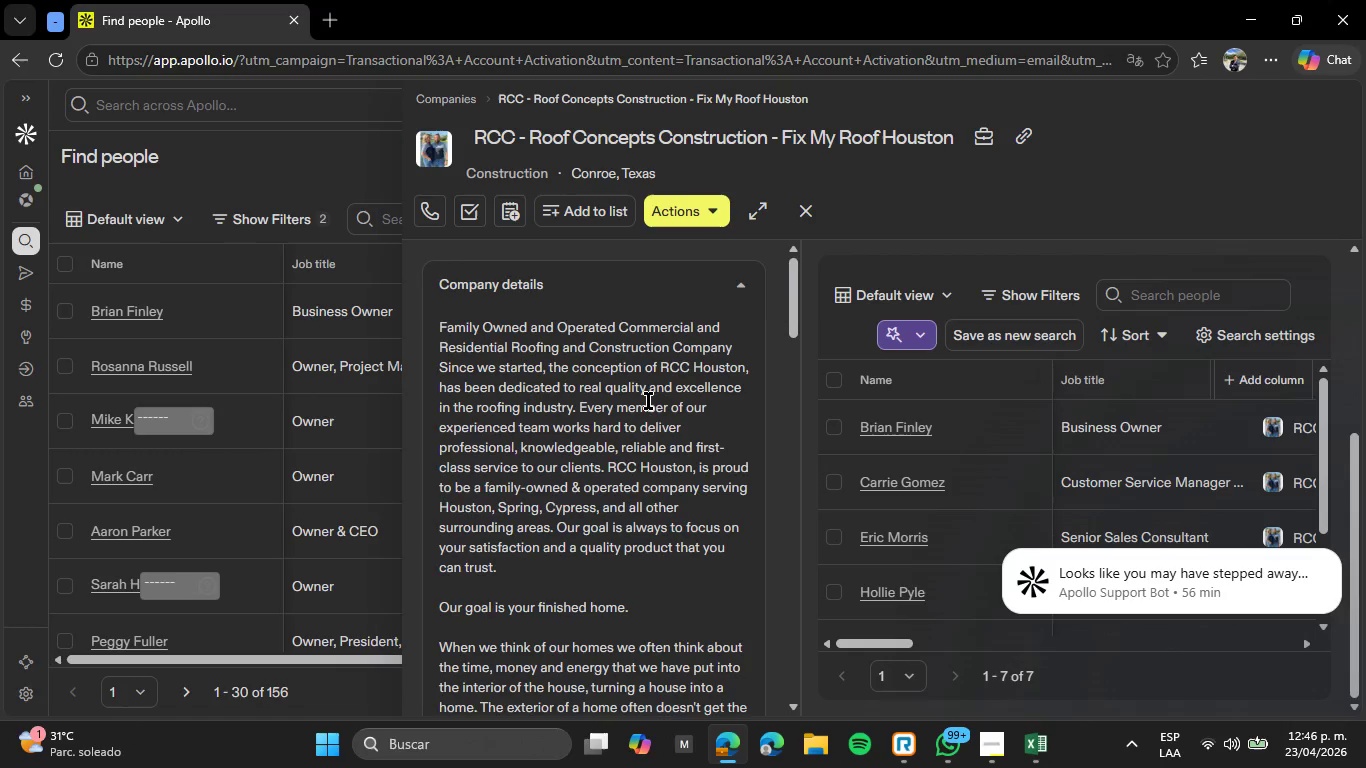 
scroll: coordinate [648, 401], scroll_direction: down, amount: 1.0
 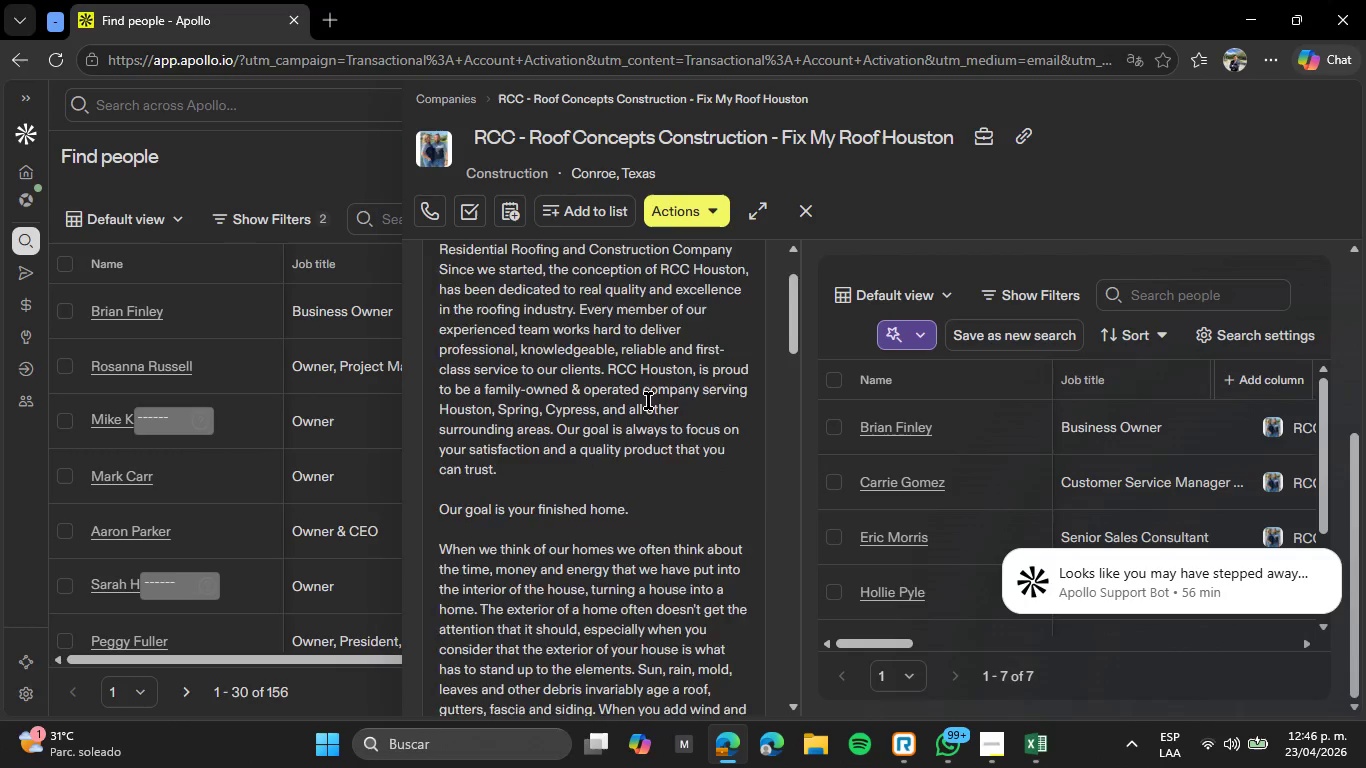 
scroll: coordinate [648, 401], scroll_direction: up, amount: 1.0
 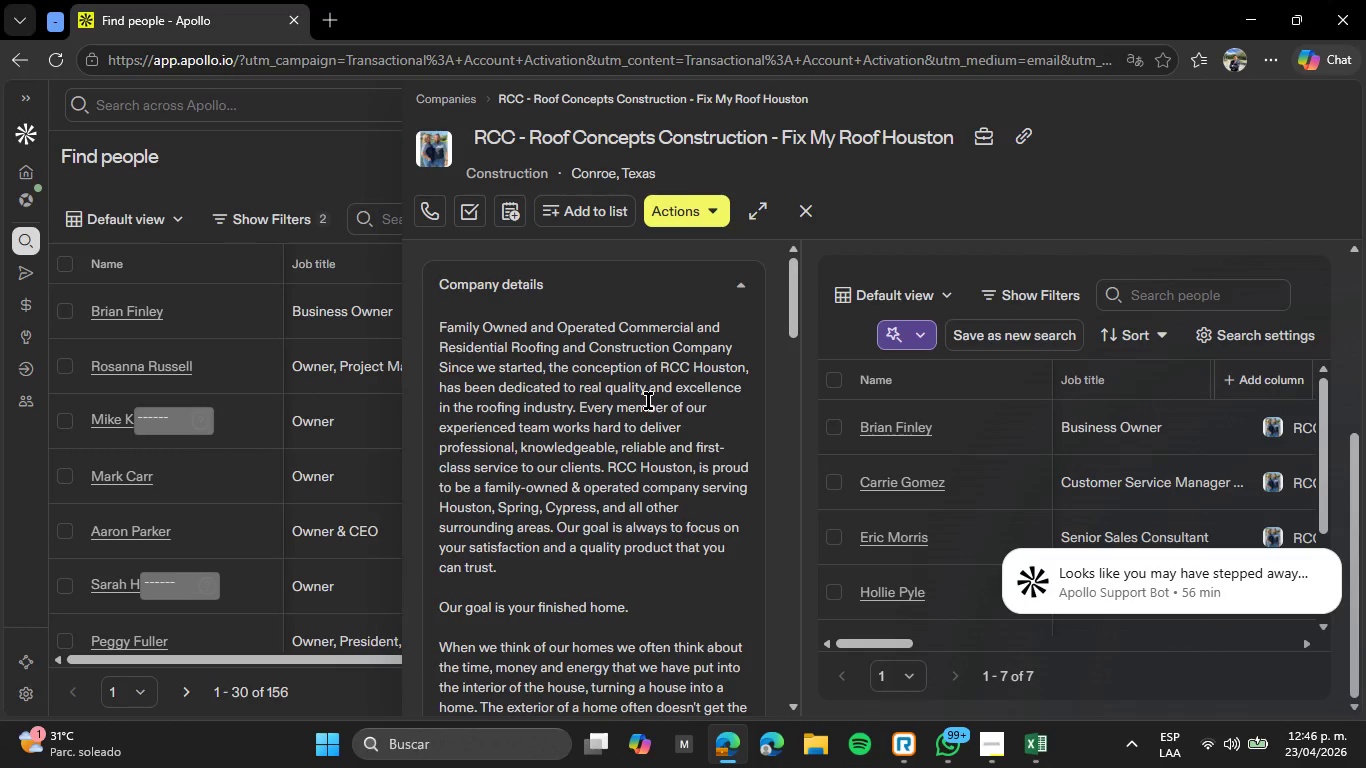 
scroll: coordinate [648, 401], scroll_direction: down, amount: 1.0
 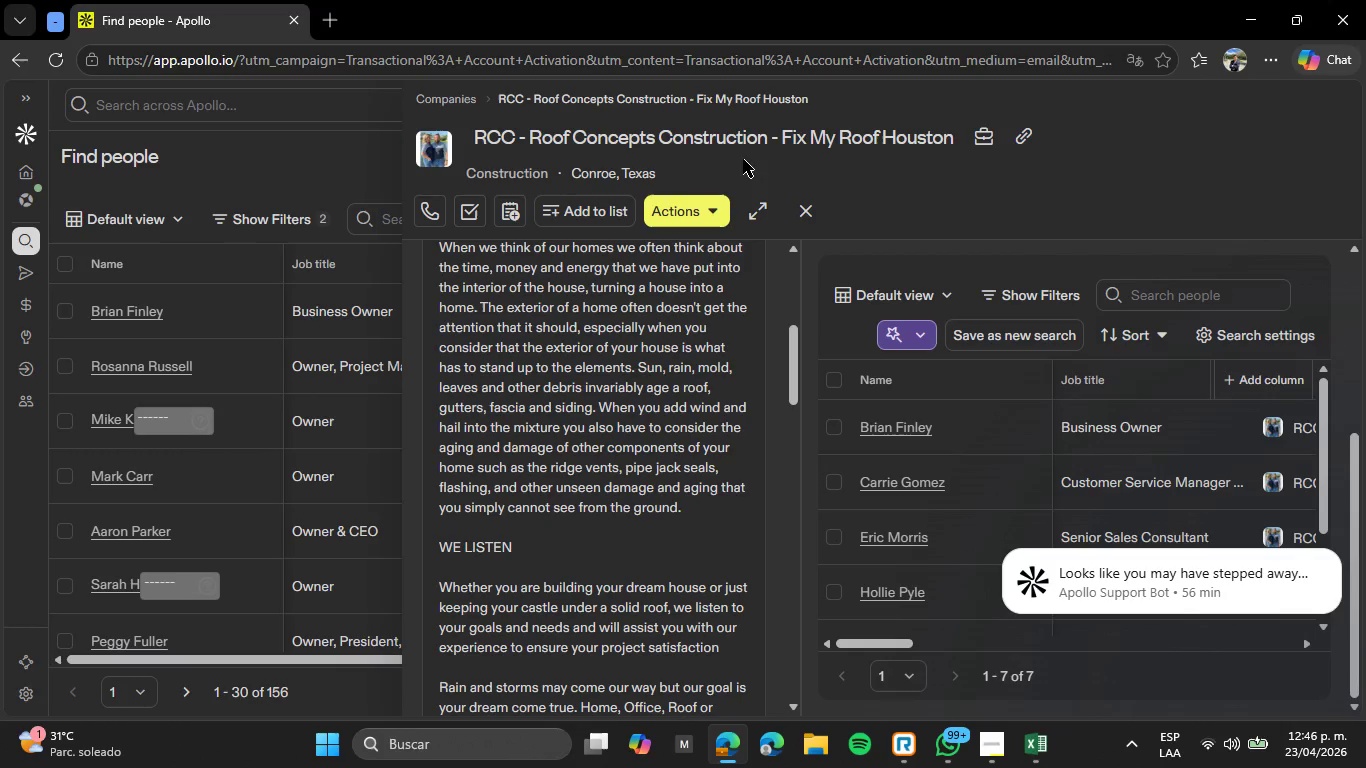 
left_click([809, 202])
 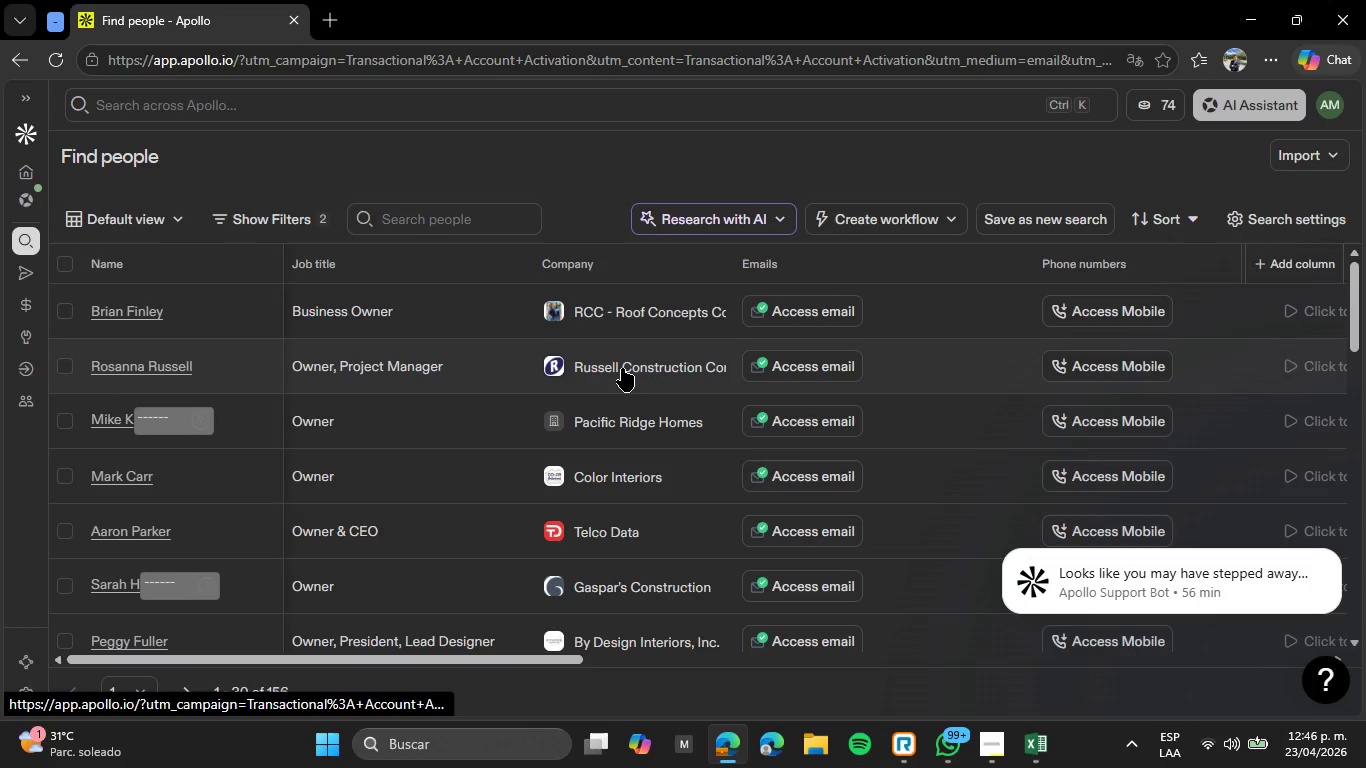 
wait(6.53)
 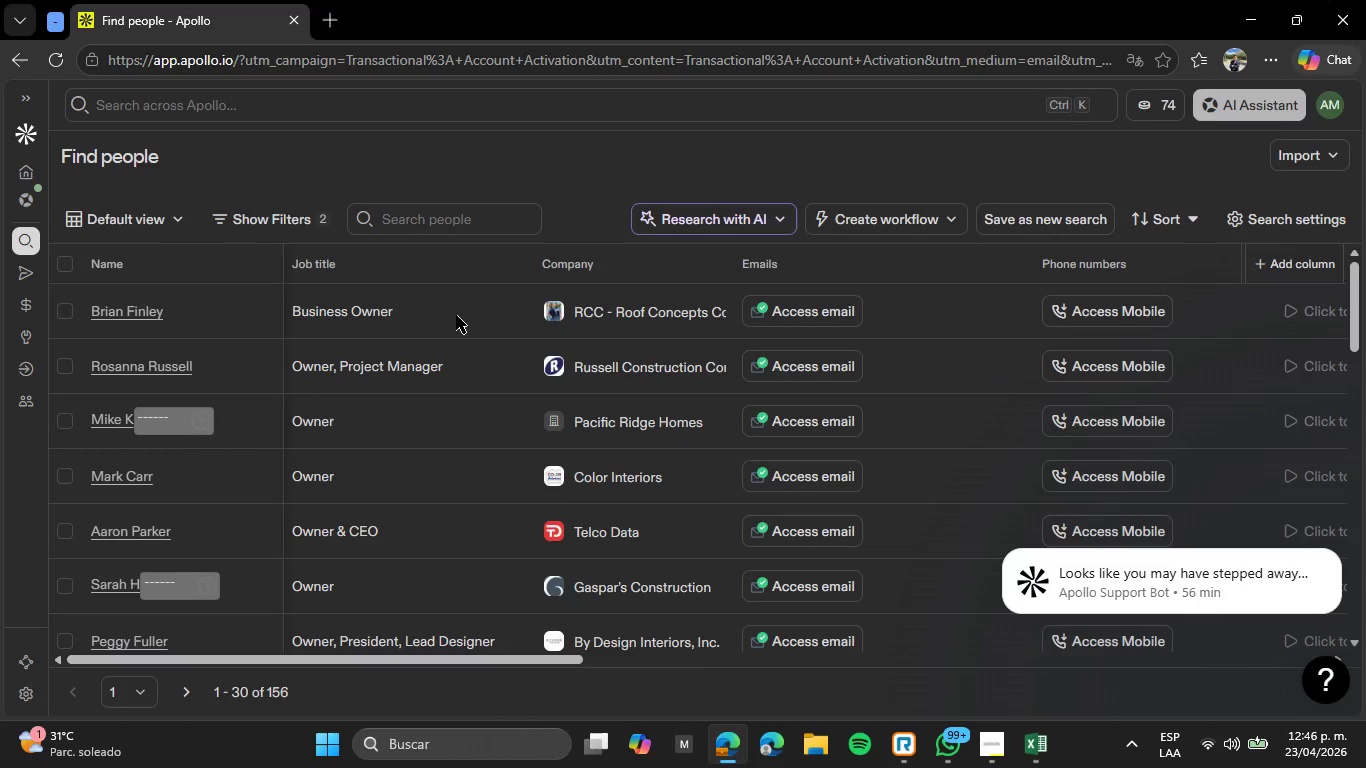 
left_click([182, 360])
 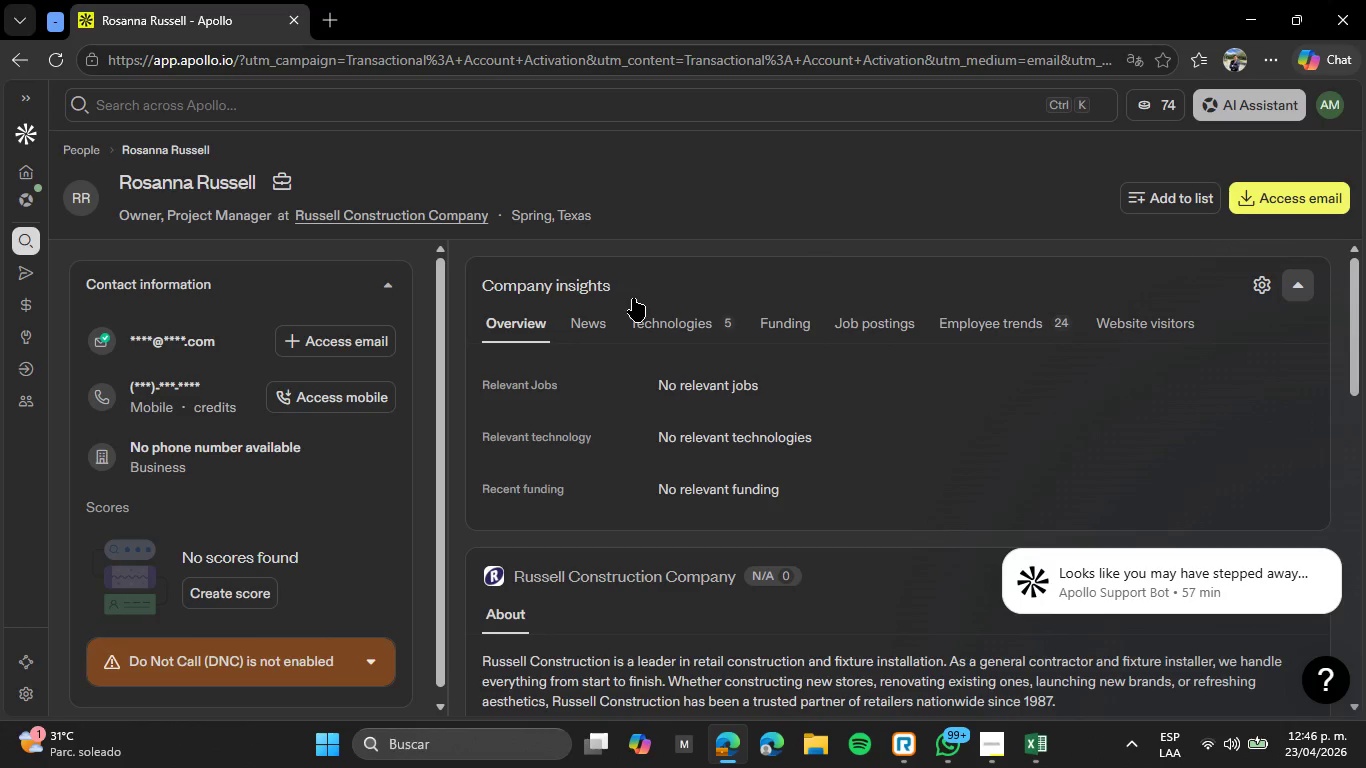 
scroll: coordinate [672, 341], scroll_direction: down, amount: 1.0
 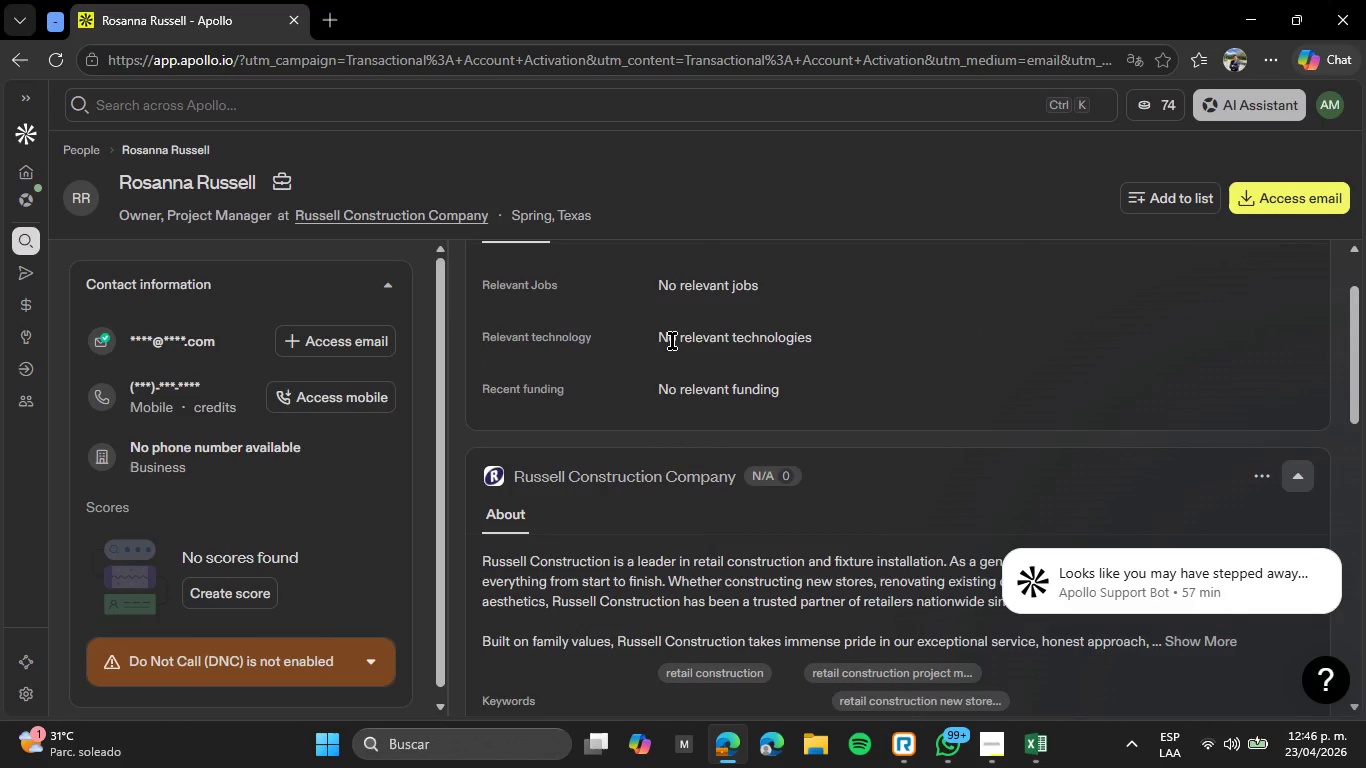 
scroll: coordinate [672, 341], scroll_direction: up, amount: 2.0
 